 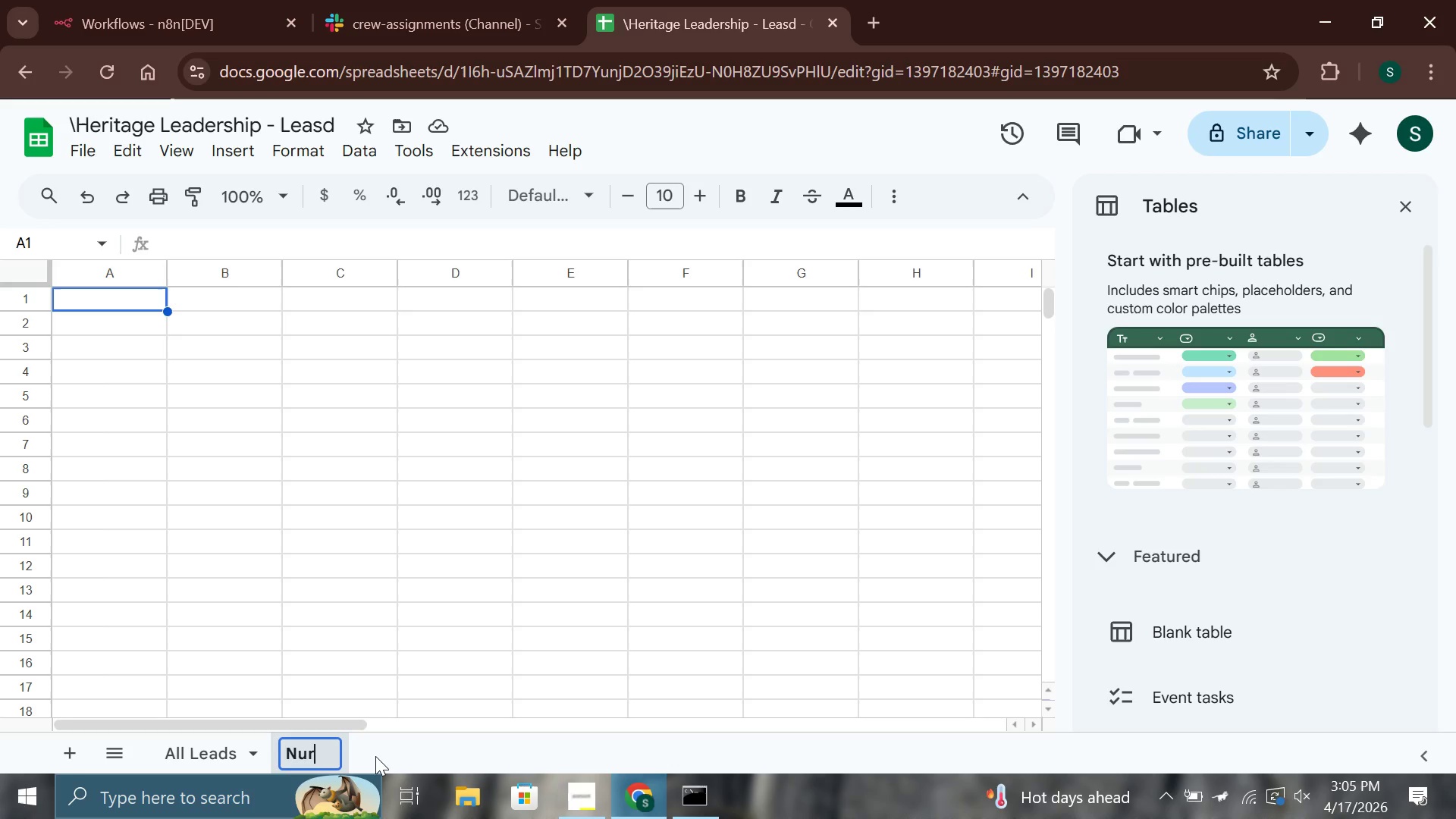 
hold_key(key=ShiftLeft, duration=0.75)
 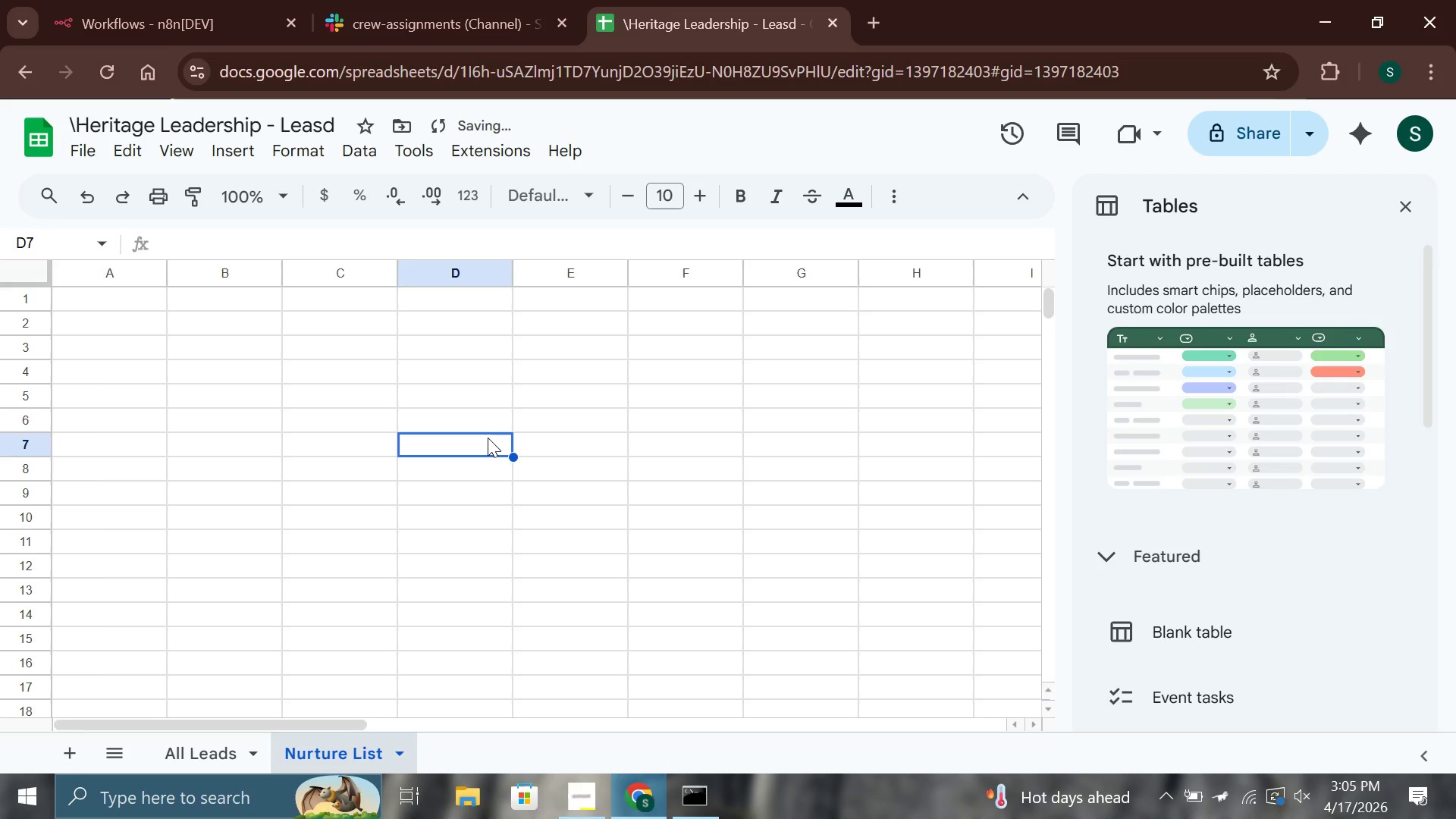 
wait(6.56)
 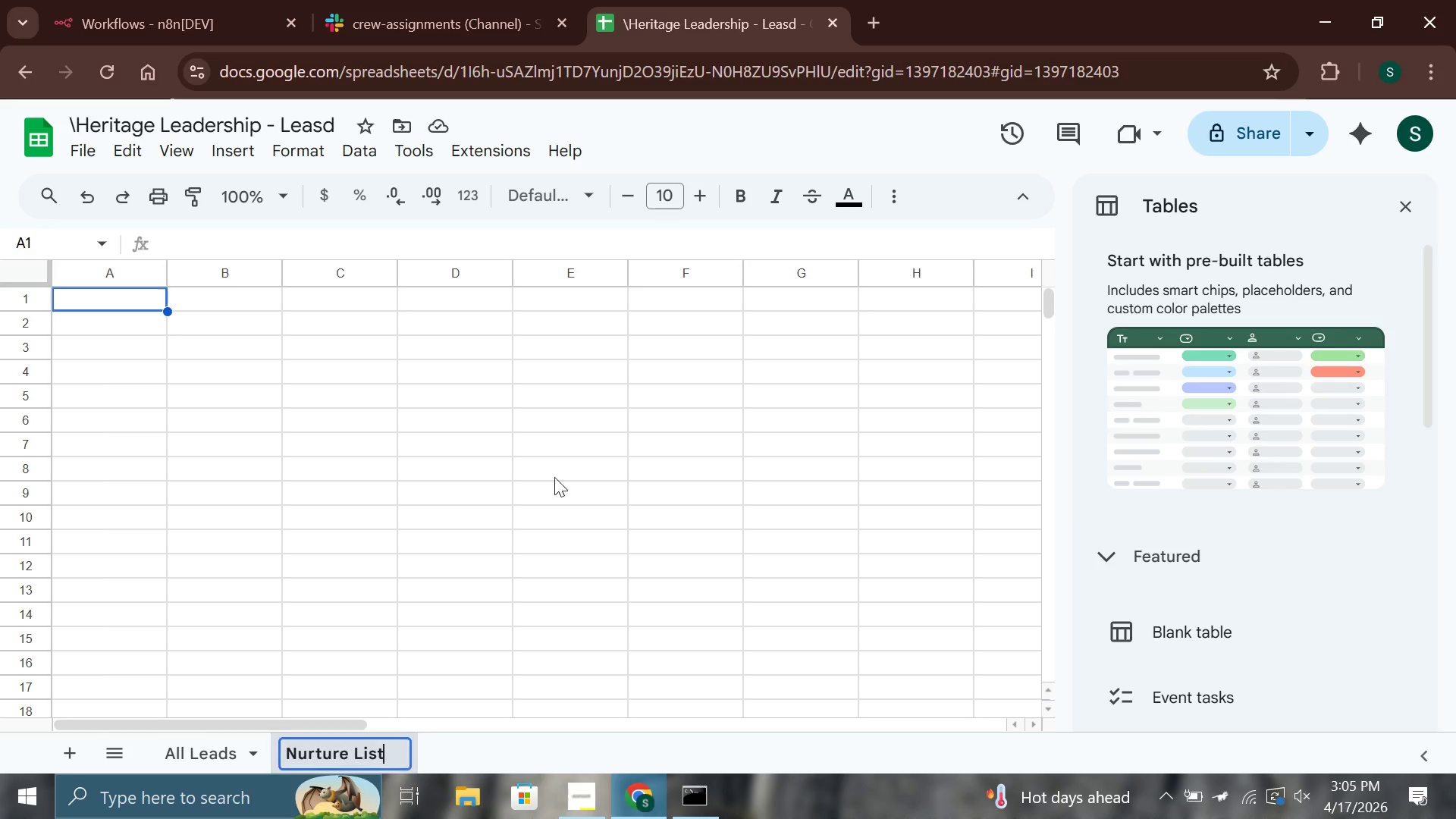 
left_click([41, 303])
 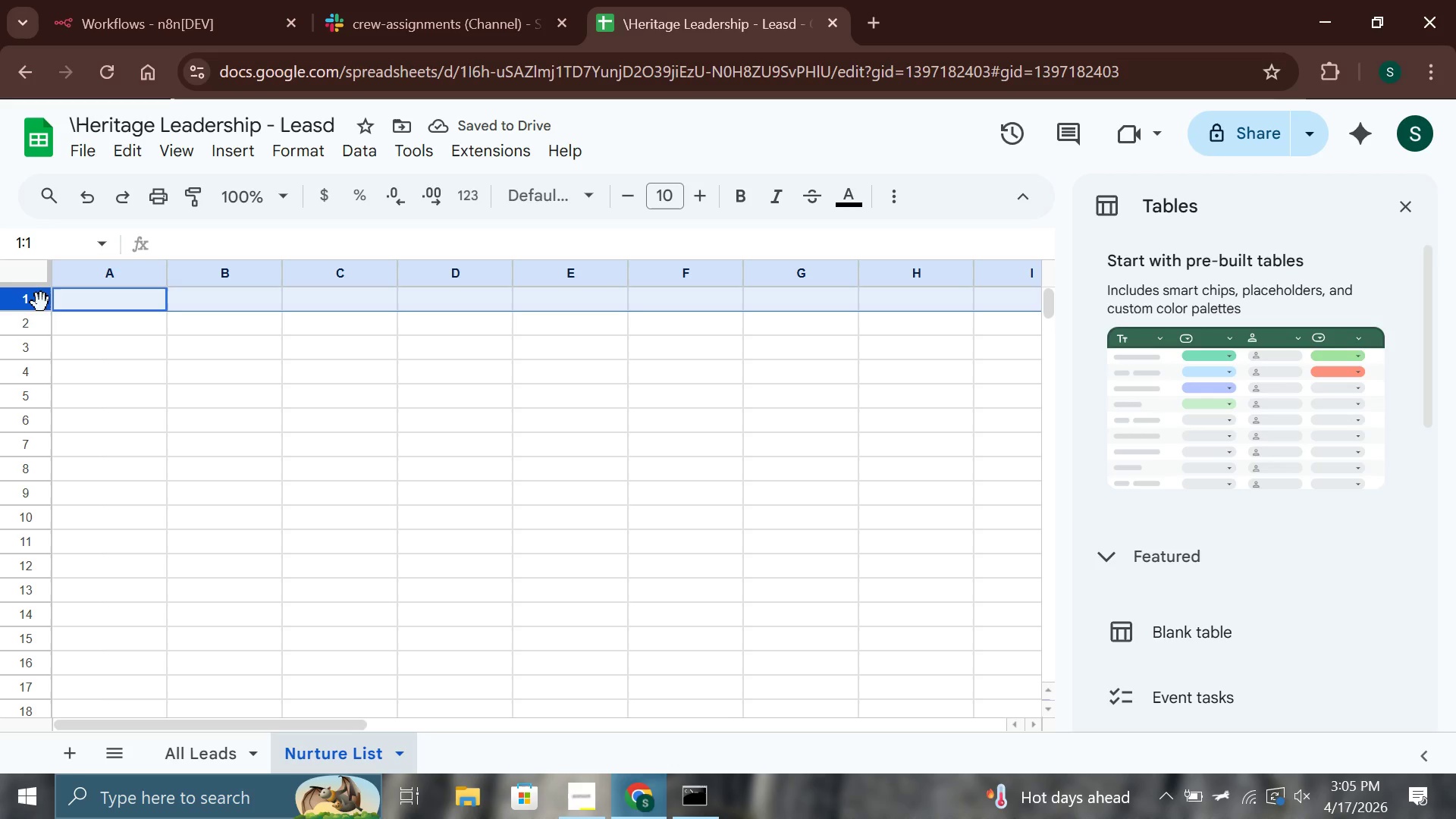 
key(Control+B)
 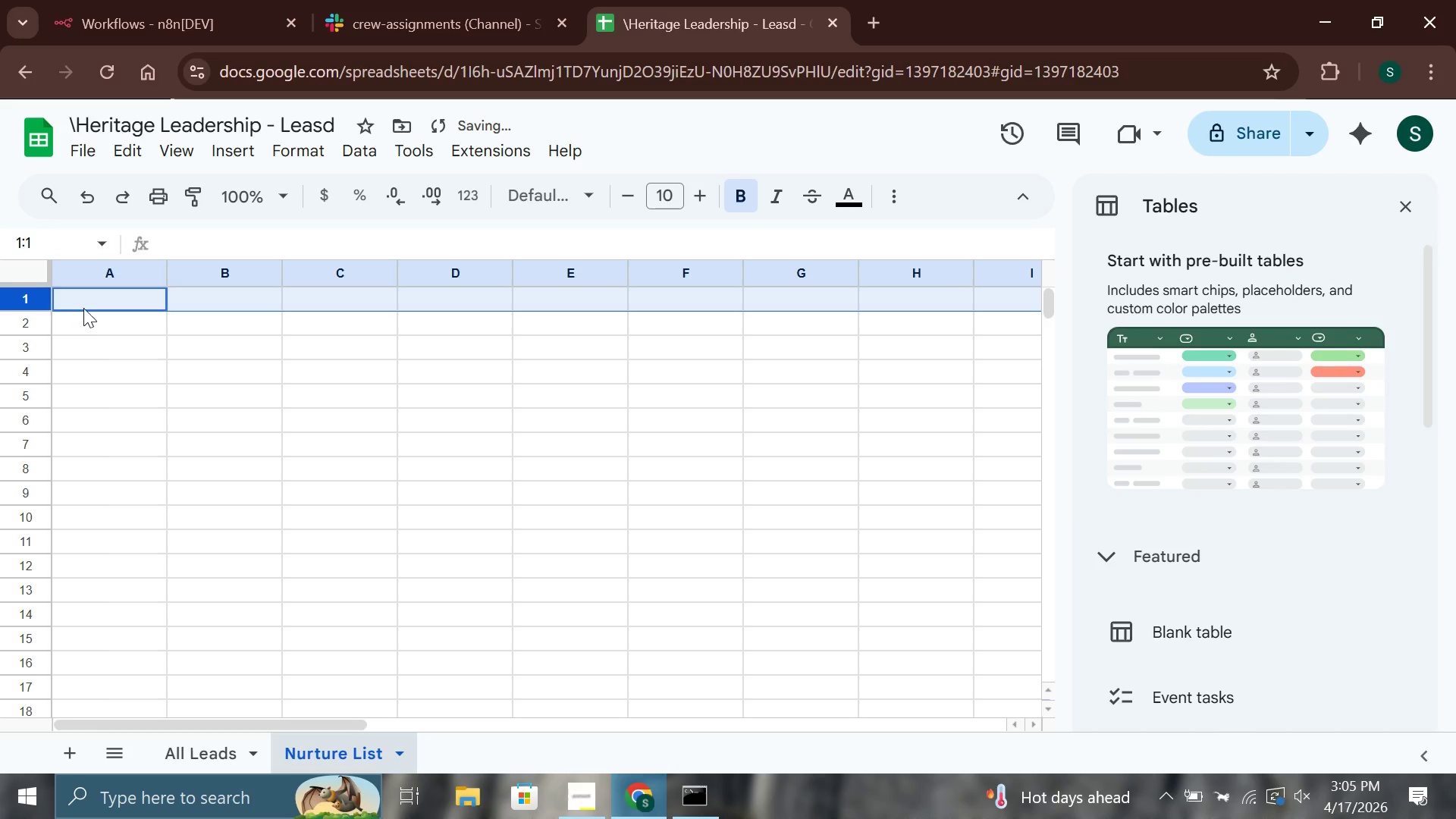 
left_click([83, 308])
 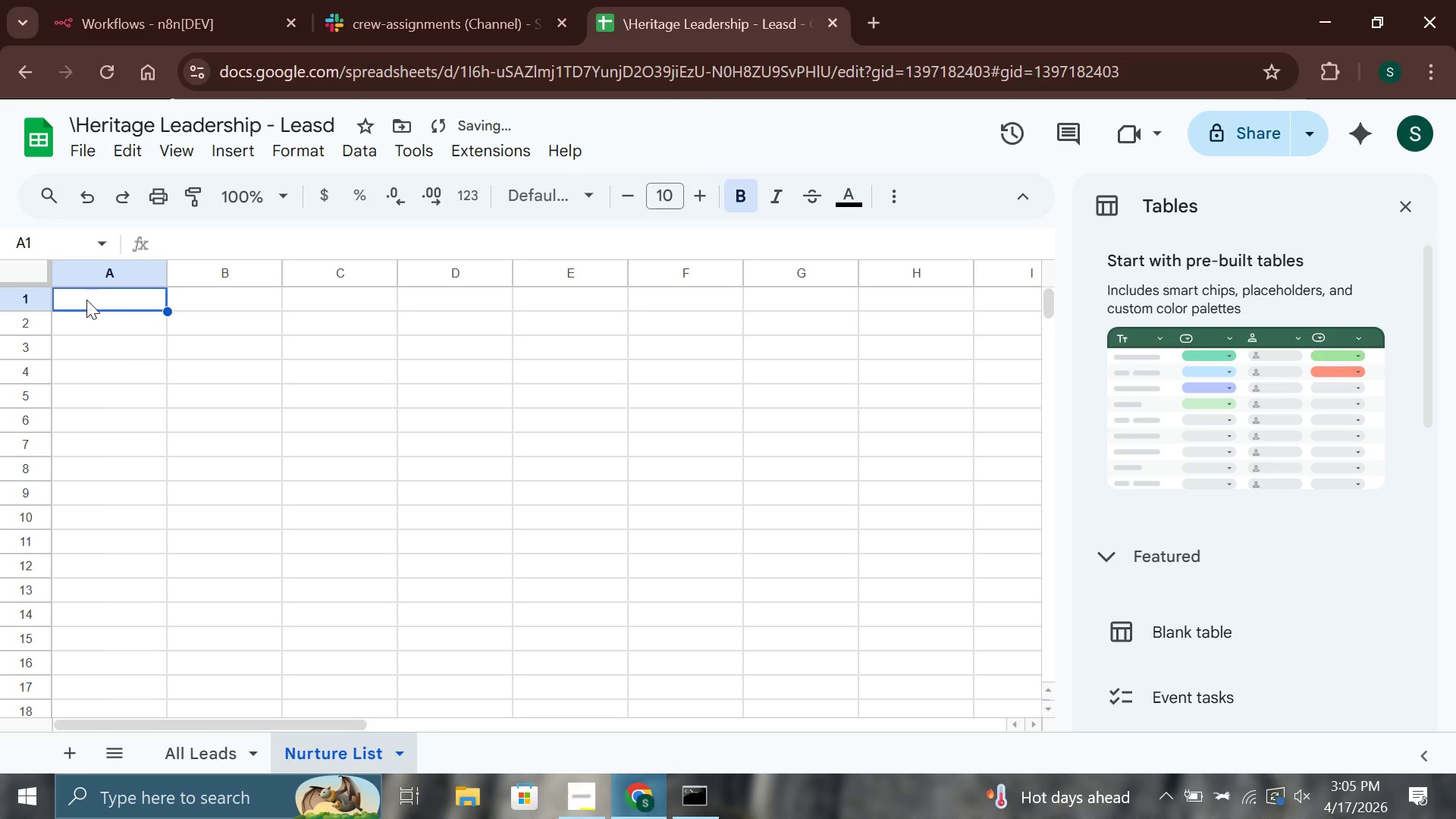 
type(Date)
 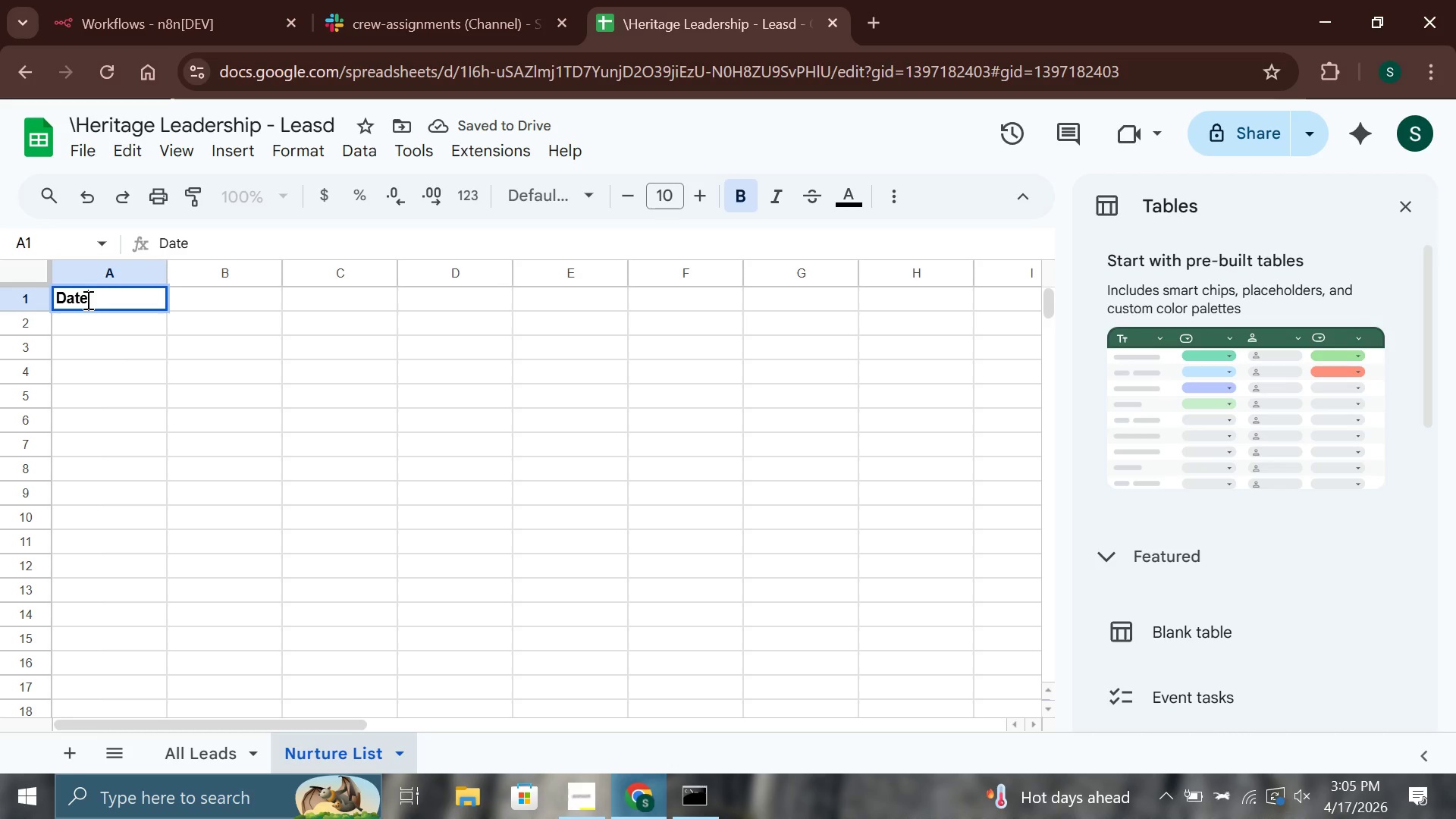 
key(Enter)
 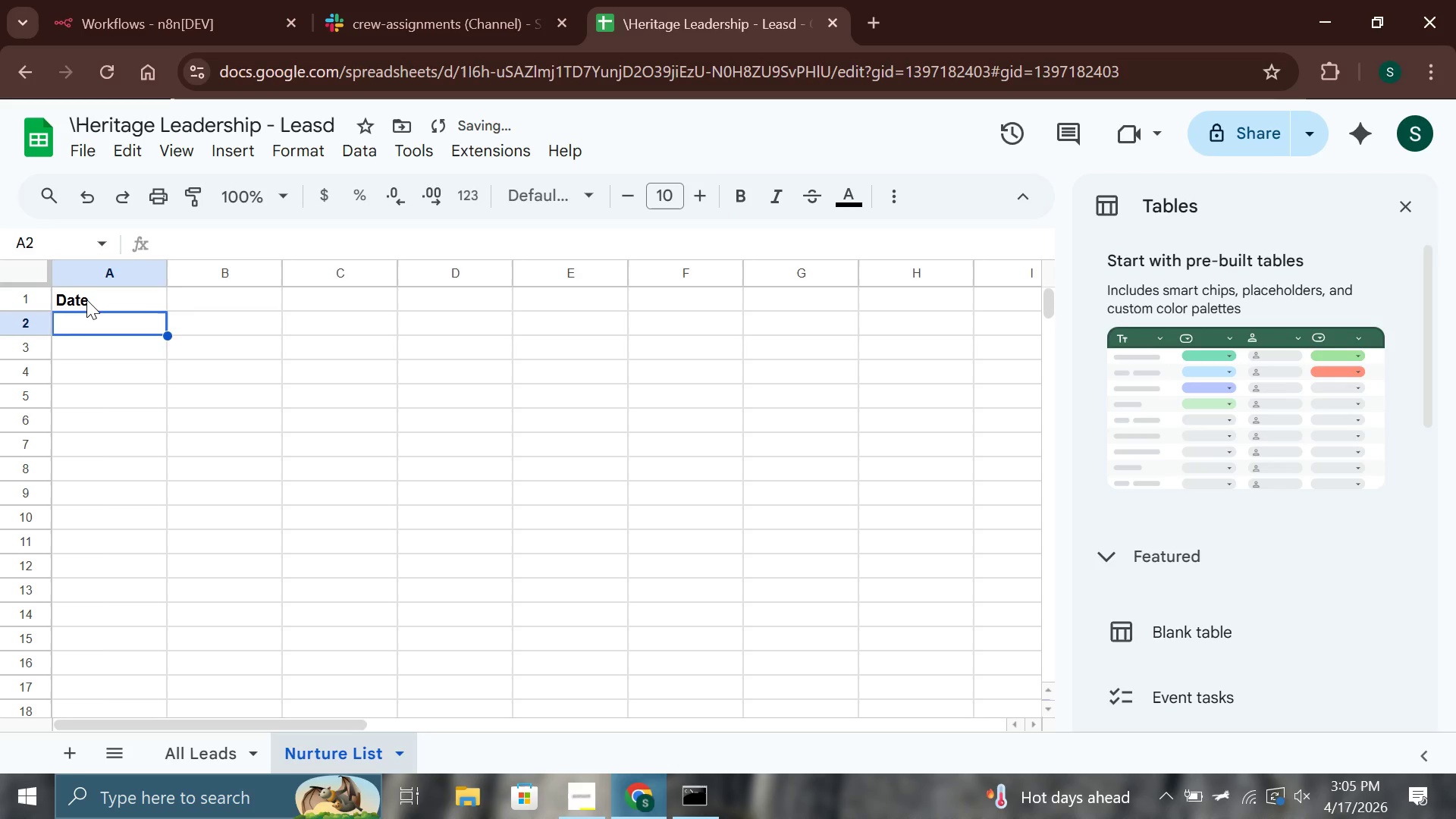 
key(ArrowRight)
 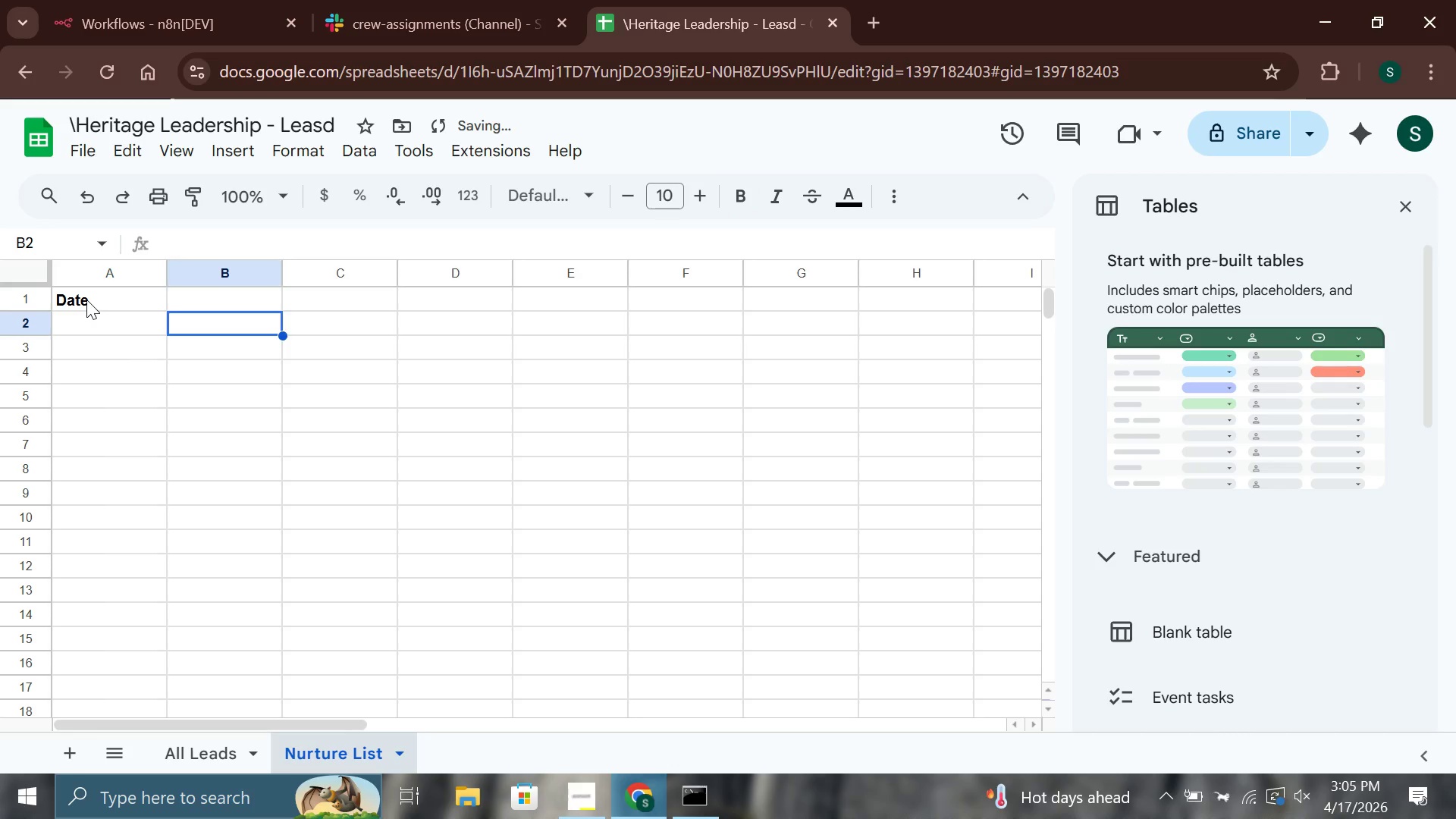 
key(ArrowUp)
 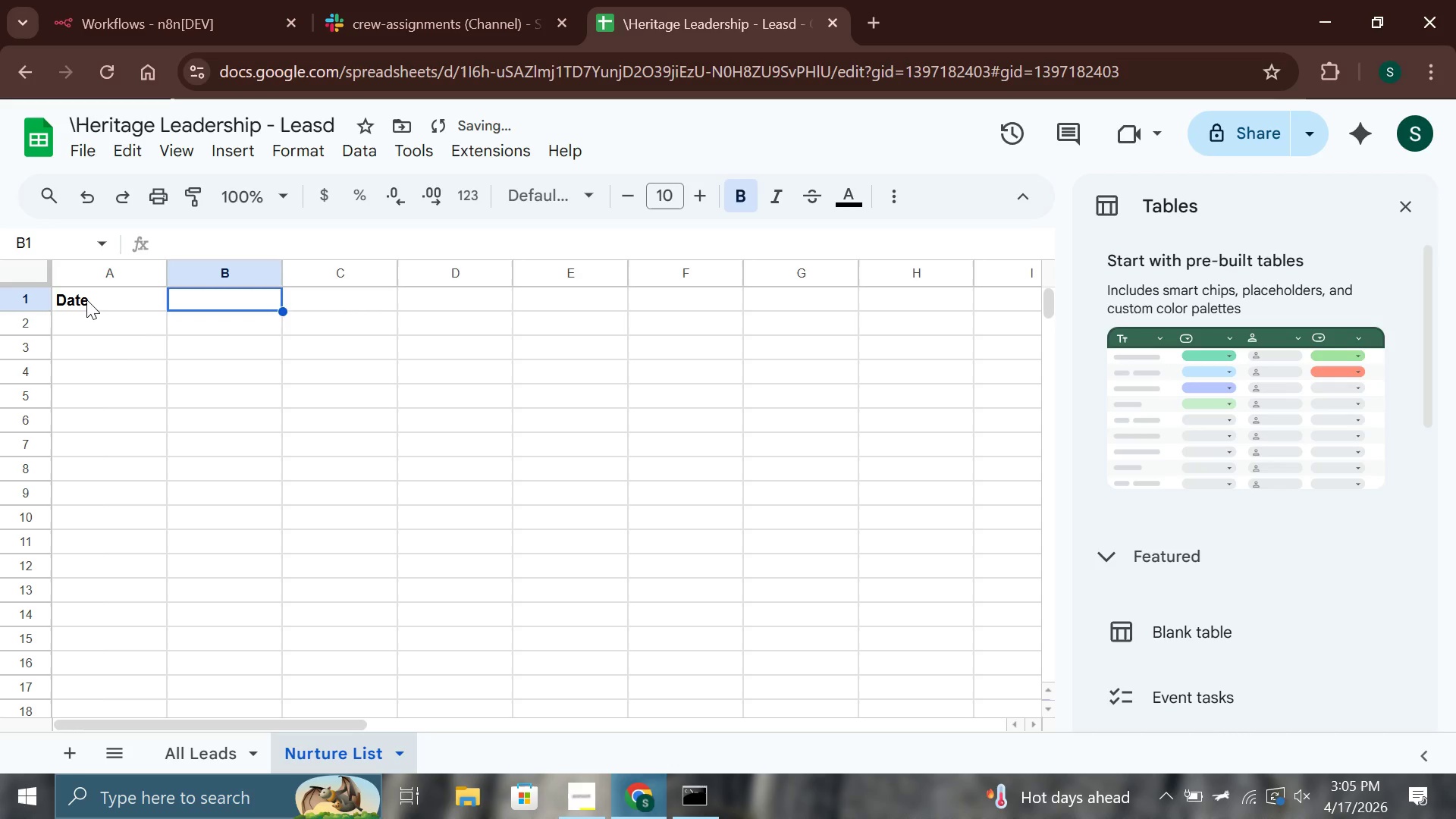 
key(Enter)
 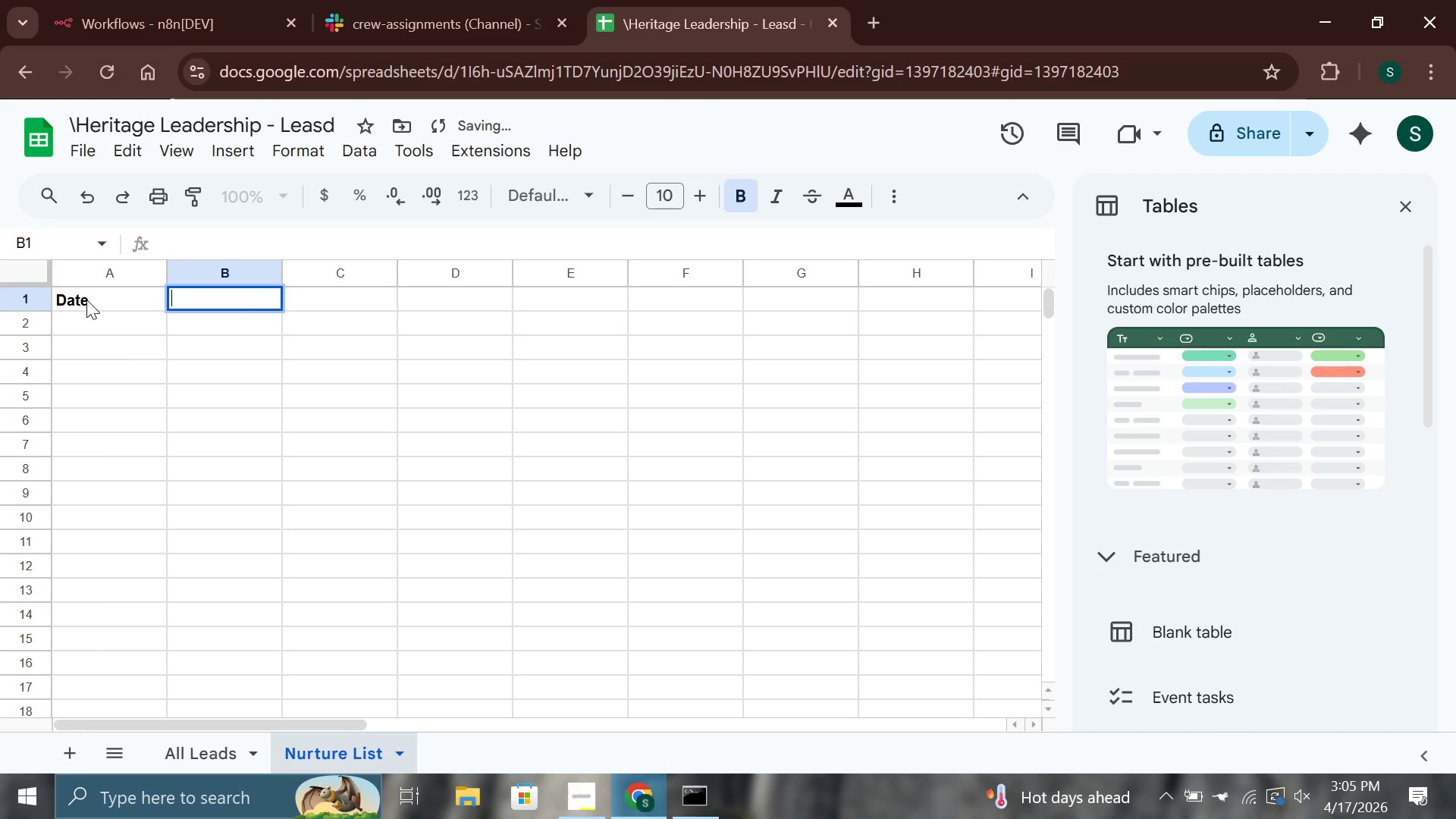 
type(Company Name)
 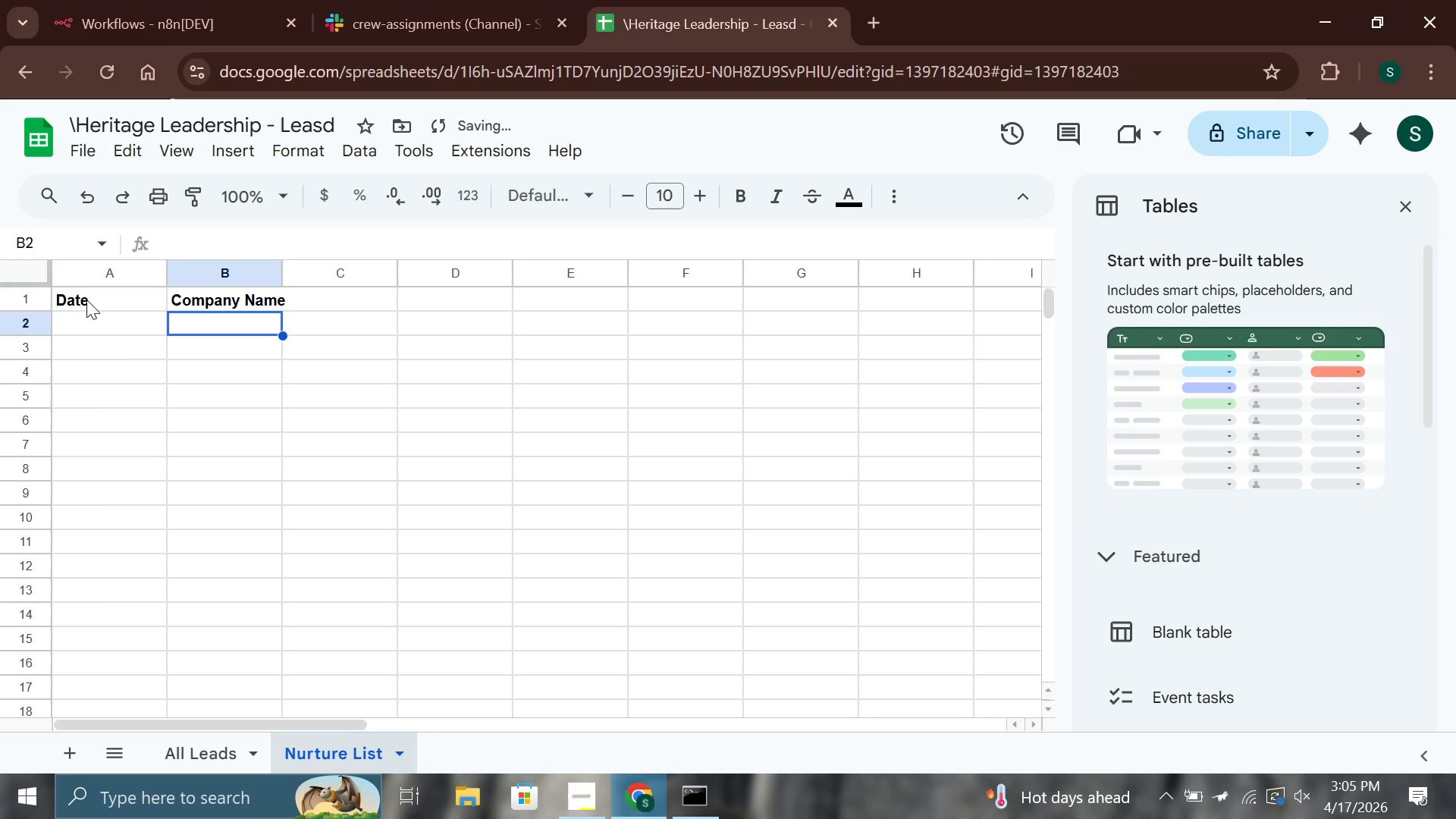 
 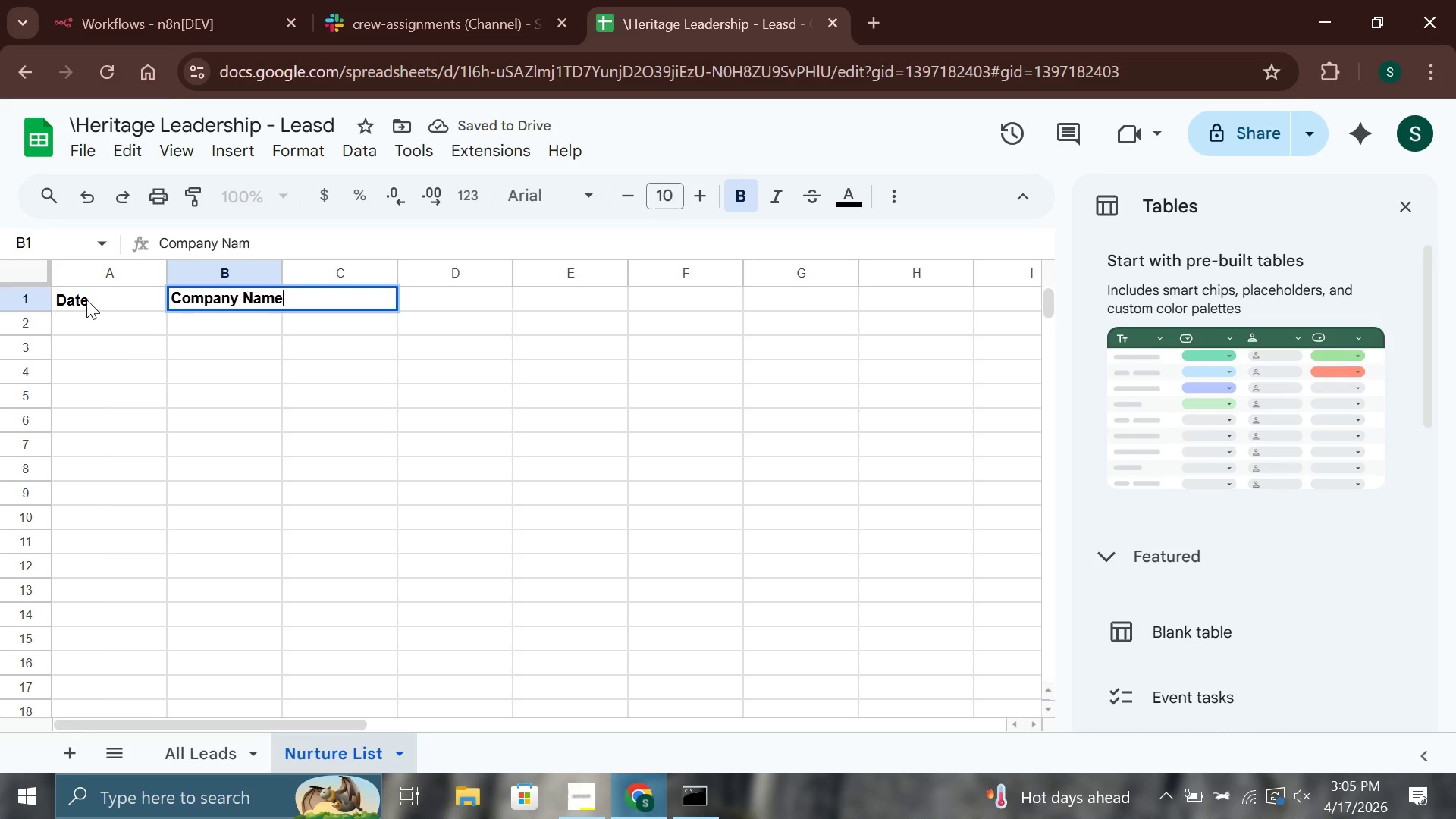 
key(Enter)
 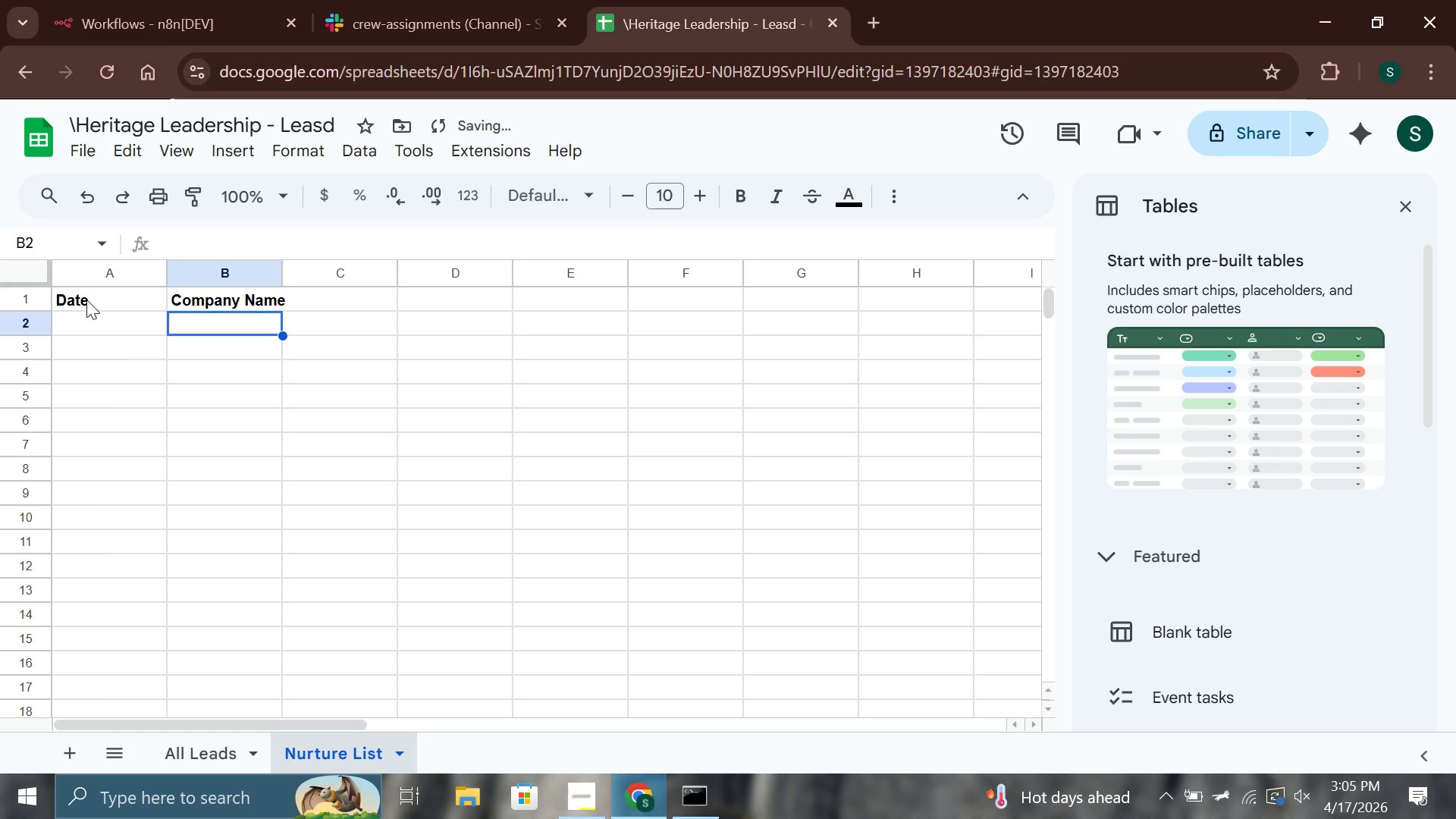 
key(ArrowRight)
 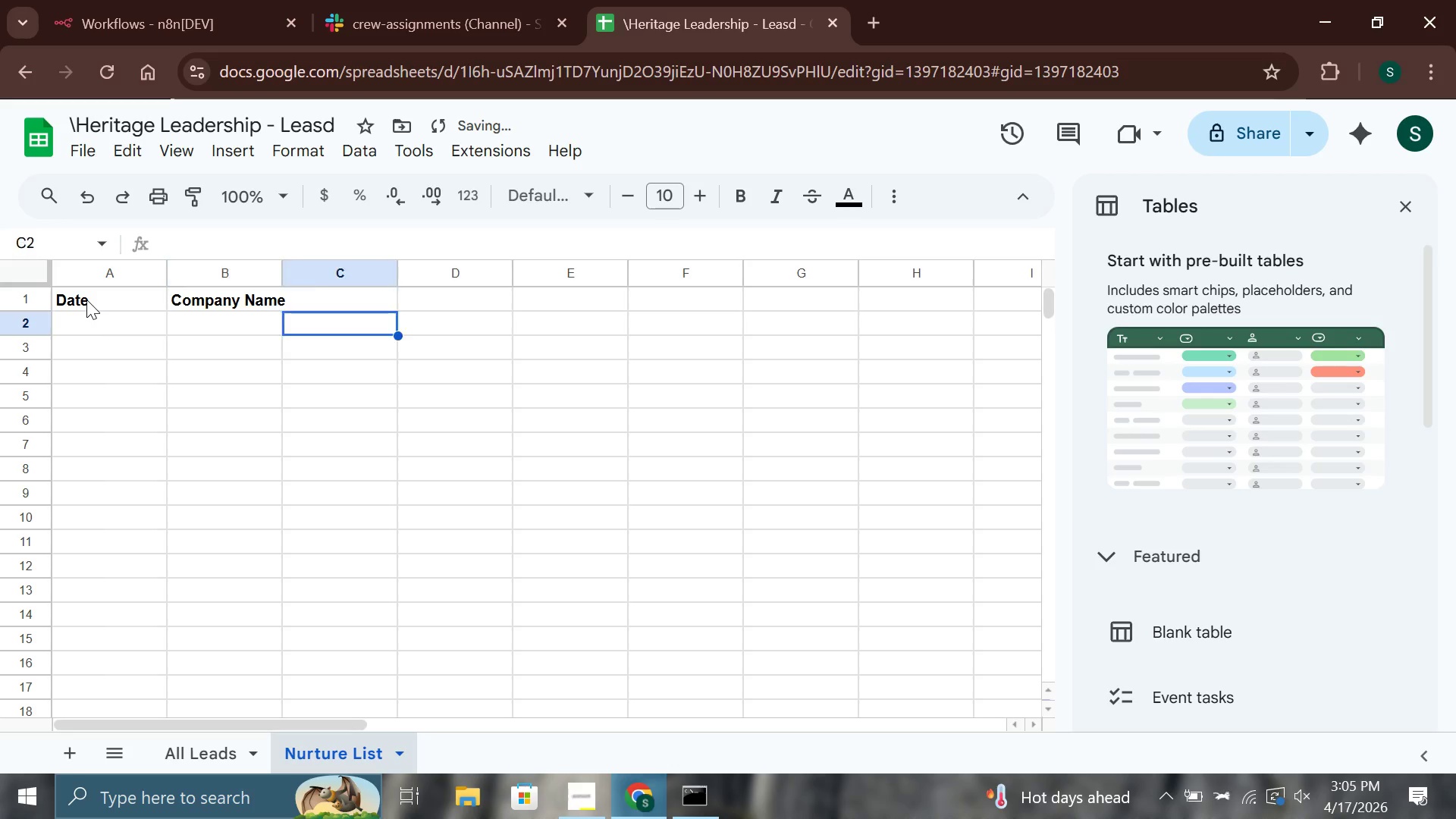 
key(ArrowUp)
 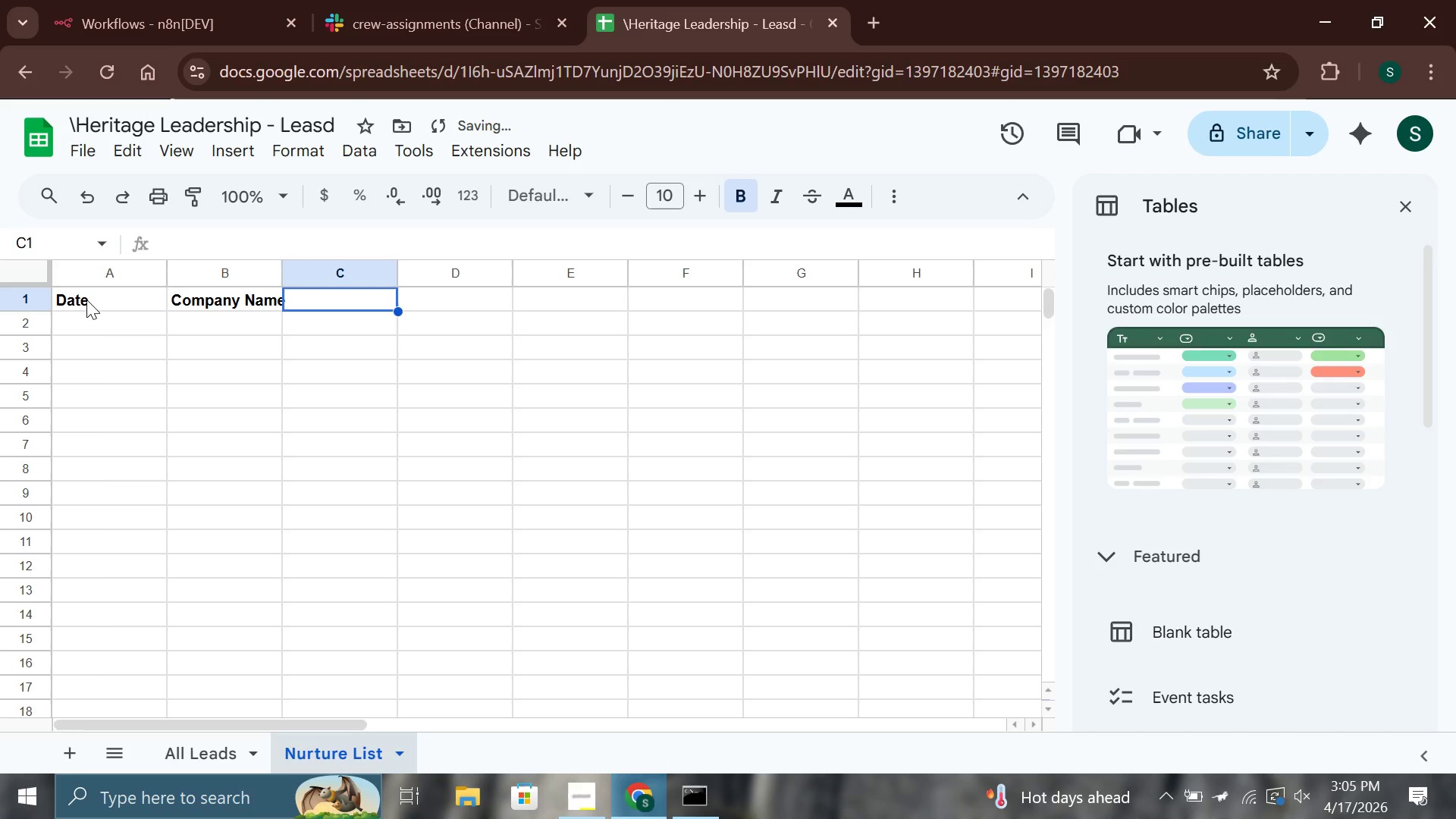 
key(Enter)
 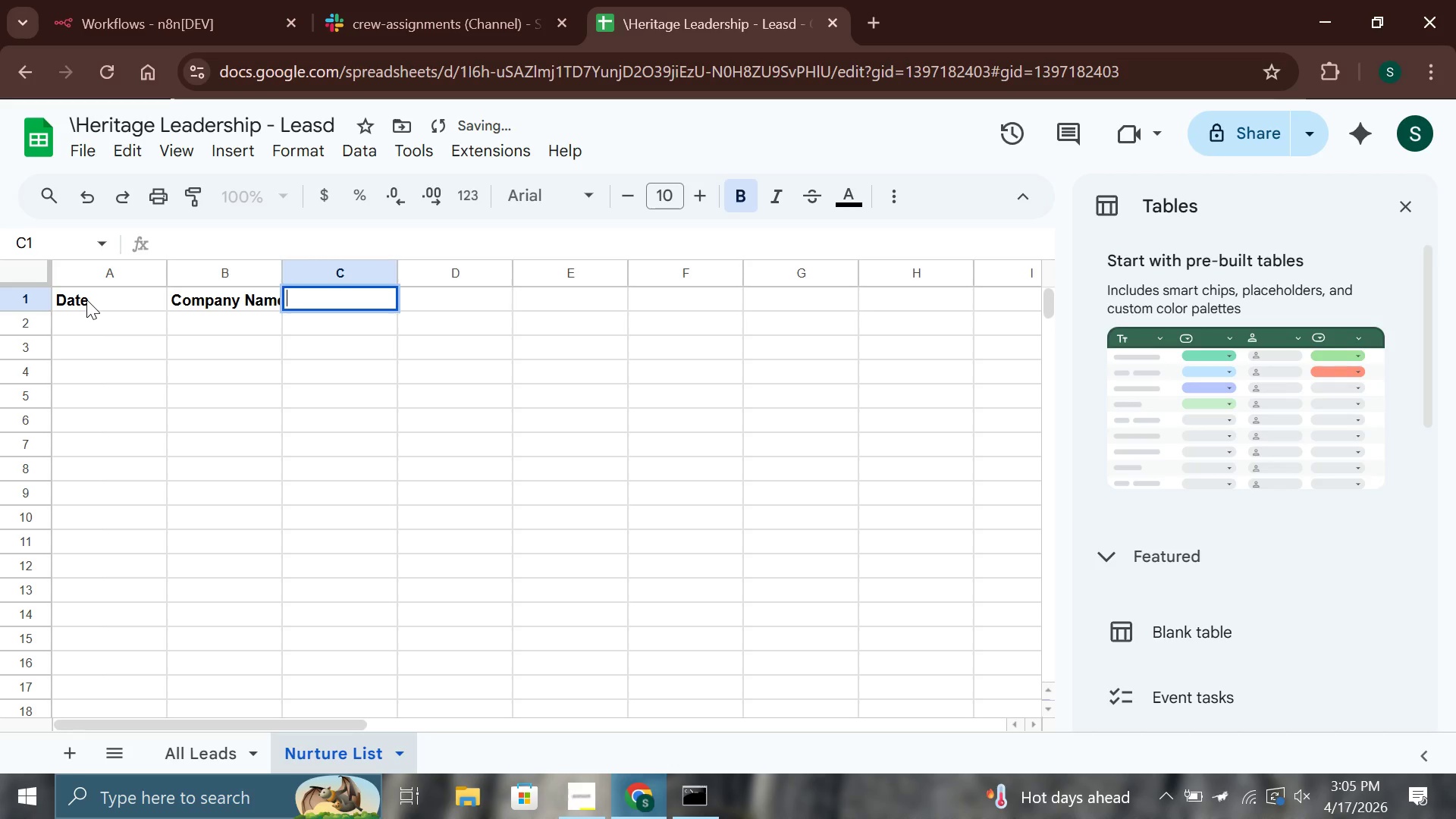 
type(Annua; Revenue)
 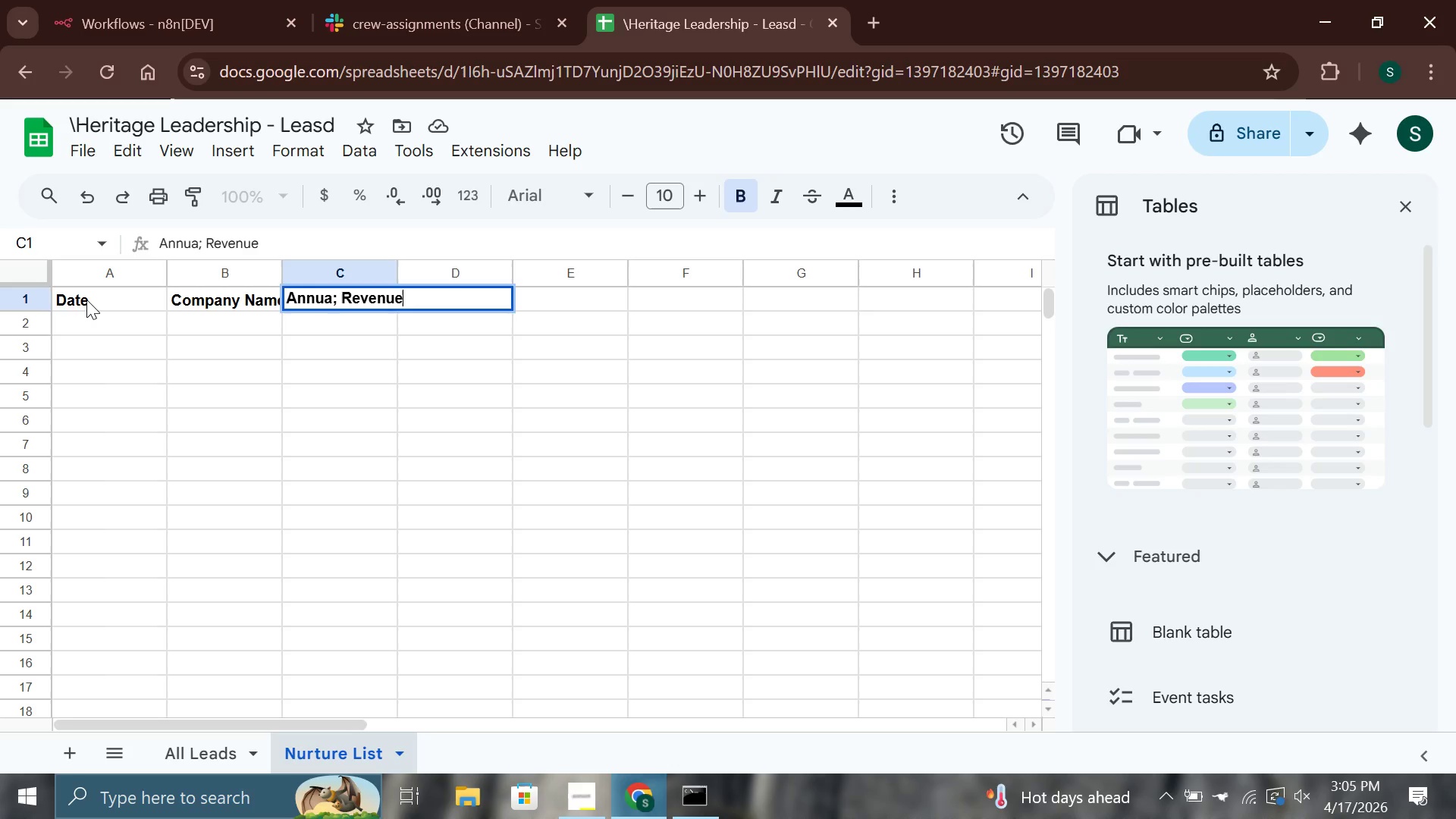 
 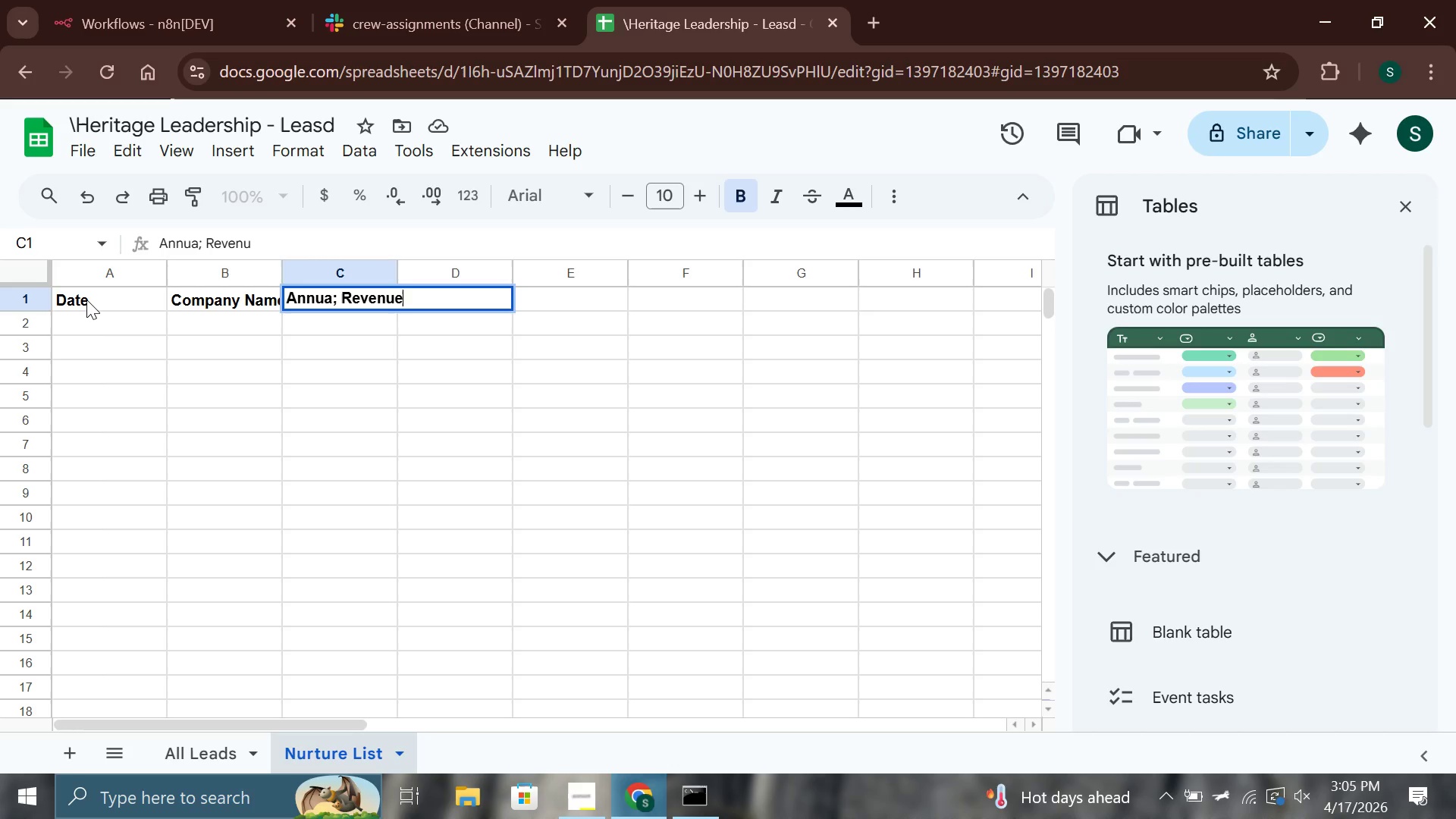 
key(Enter)
 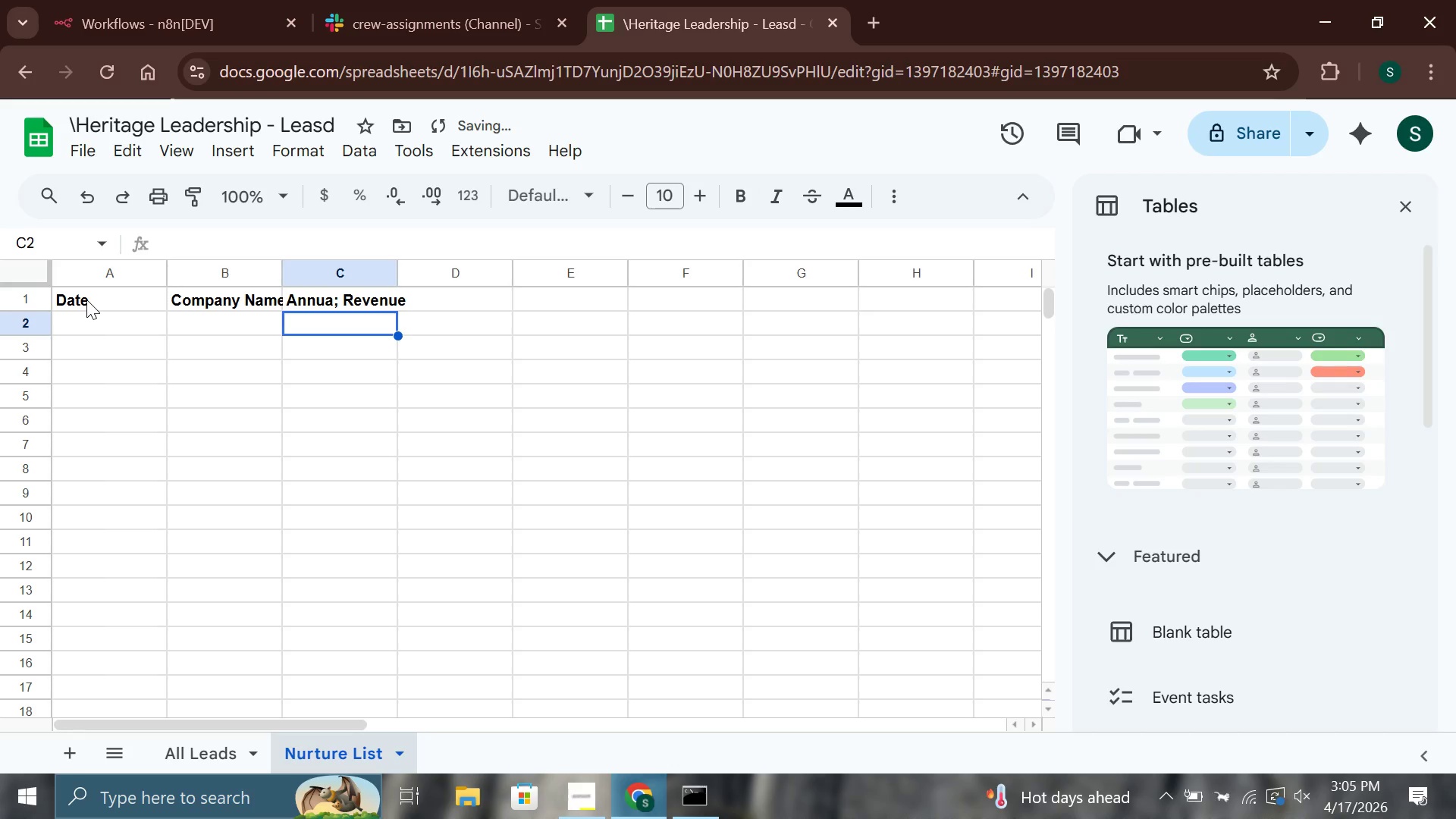 
key(ArrowUp)
 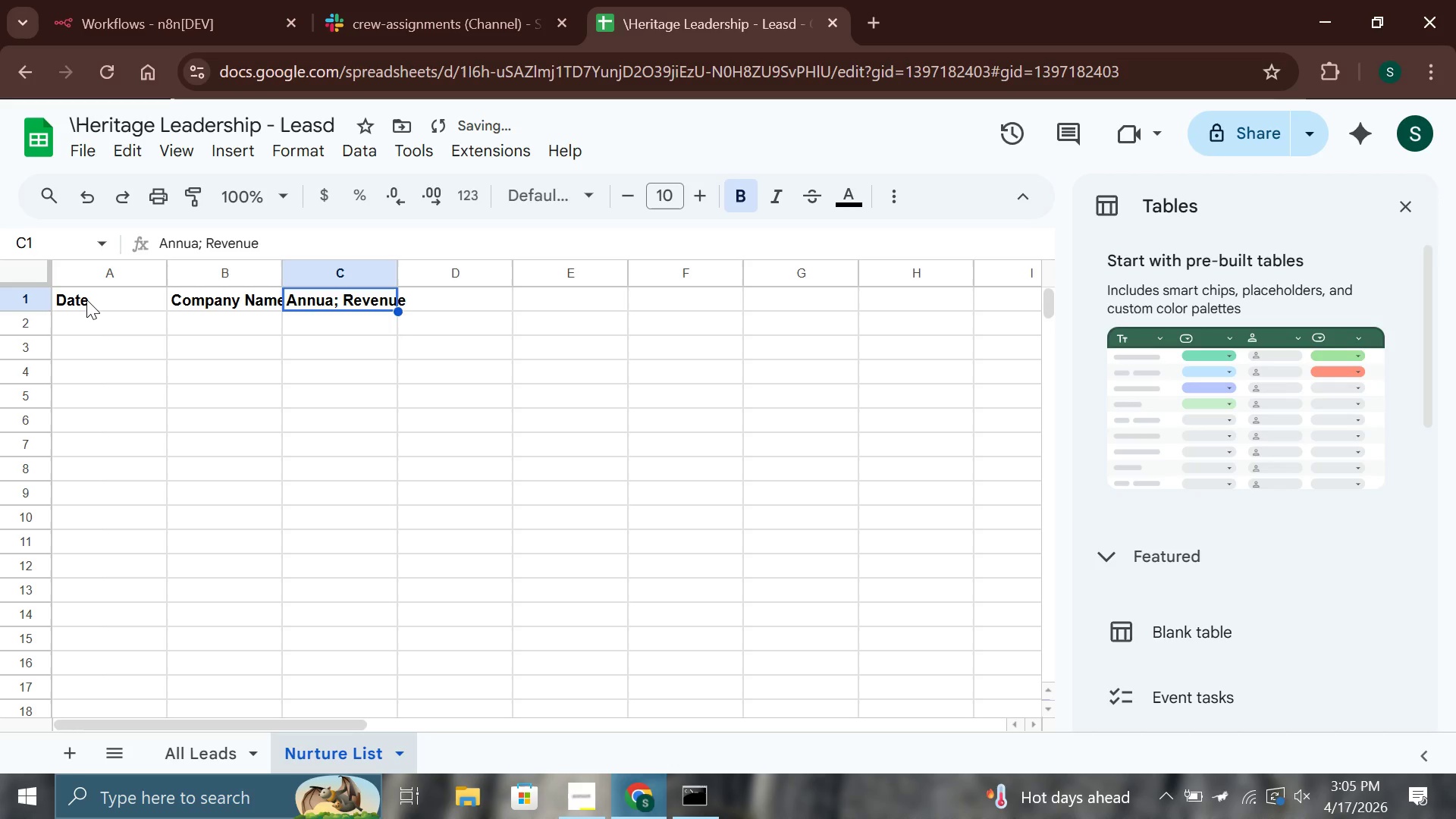 
key(Enter)
 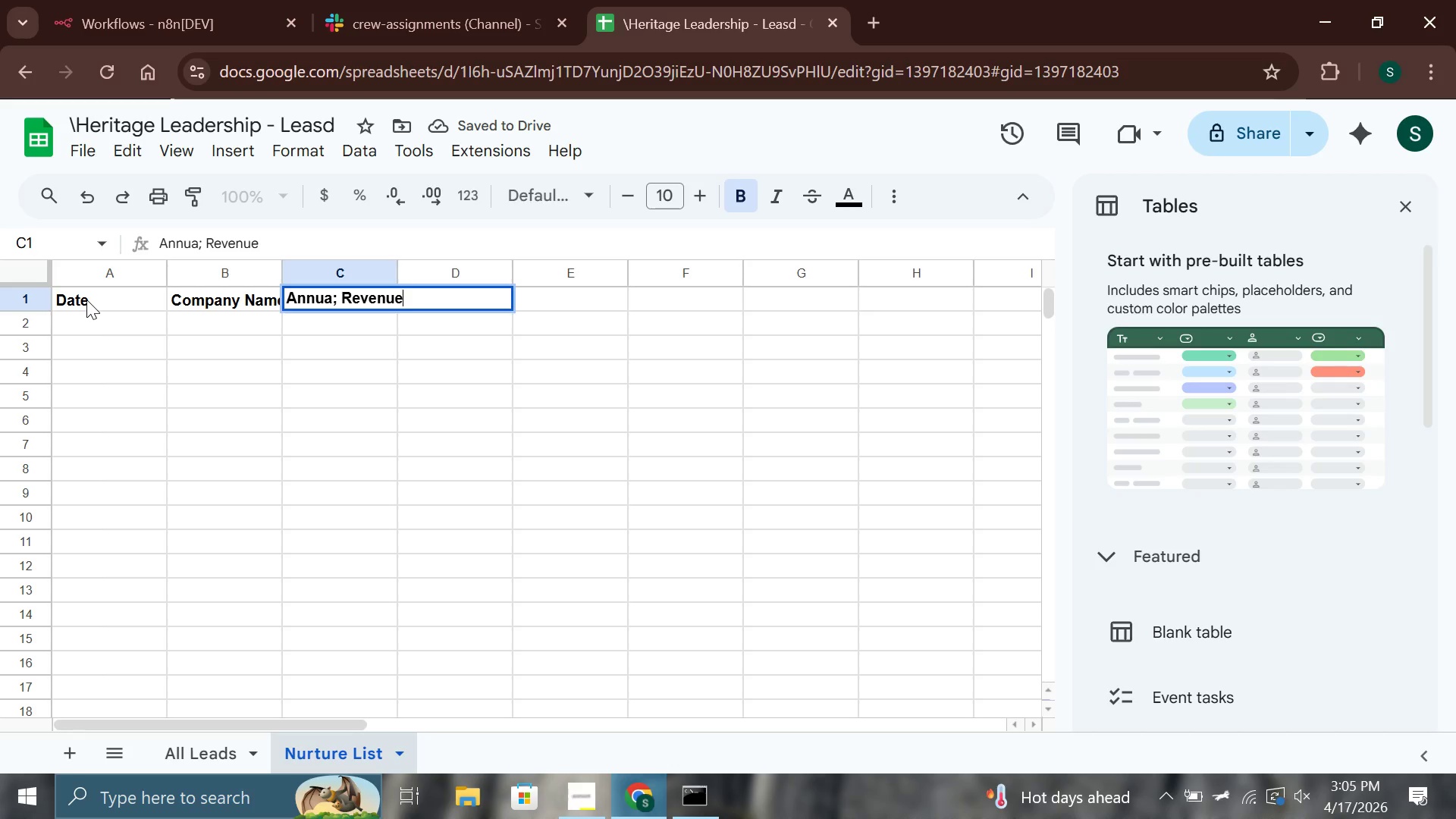 
key(ArrowLeft)
 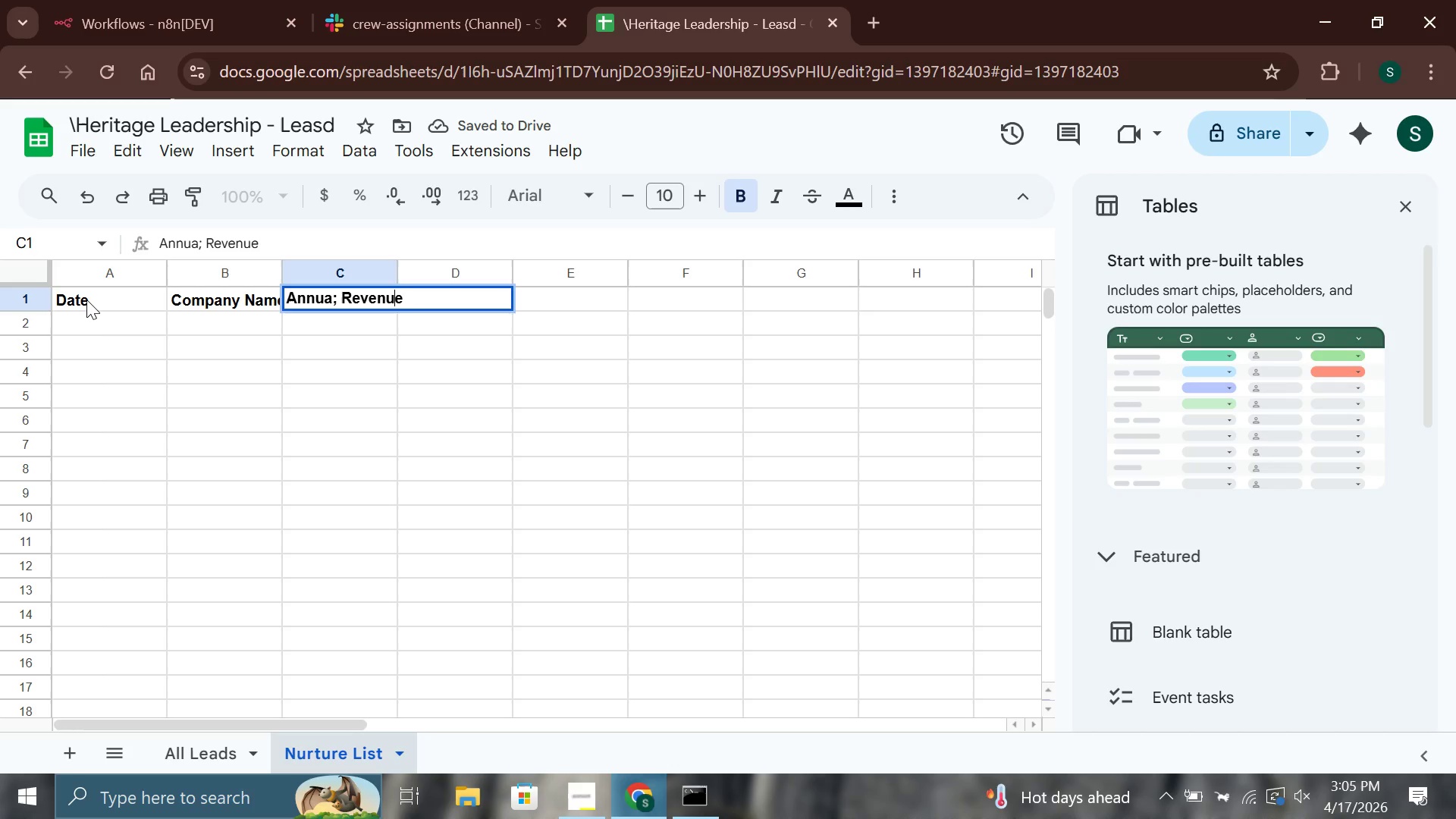 
key(ArrowLeft)
 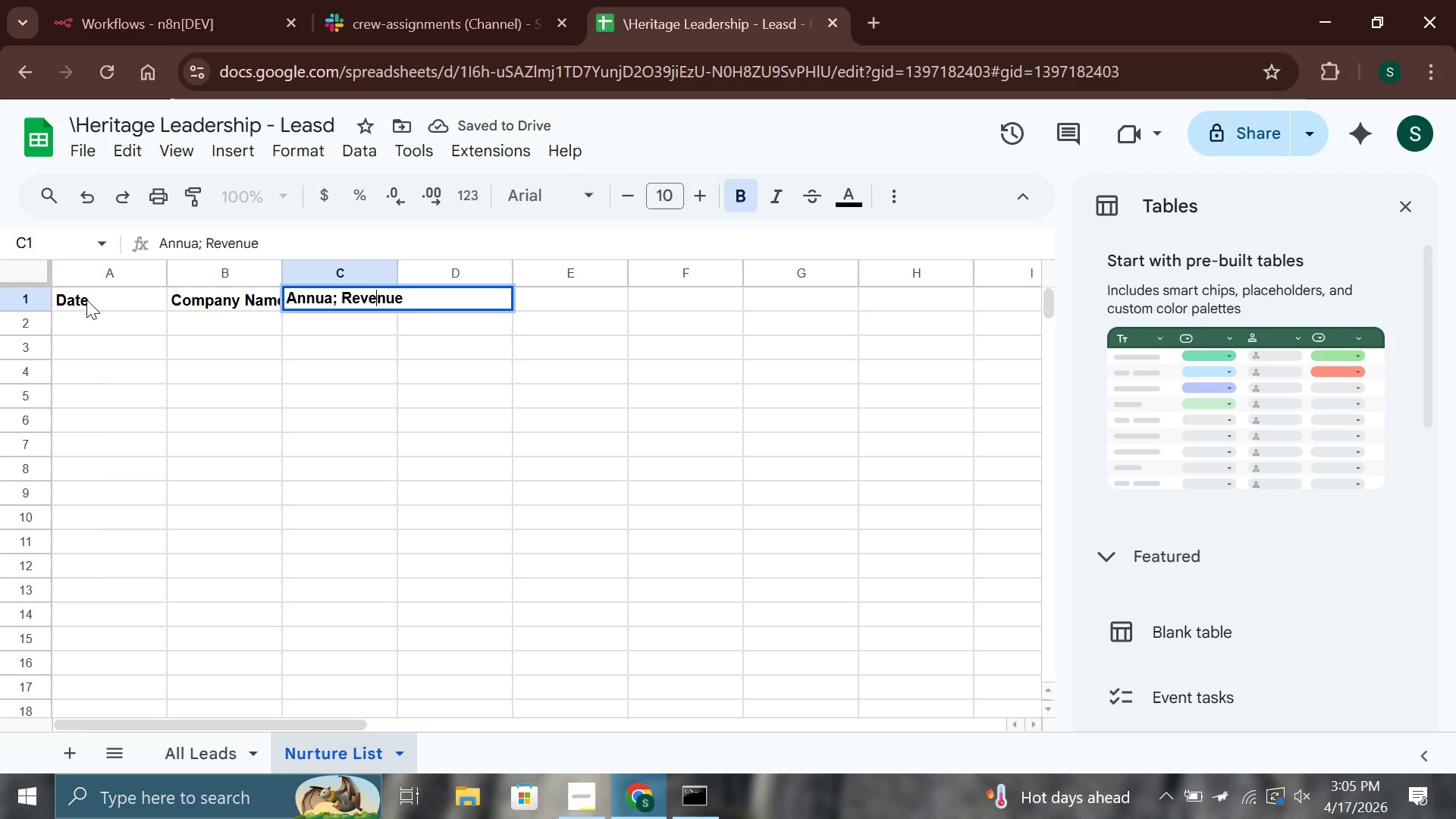 
hold_key(key=ArrowLeft, duration=0.56)
 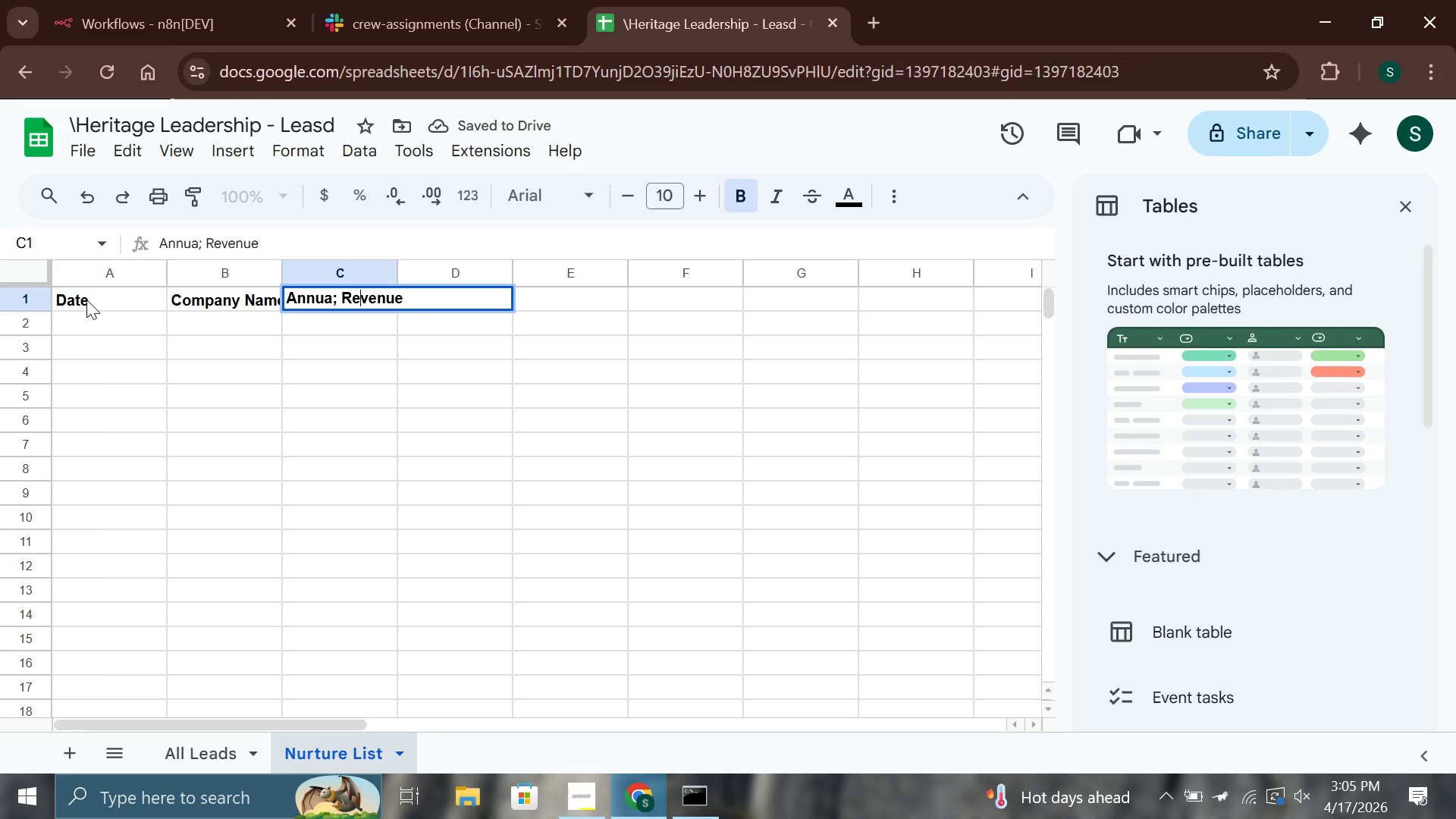 
key(ArrowLeft)
 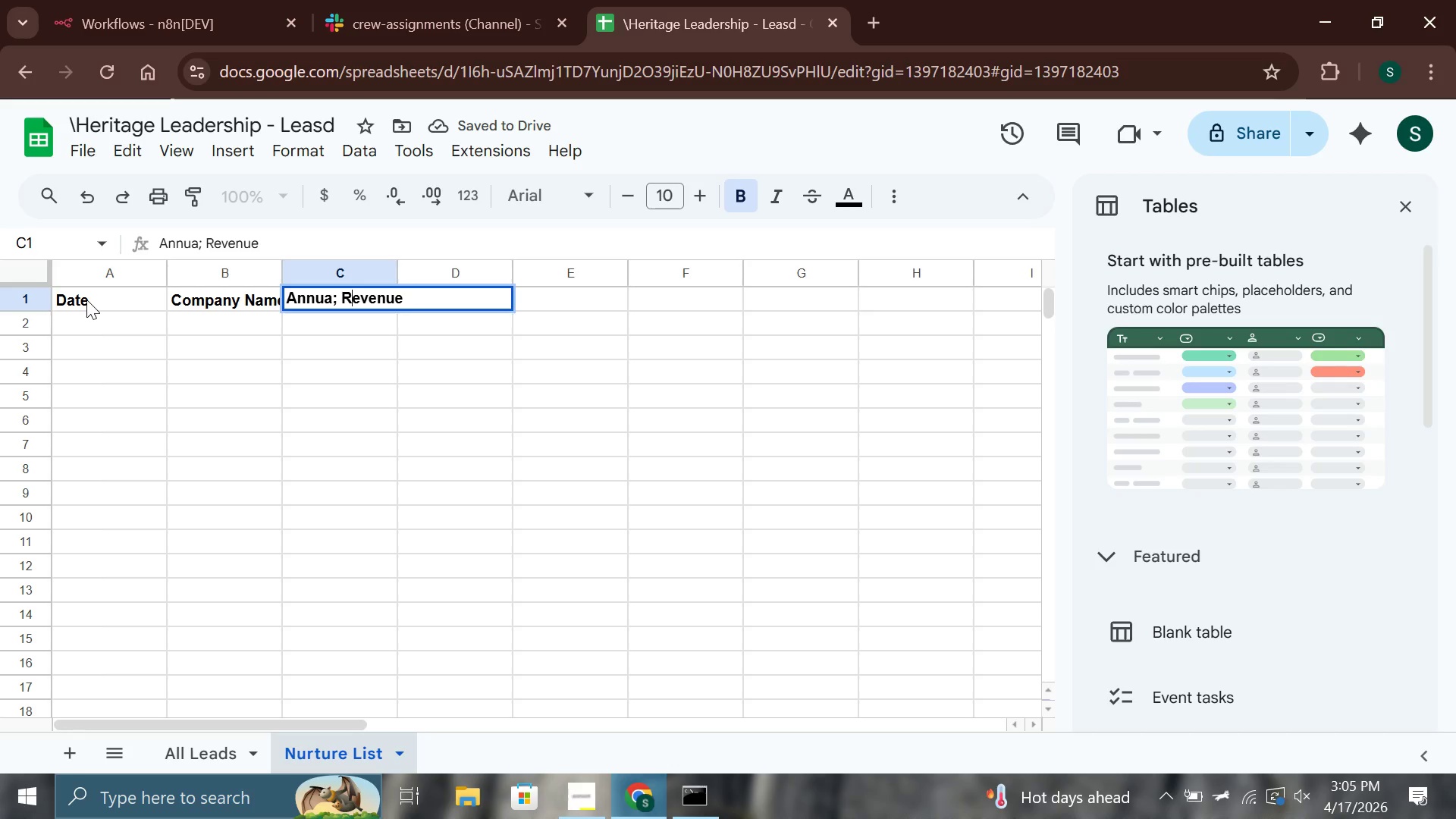 
key(ArrowLeft)
 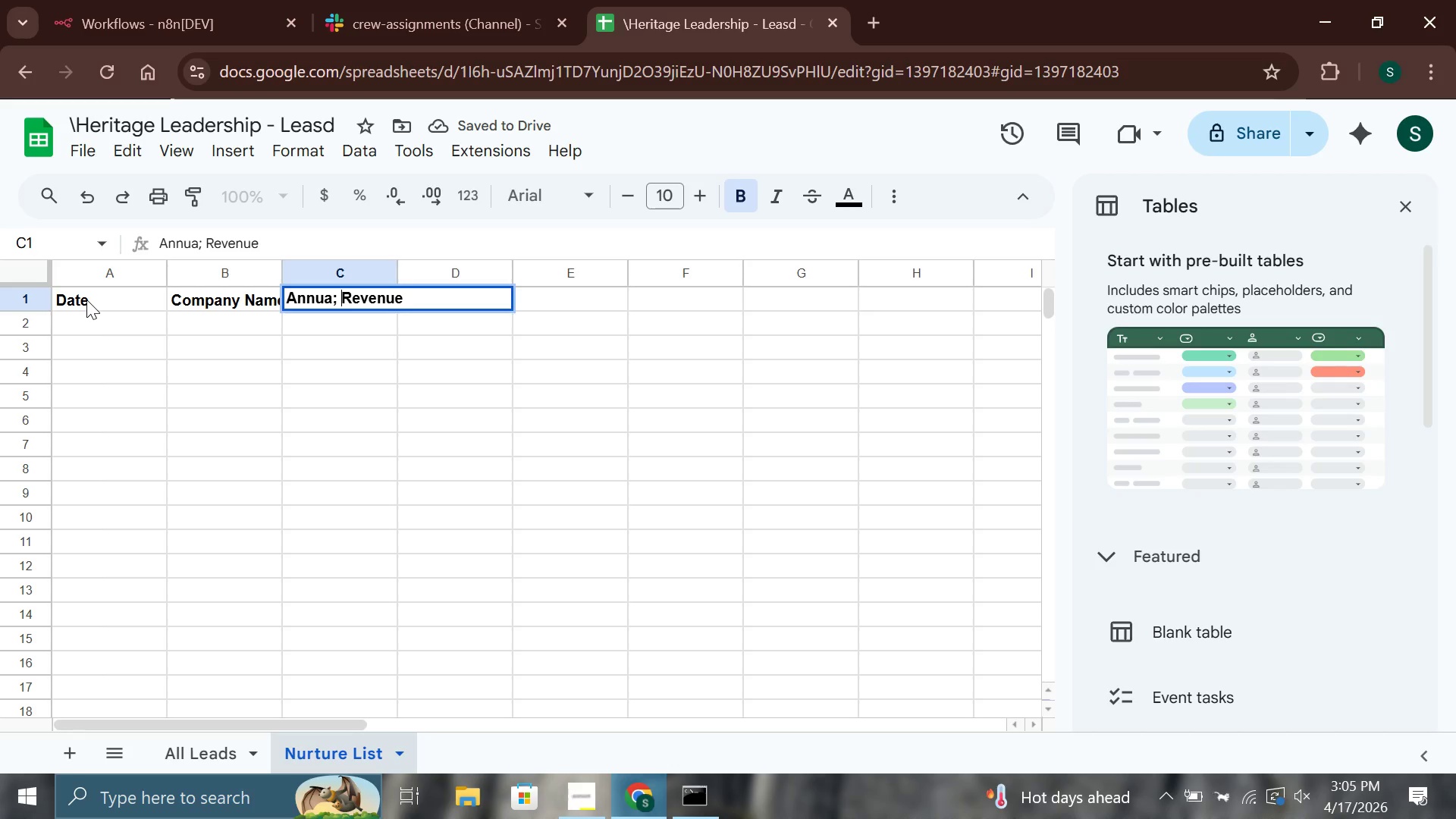 
key(ArrowLeft)
 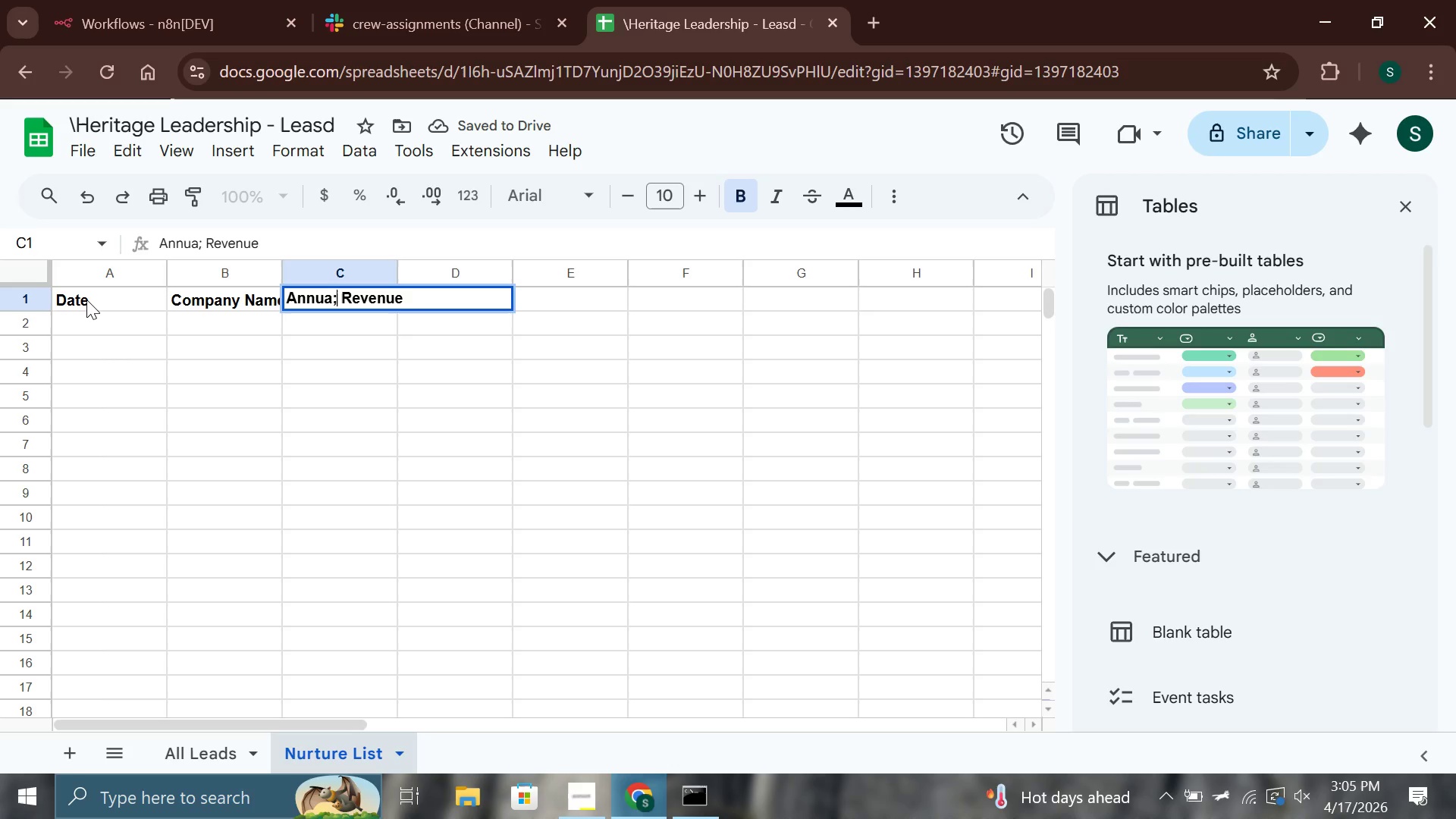 
key(Backspace)
 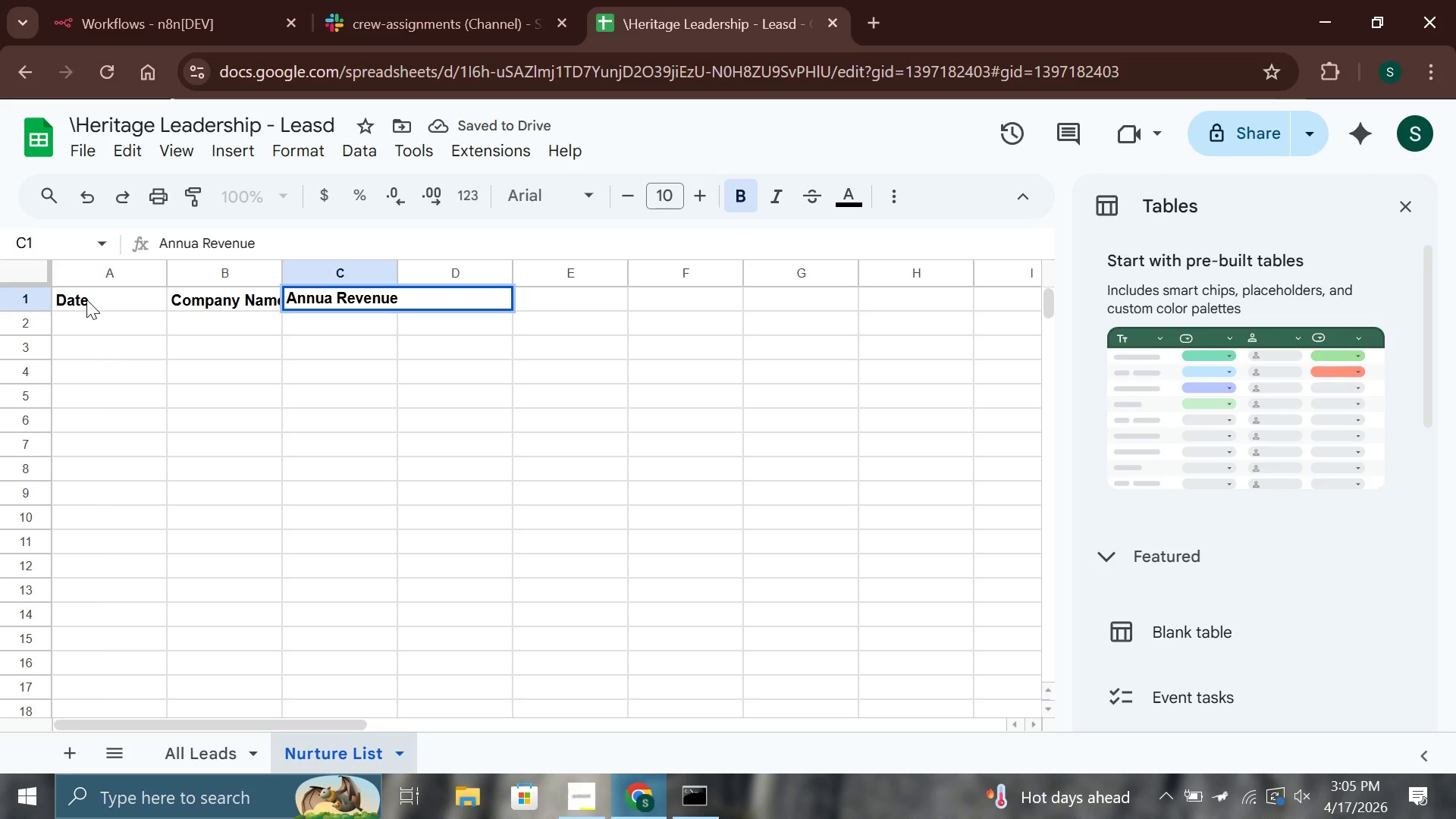 
key(L)
 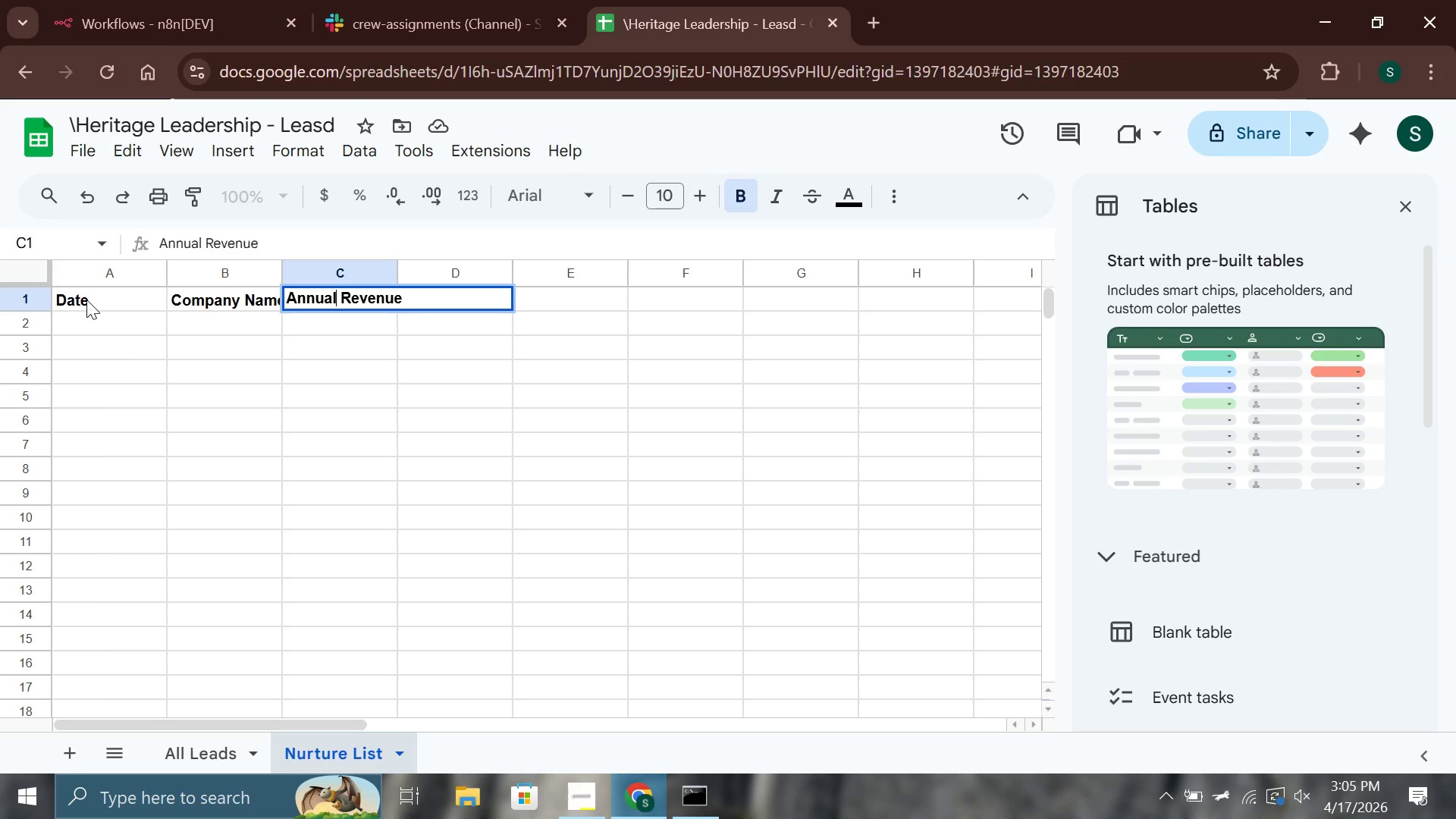 
key(ArrowDown)
 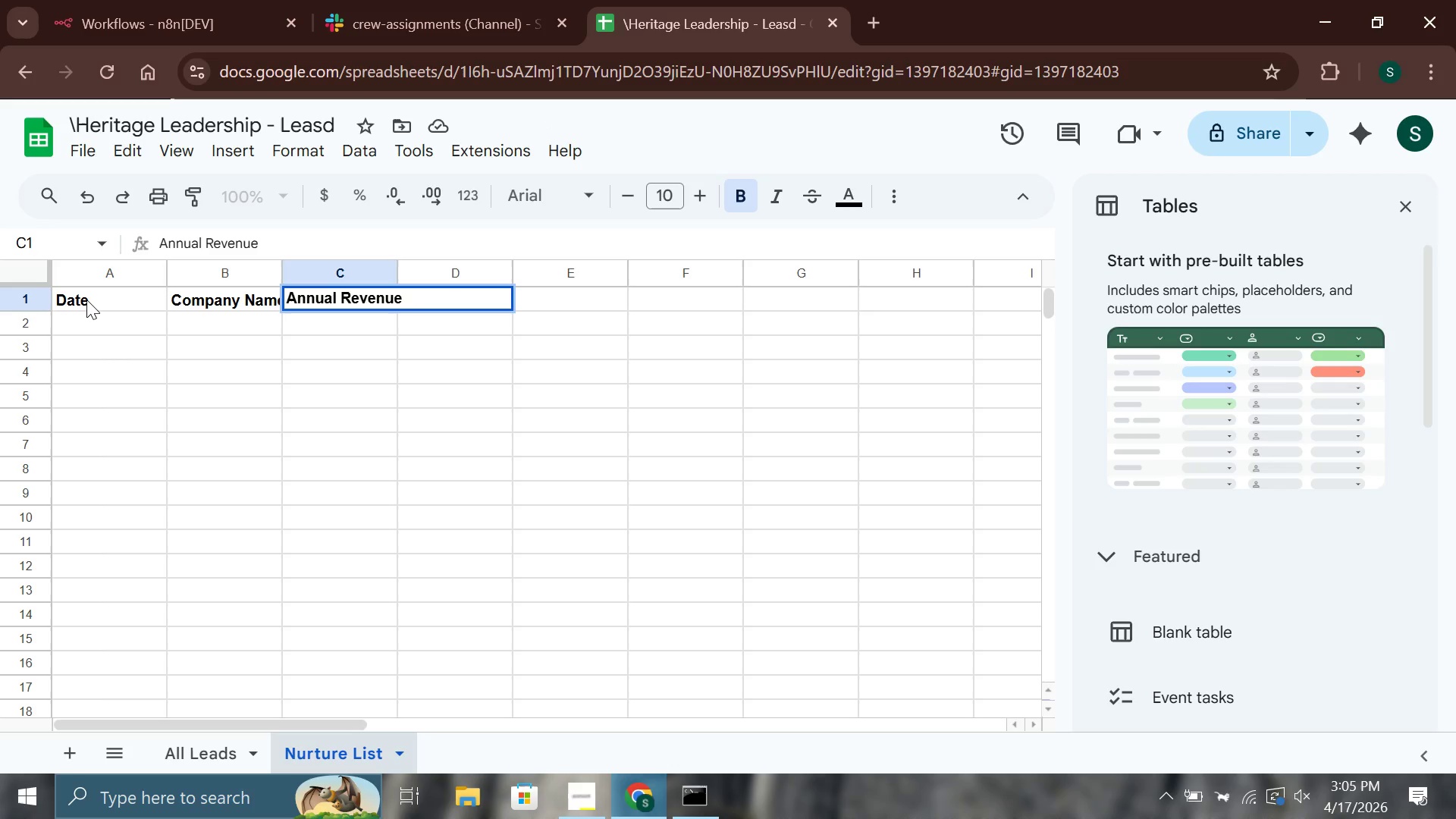 
key(Enter)
 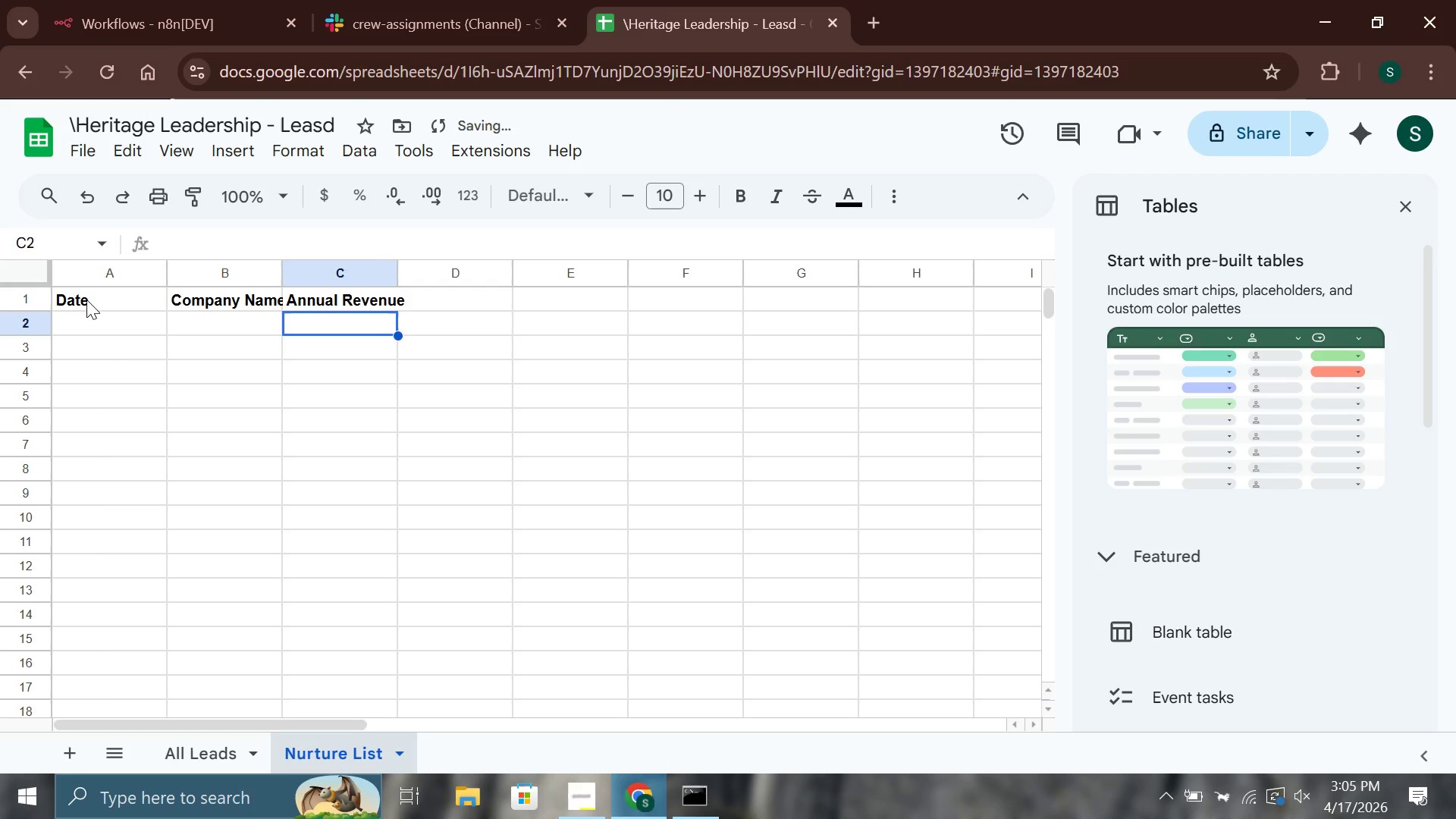 
key(ArrowRight)
 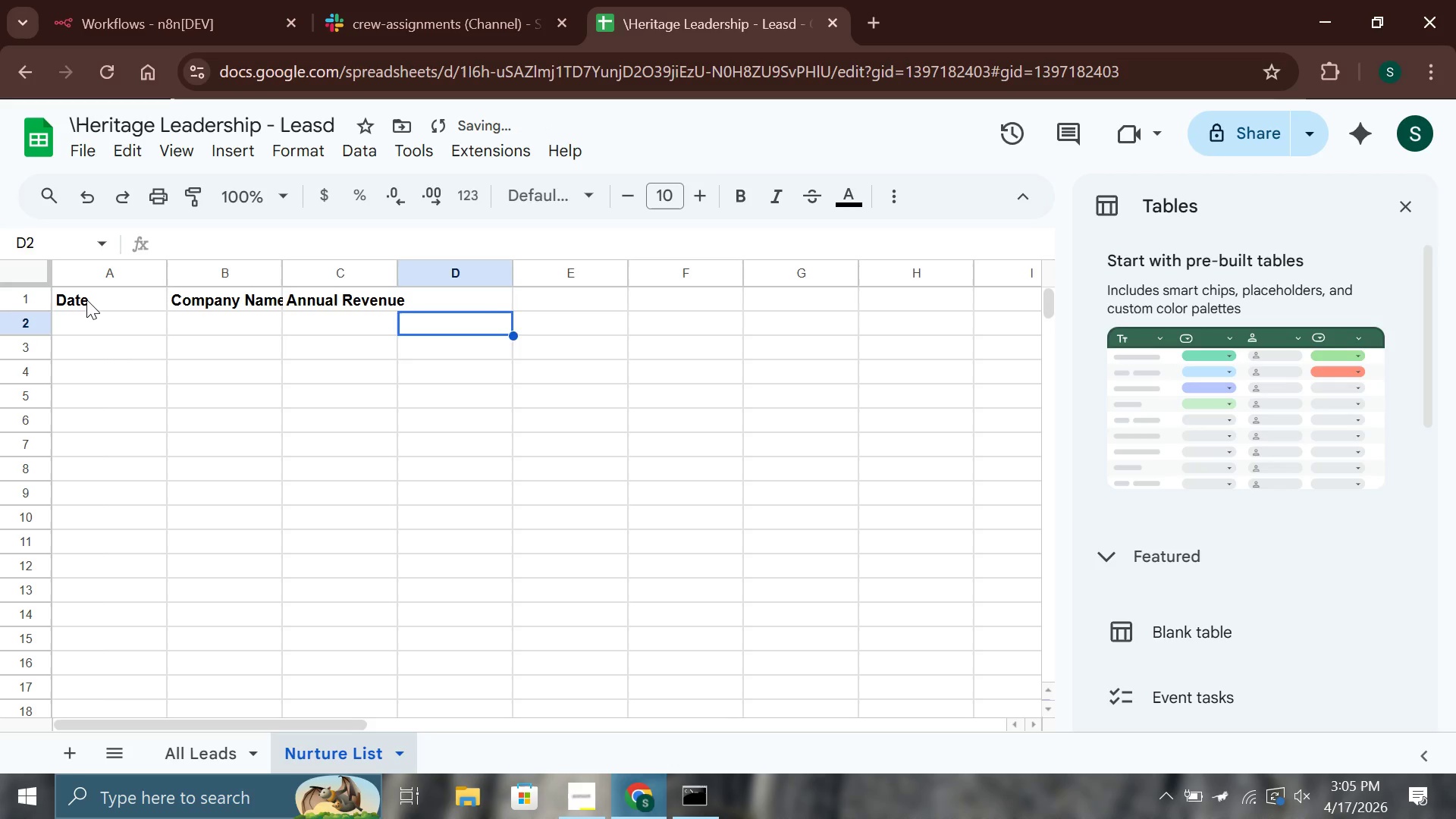 
key(ArrowUp)
 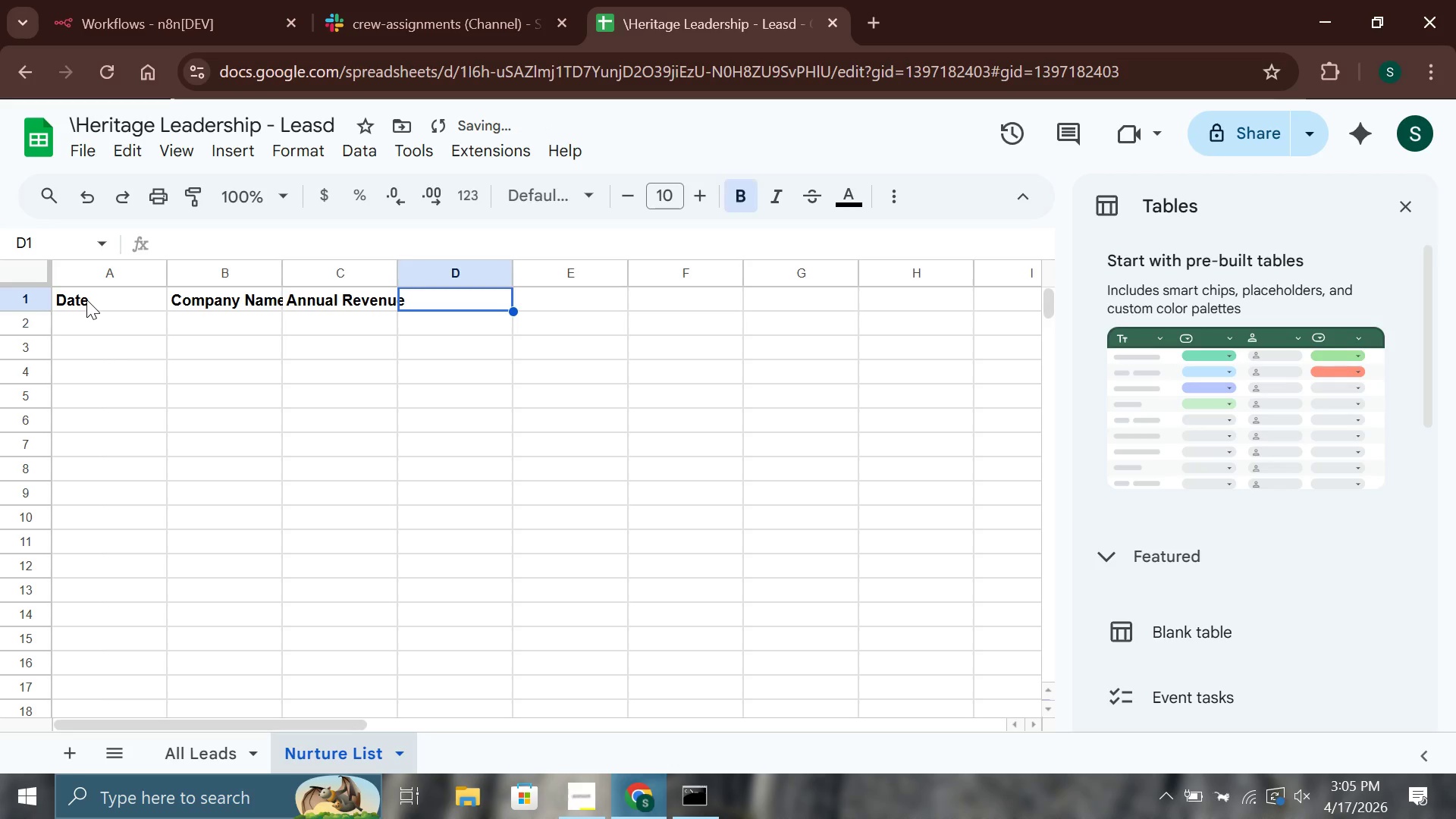 
key(Enter)
 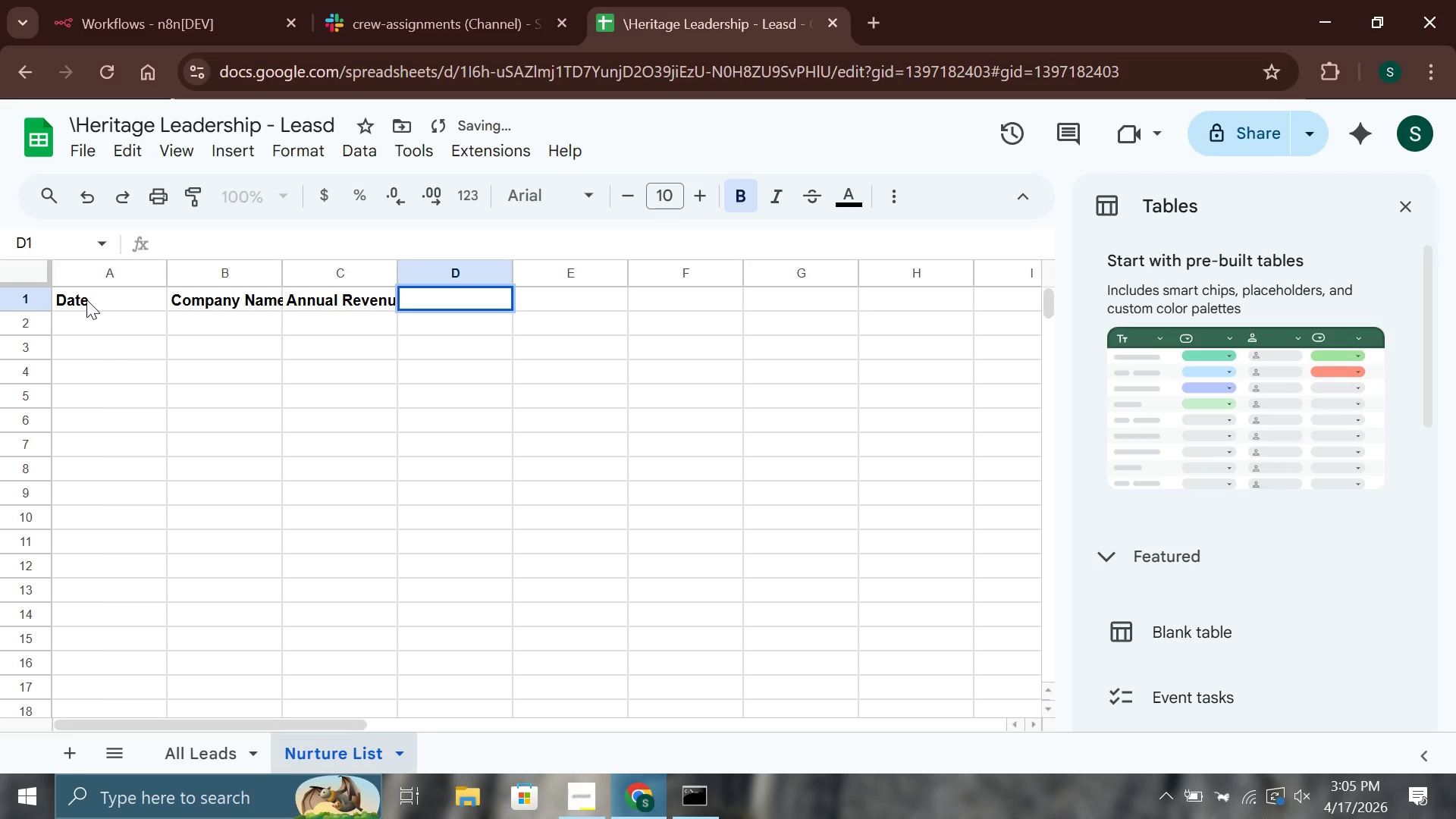 
type(Readiness Score)
 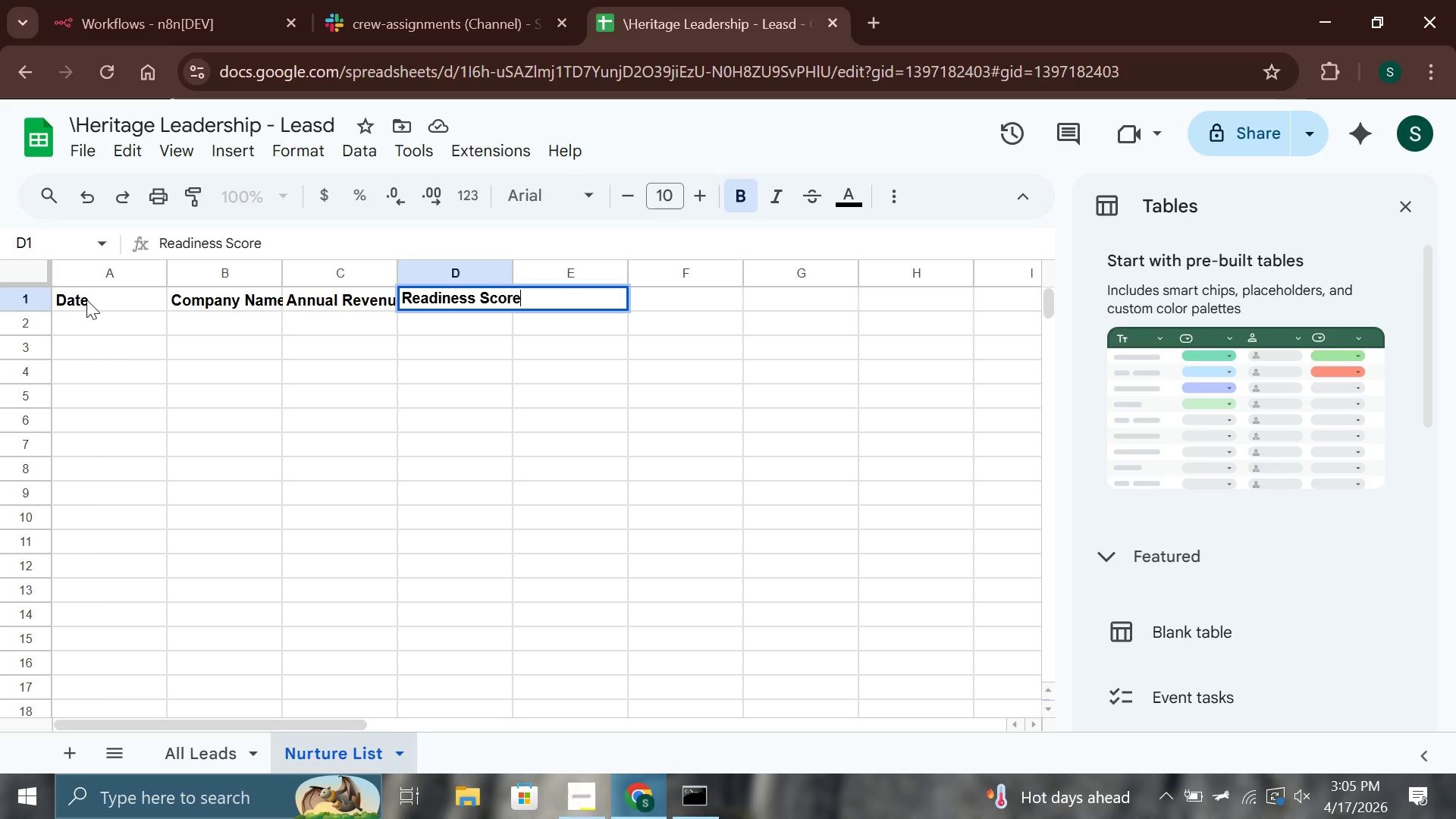 
wait(9.66)
 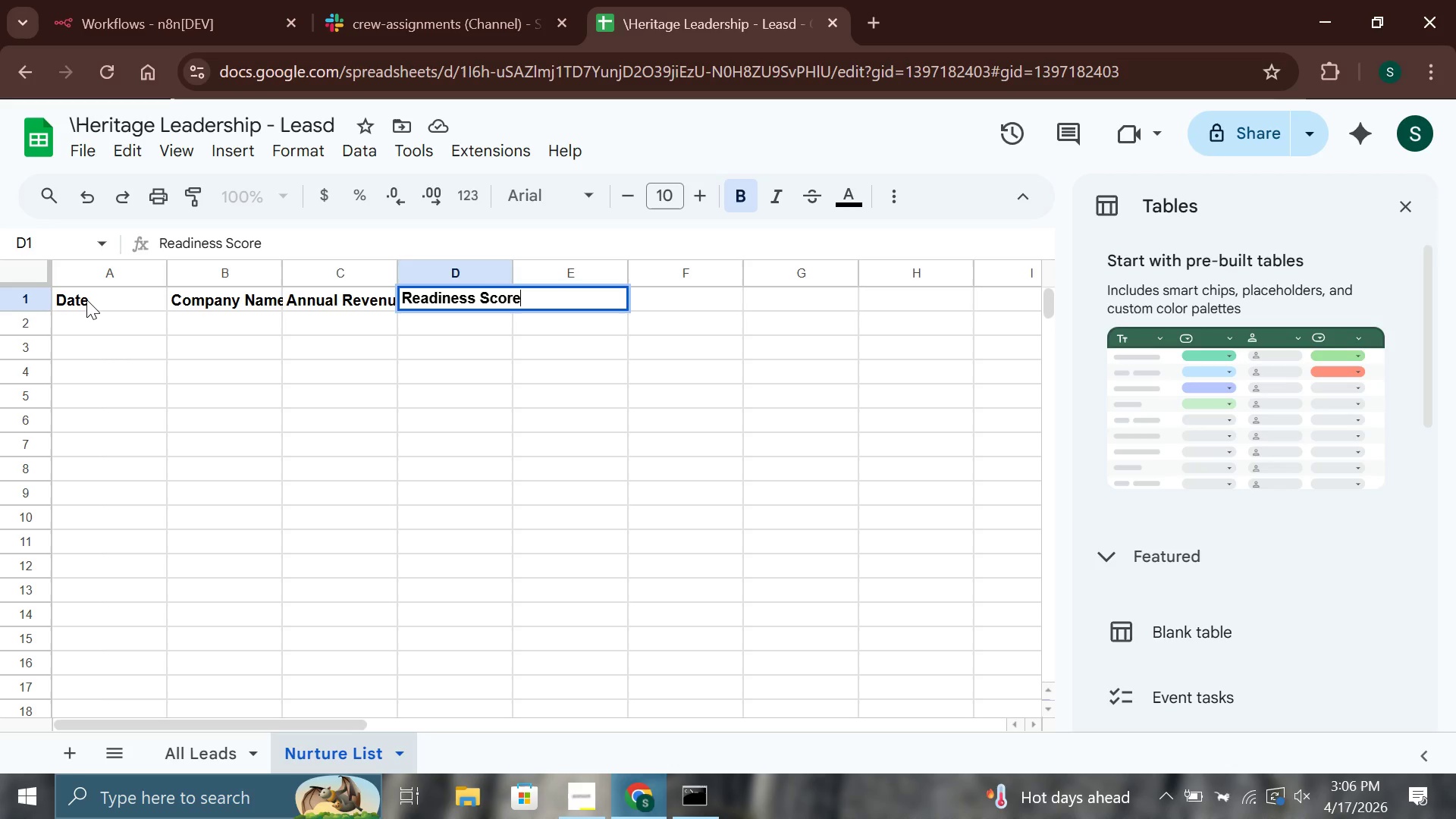 
key(Enter)
 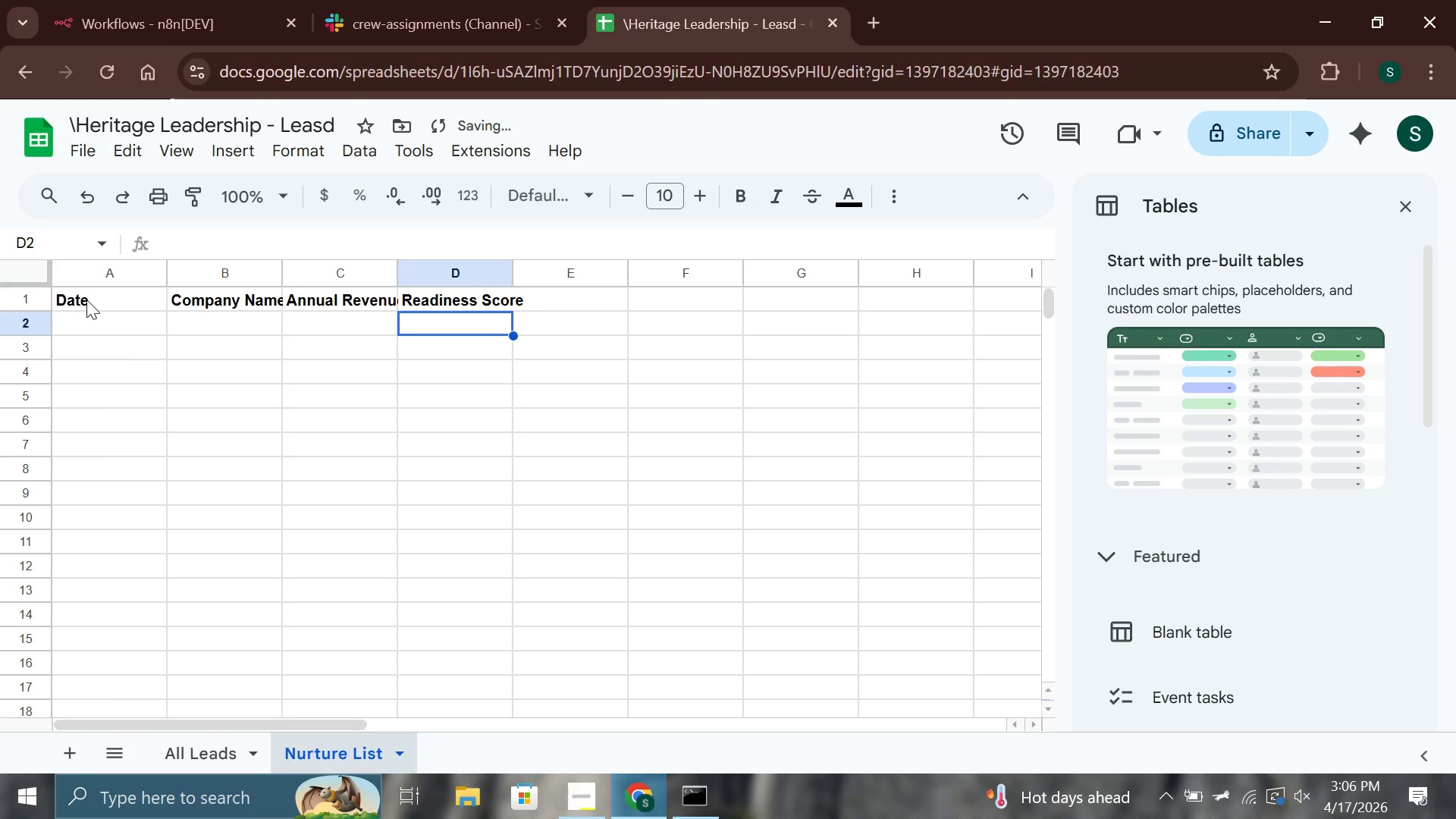 
key(ArrowRight)
 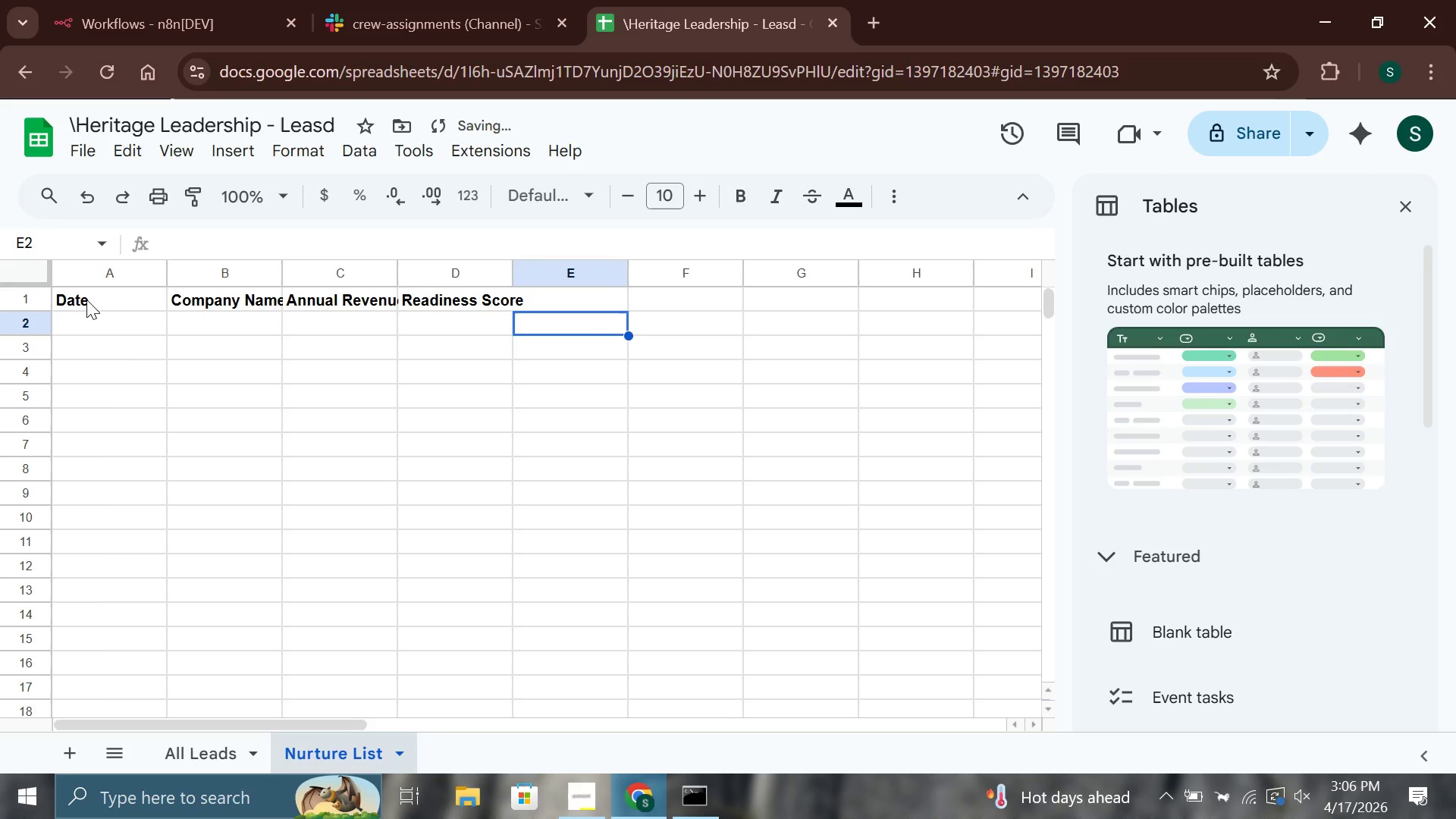 
key(ArrowUp)
 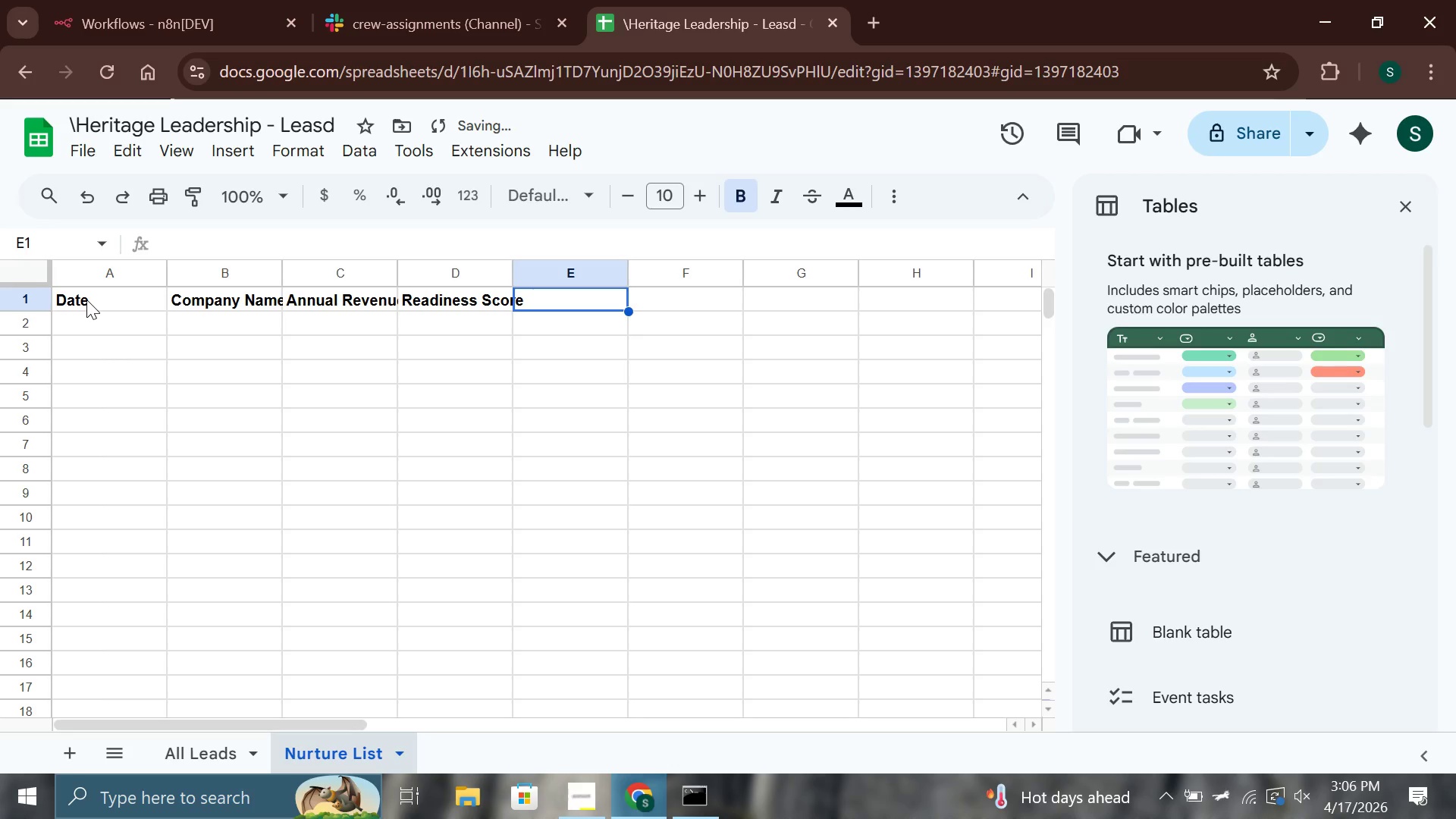 
key(Enter)
 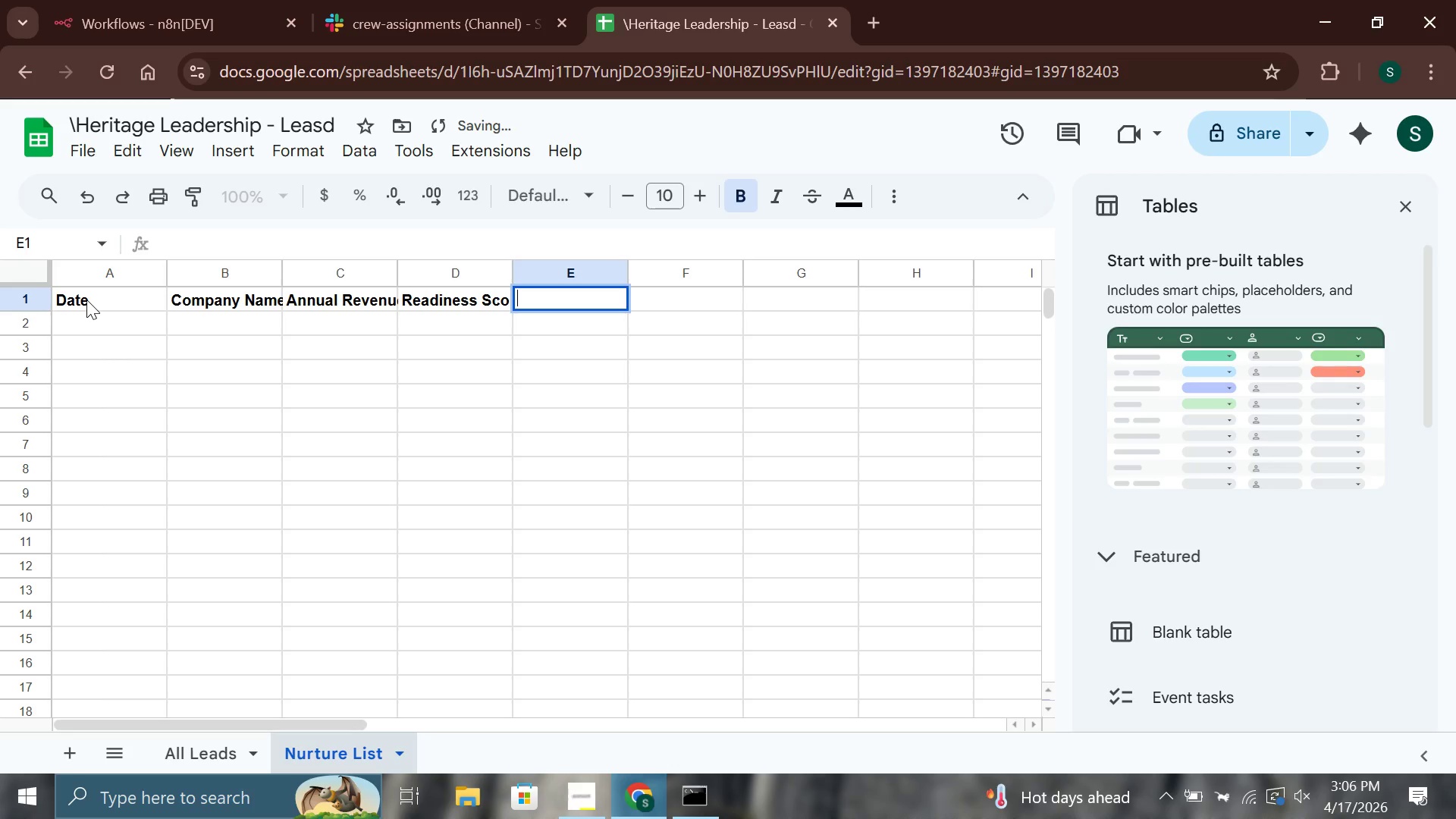 
type(Prioir)
key(Backspace)
key(Backspace)
type(rity)
 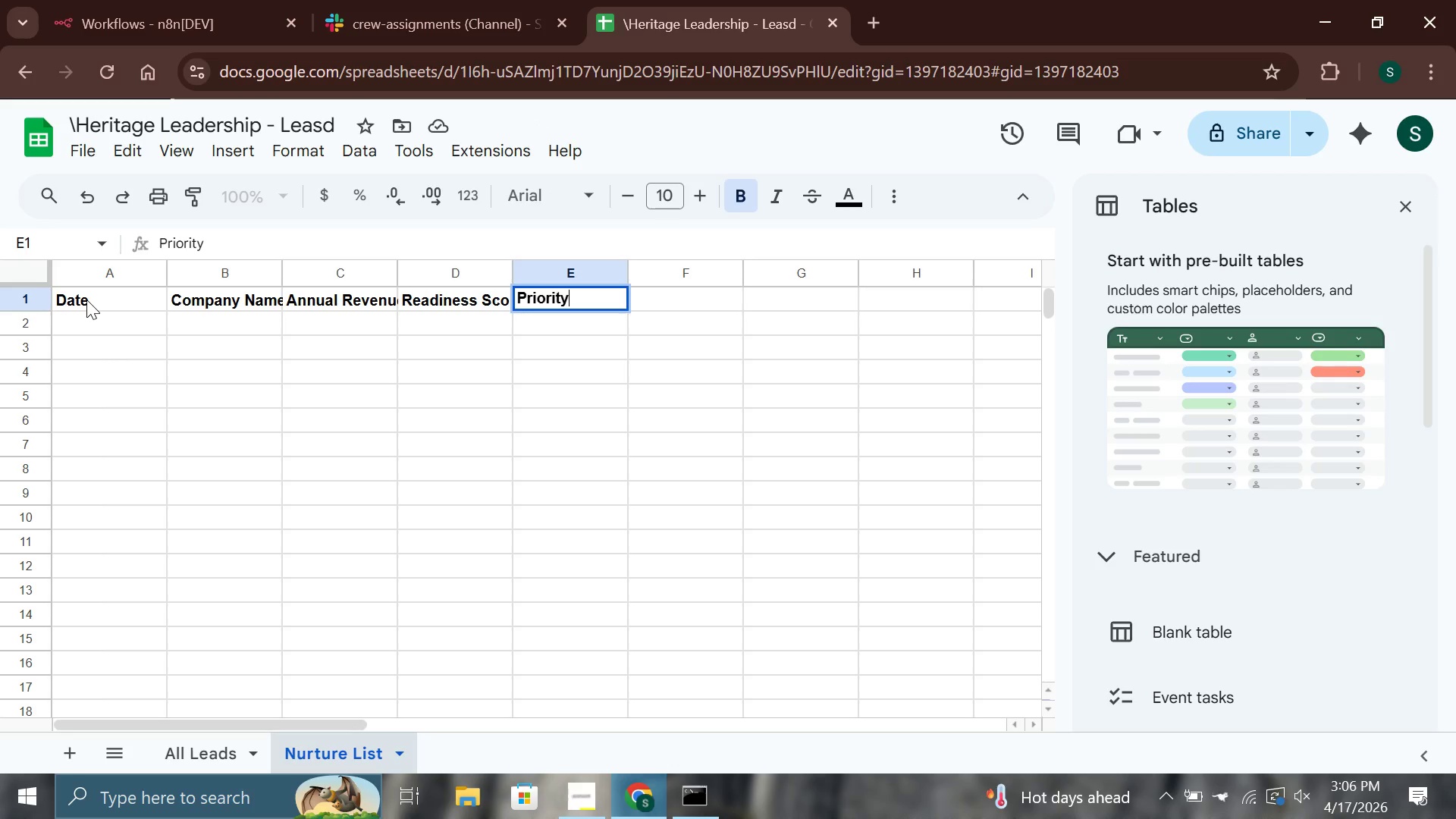 
key(Enter)
 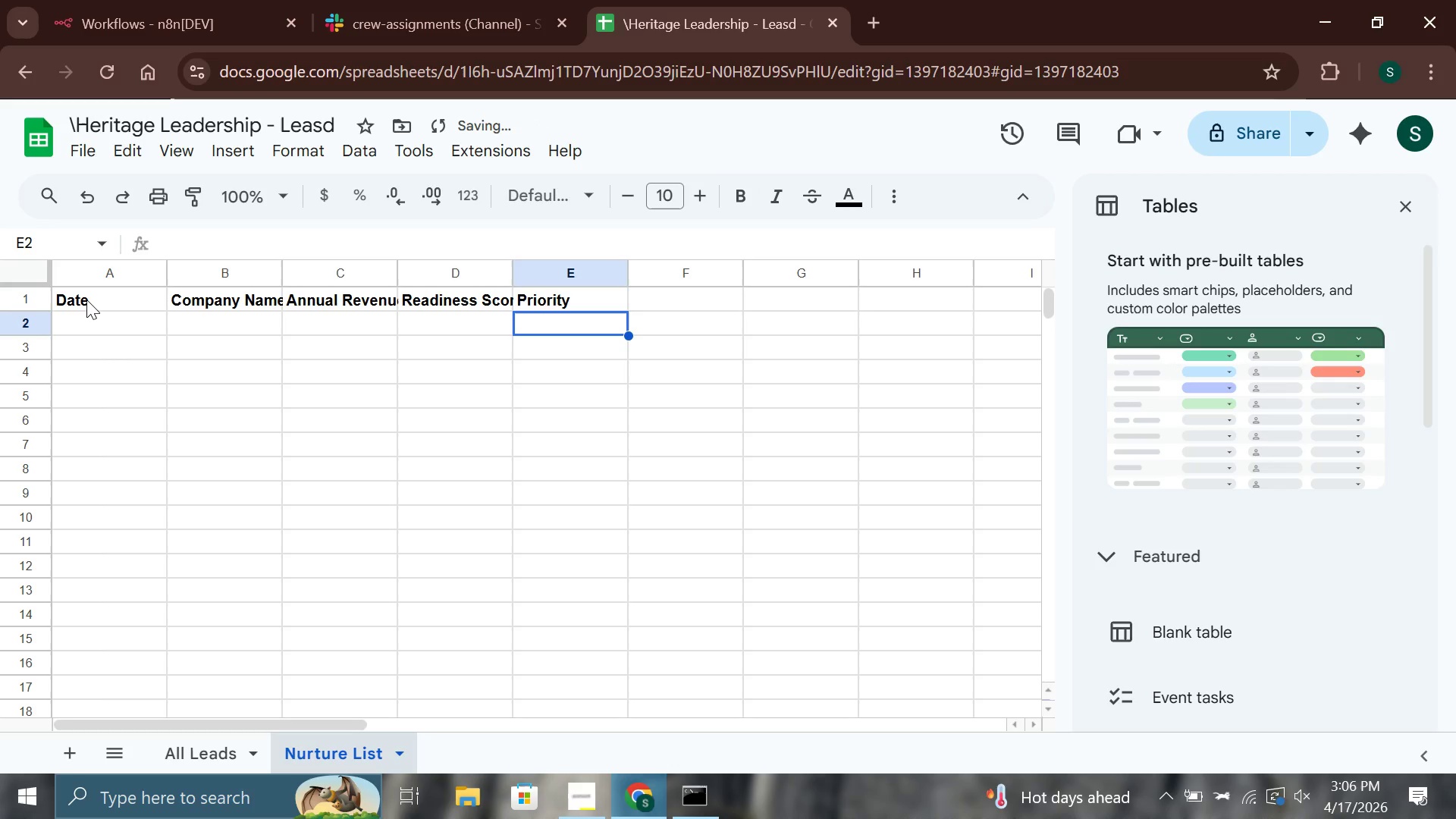 
key(ArrowRight)
 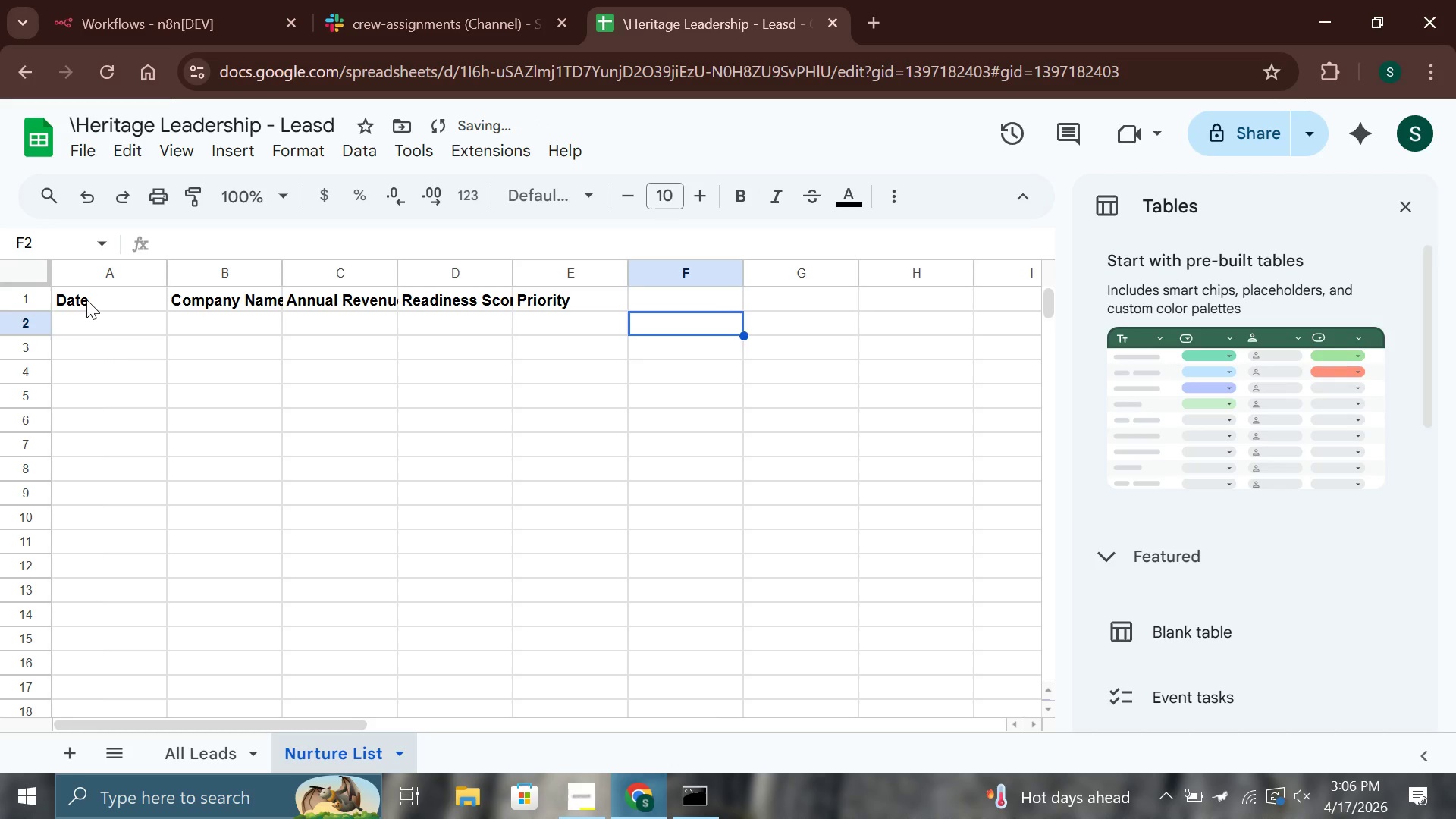 
key(ArrowUp)
 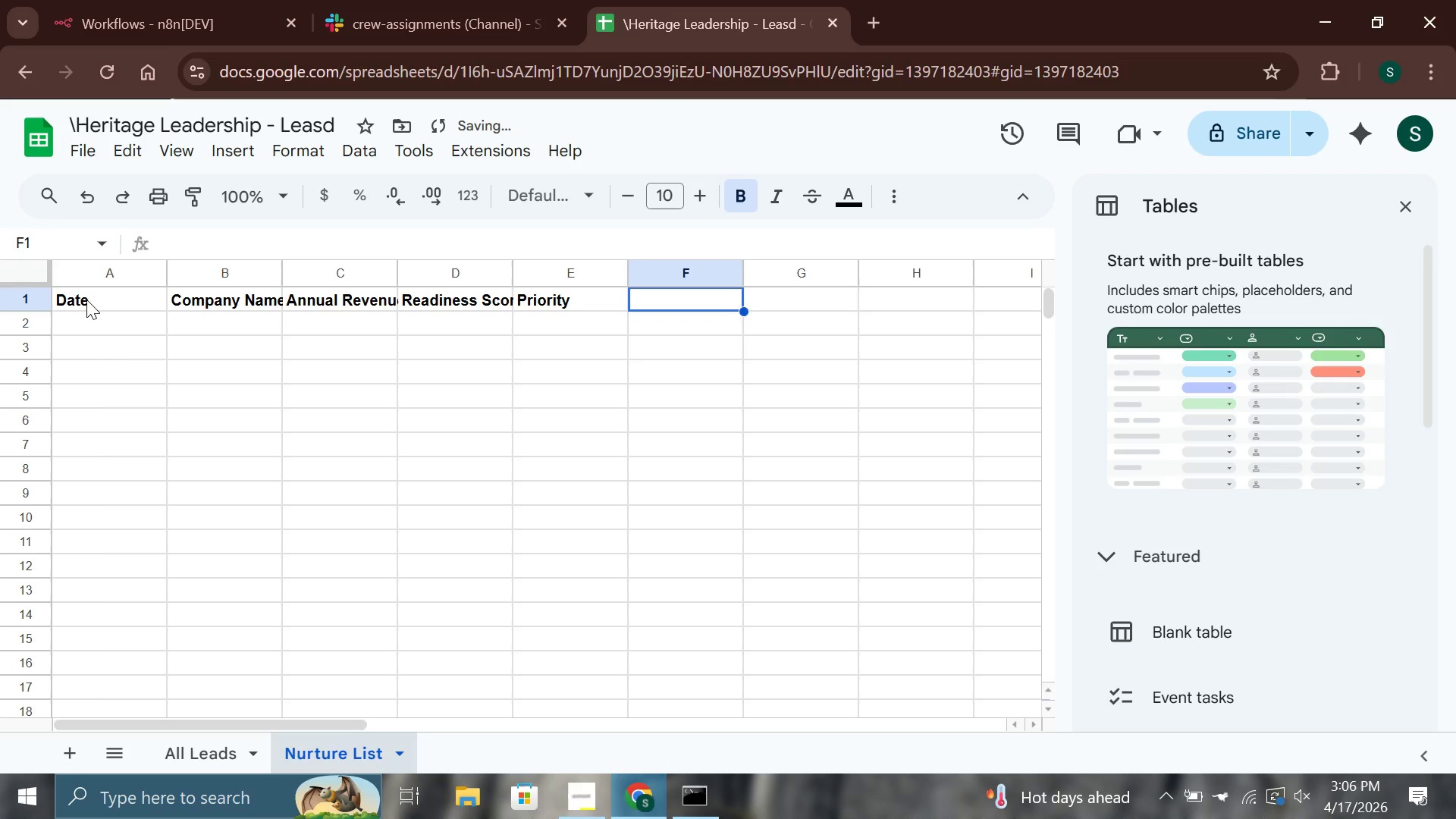 
key(Enter)
 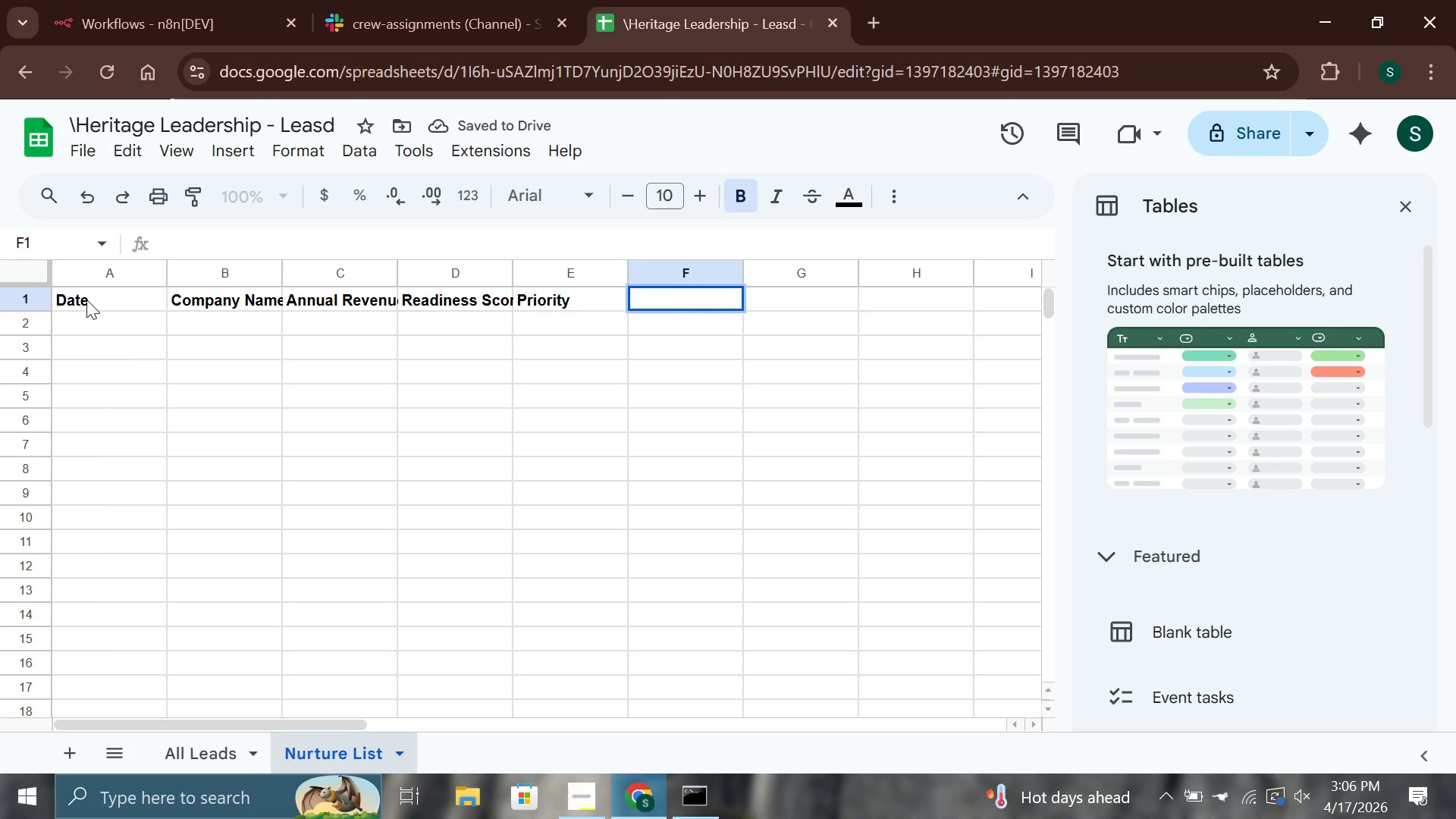 
key(ArrowLeft)
 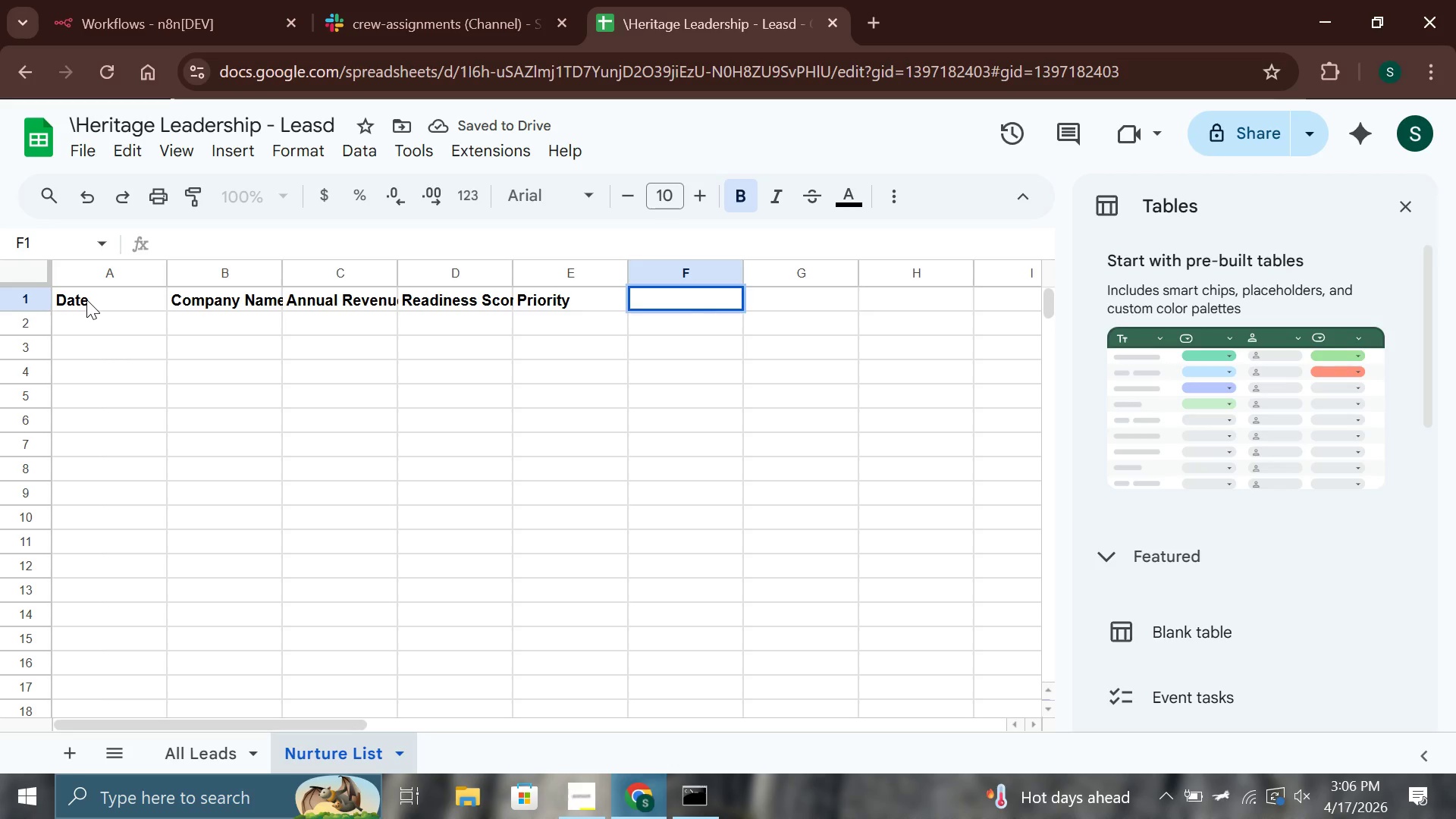 
key(ArrowDown)
 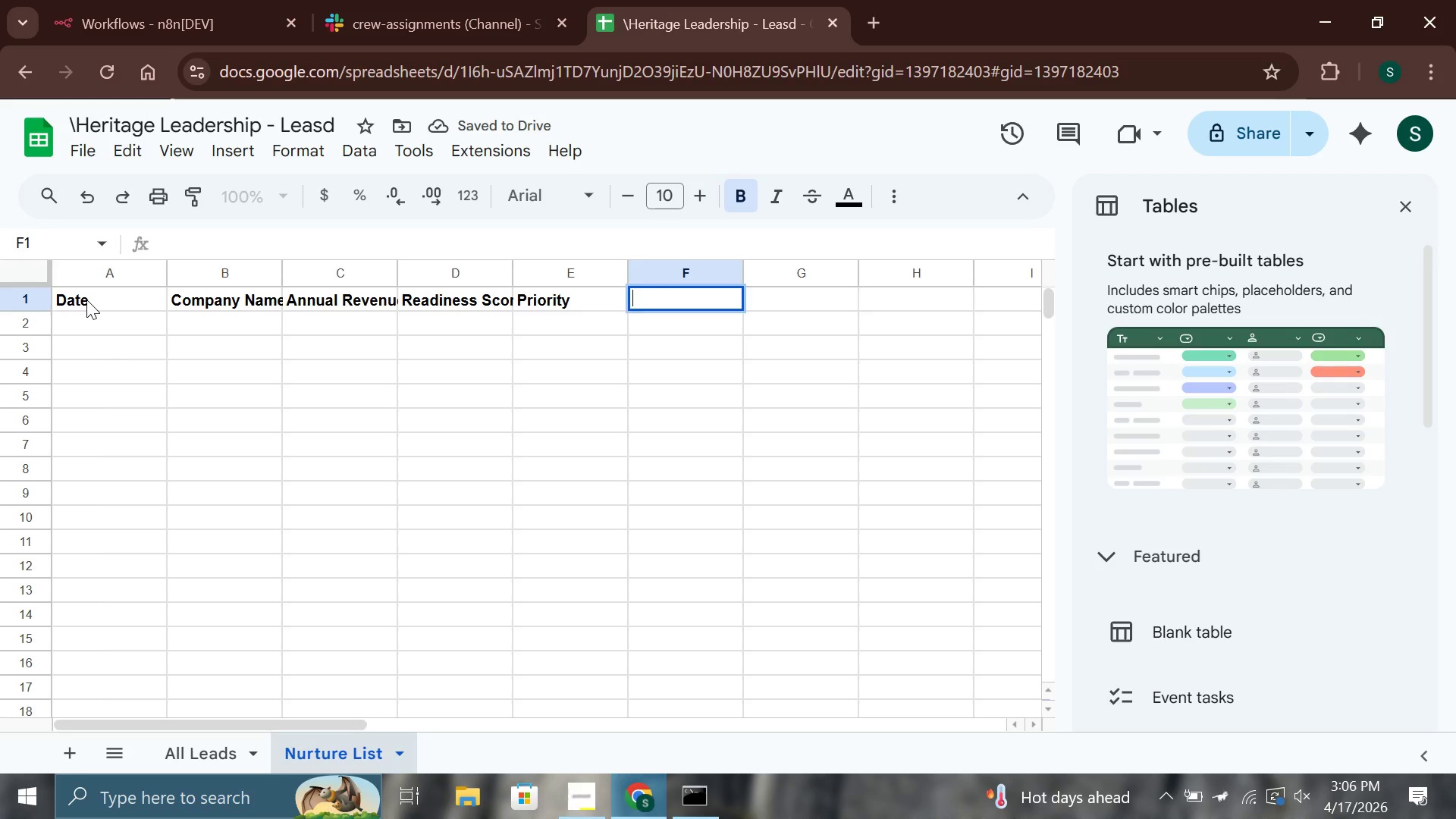 
key(Backspace)
 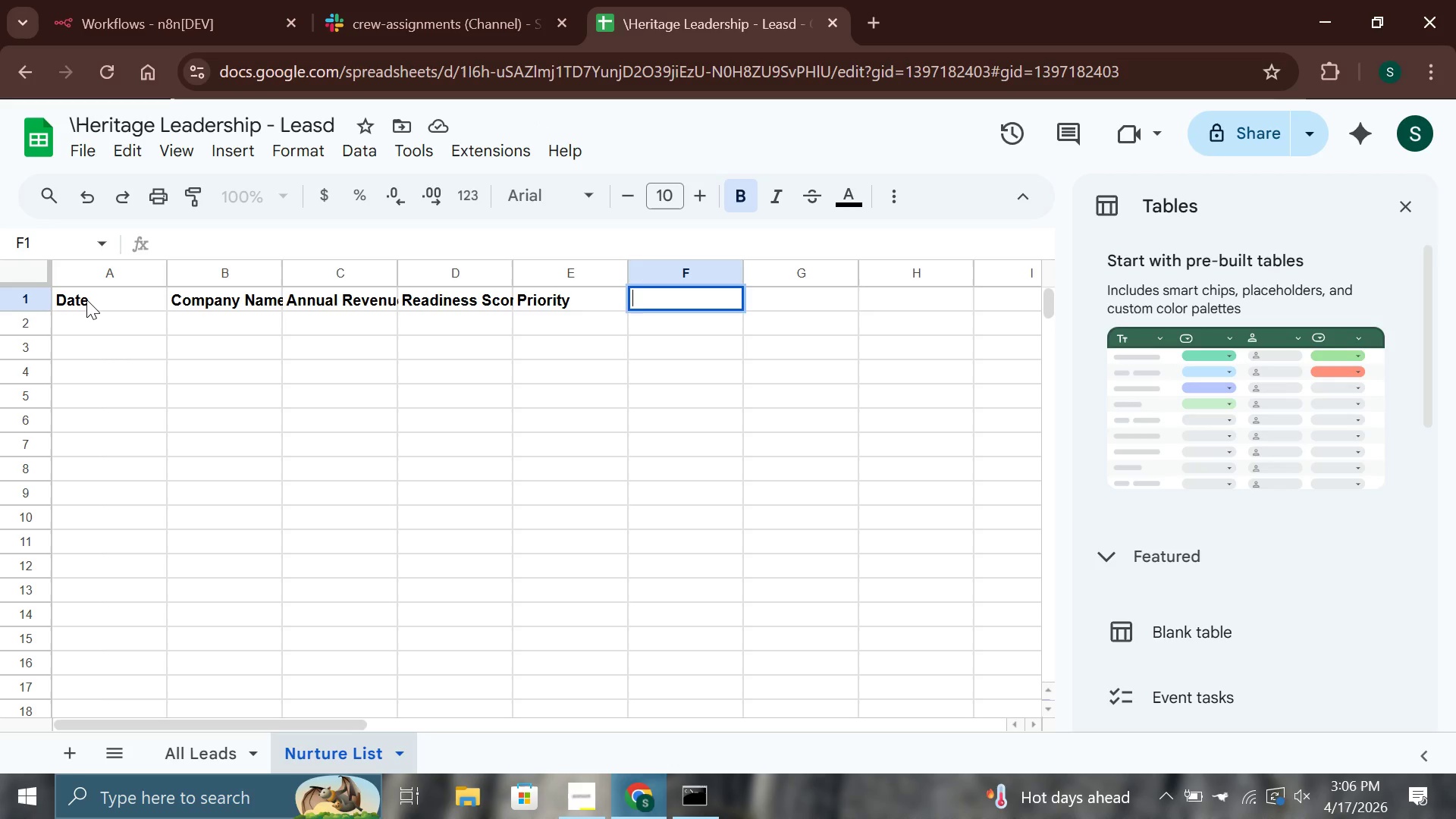 
key(ArrowDown)
 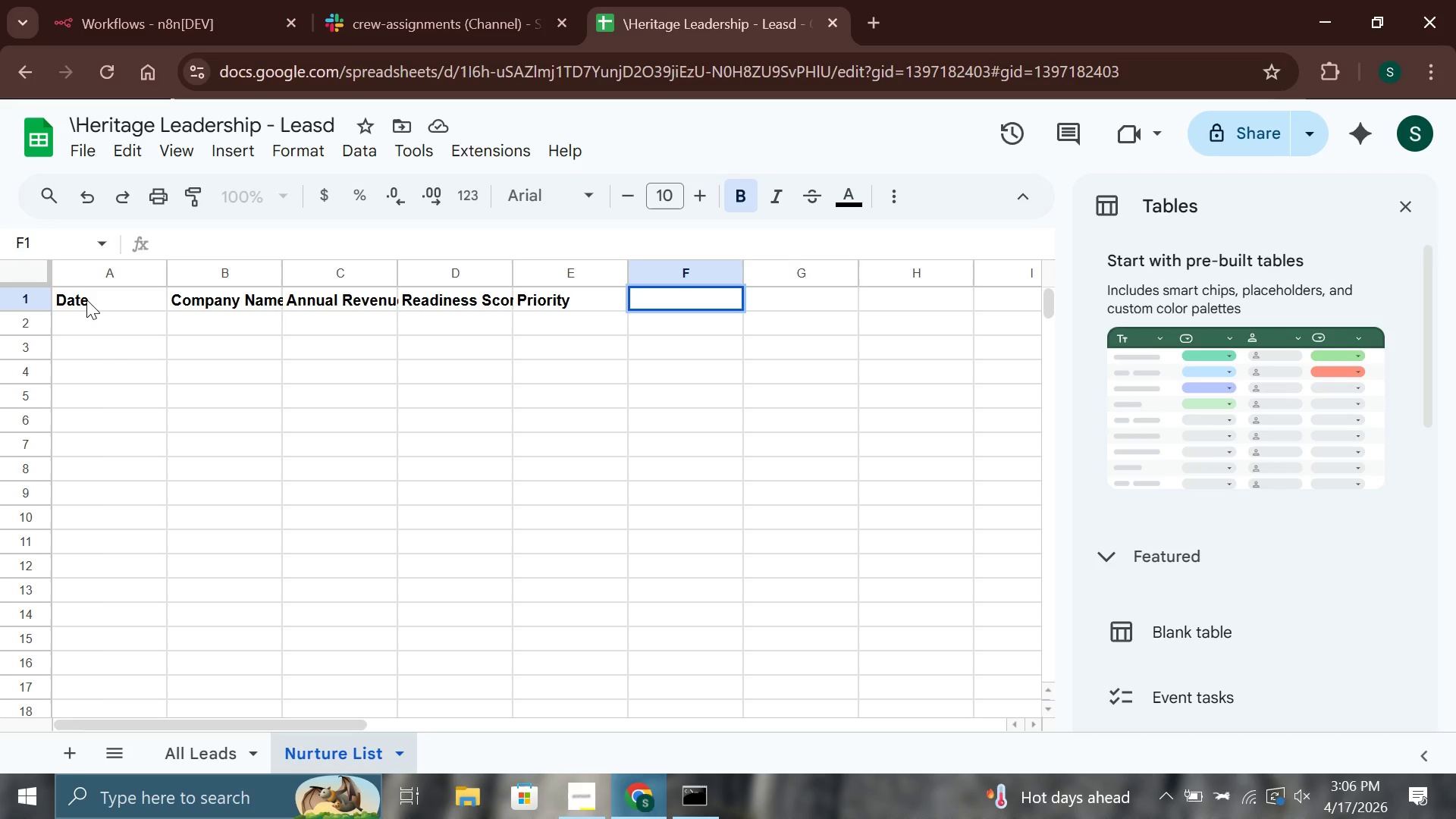 
key(Enter)
 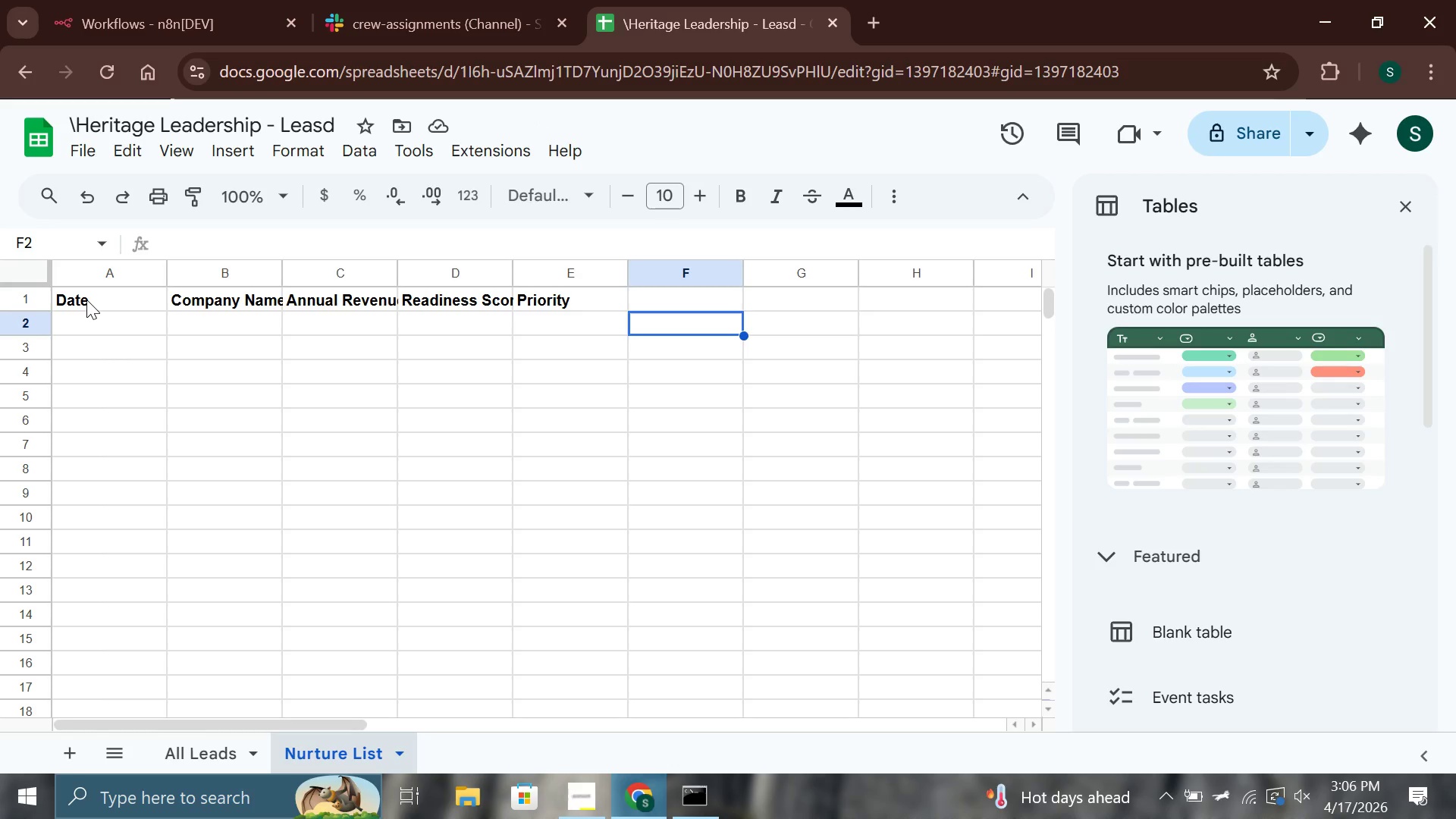 
key(ArrowLeft)
 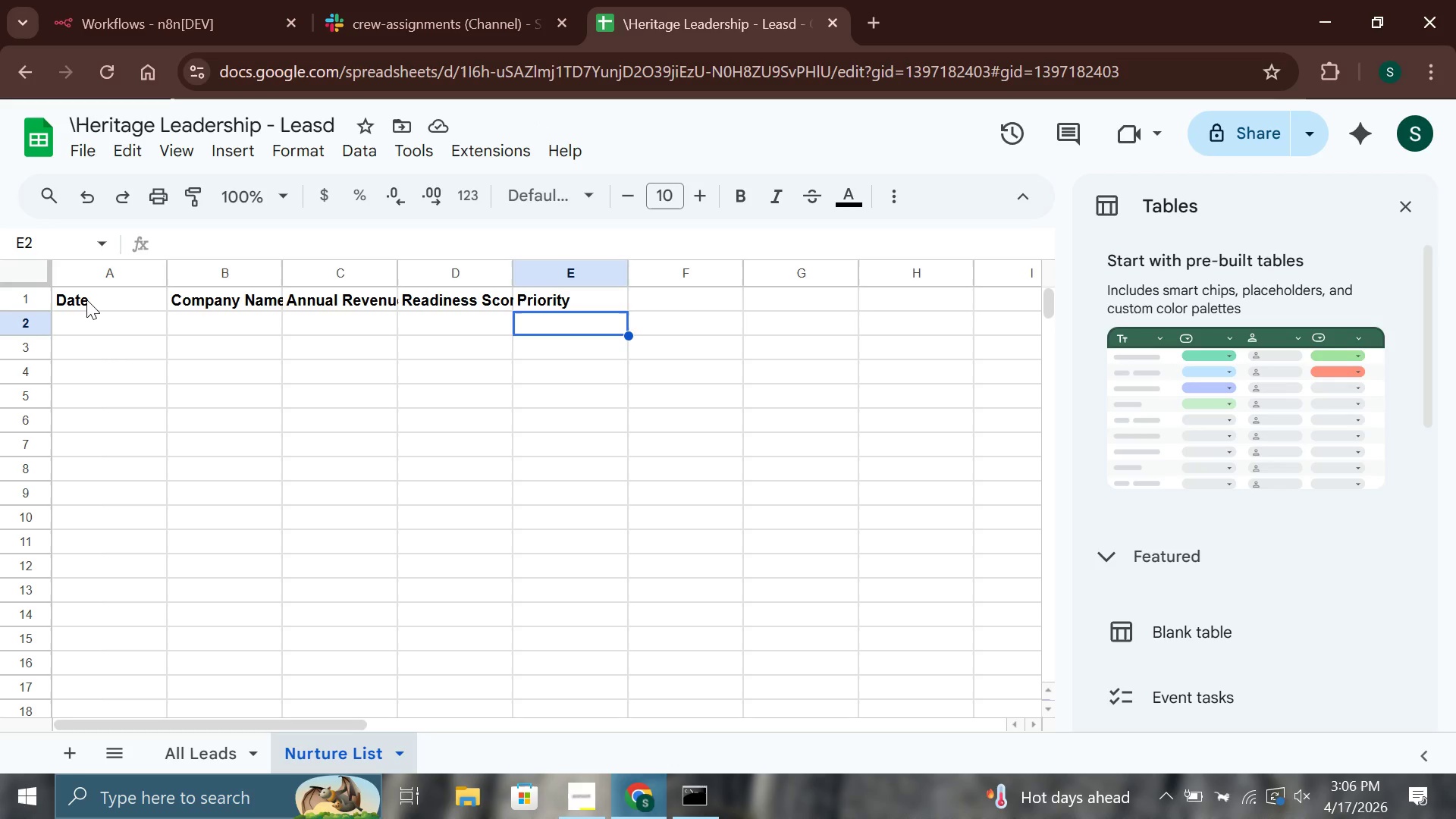 
key(Shift+ShiftRight)
 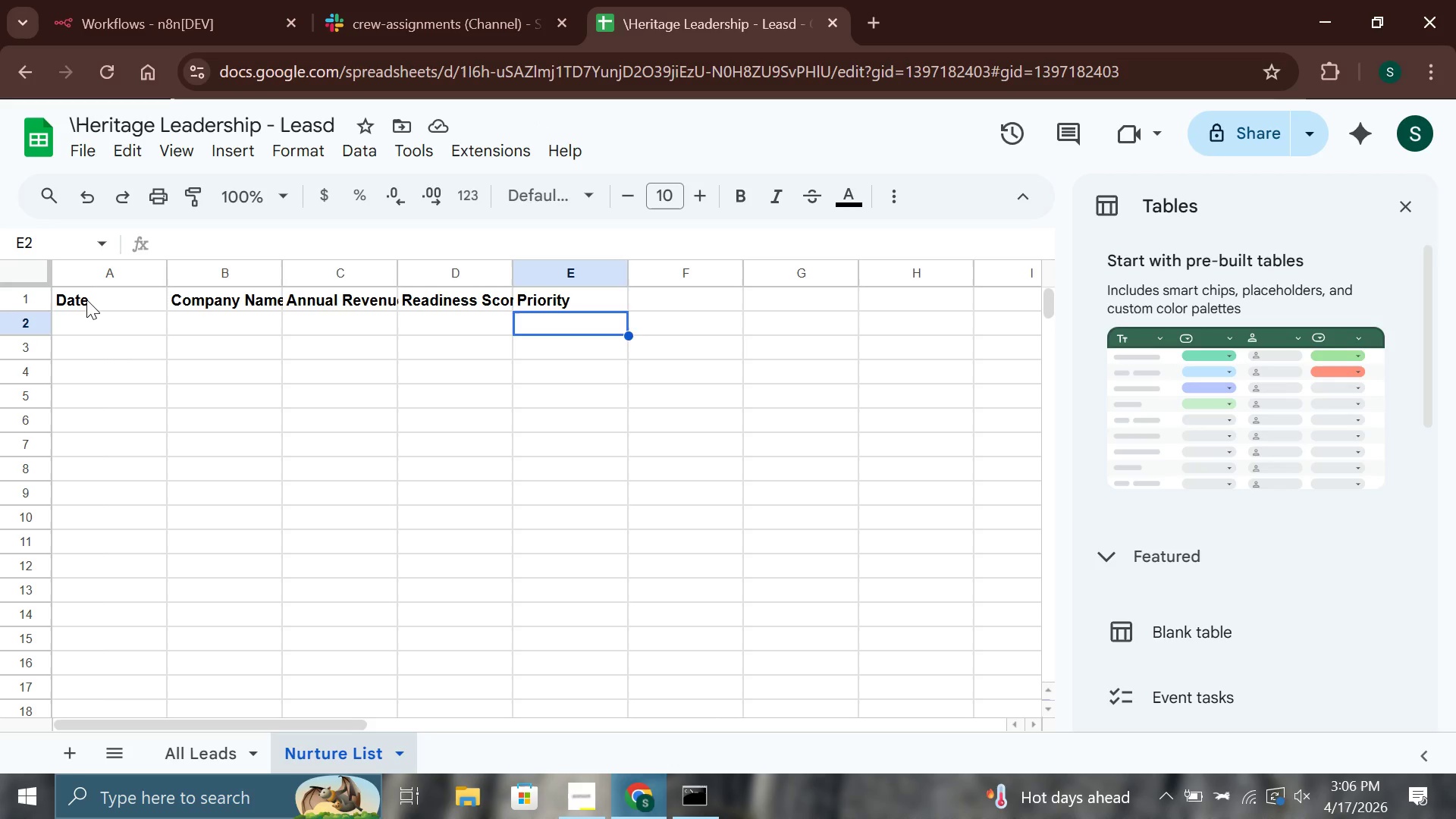 
key(ArrowUp)
 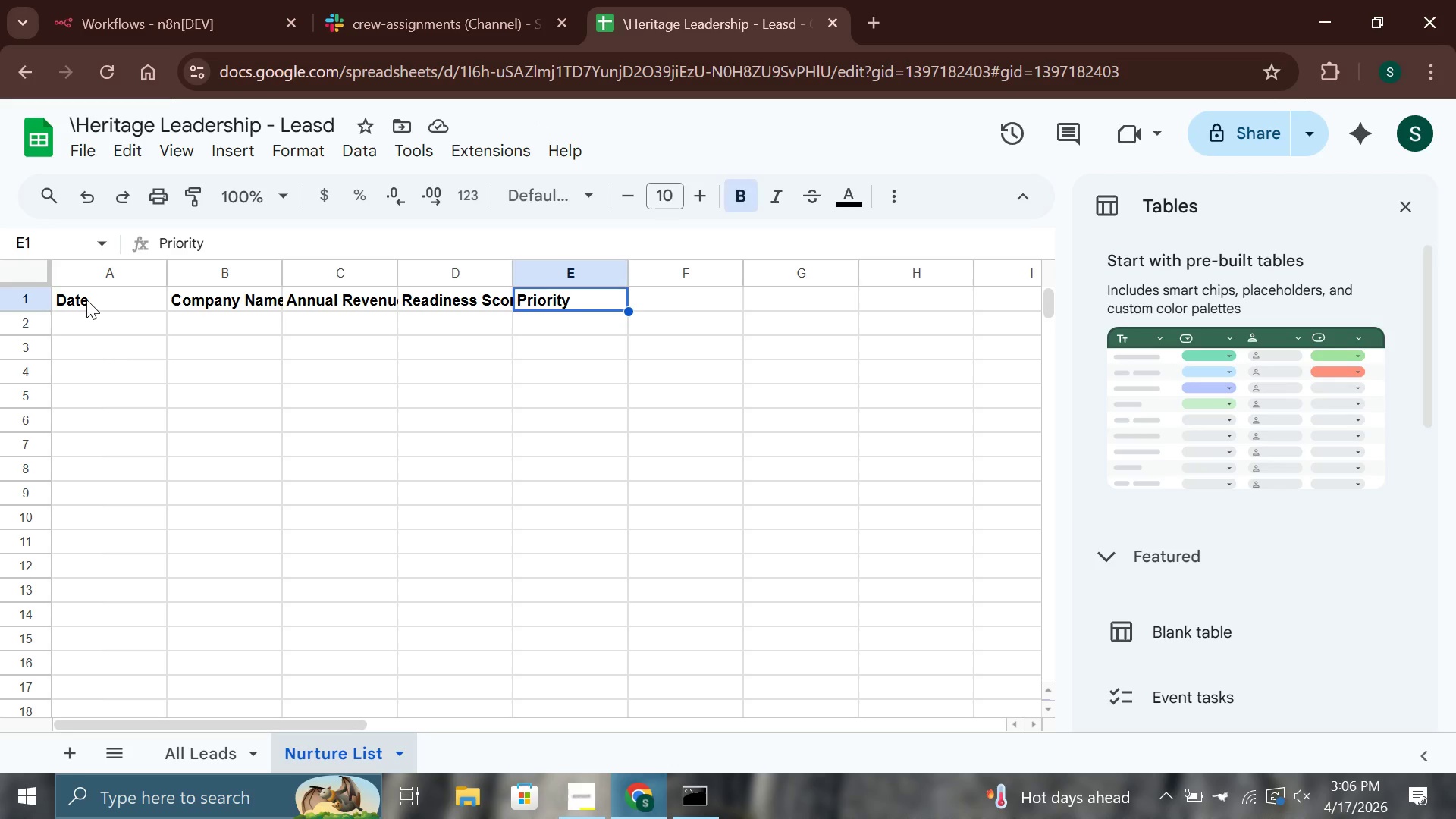 
key(Enter)
 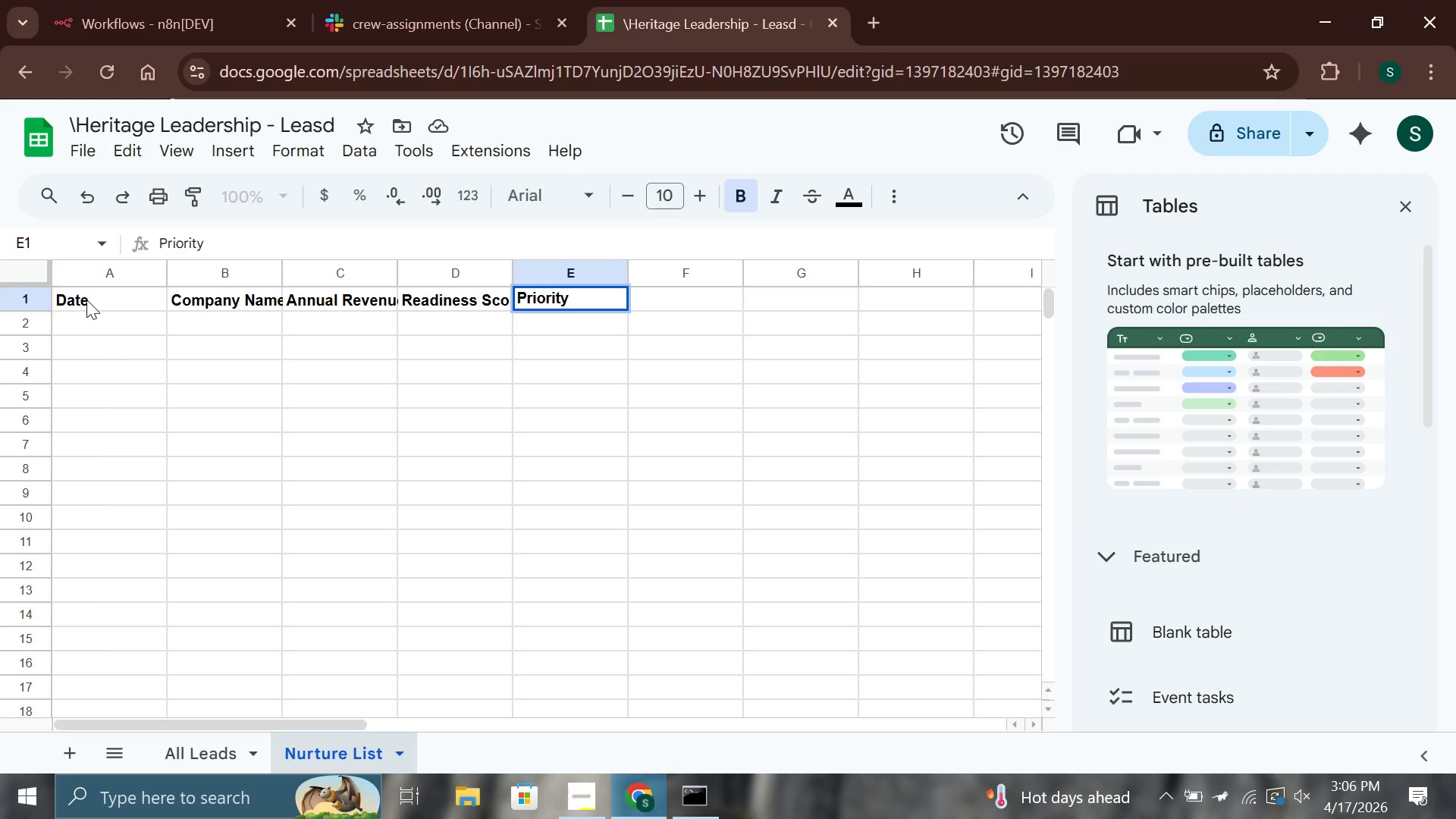 
type( Tir)
key(Backspace)
type(er)
 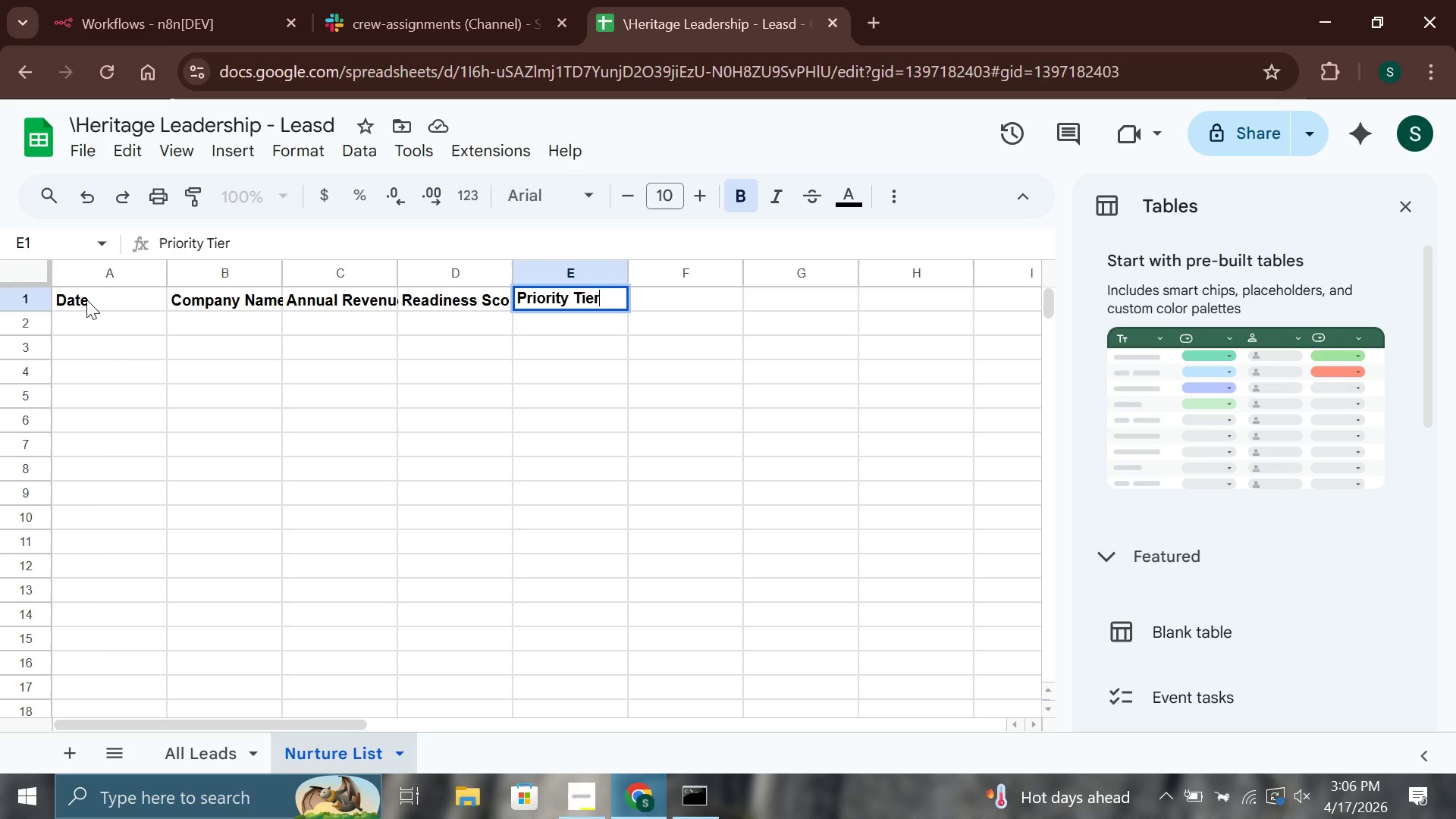 
key(Enter)
 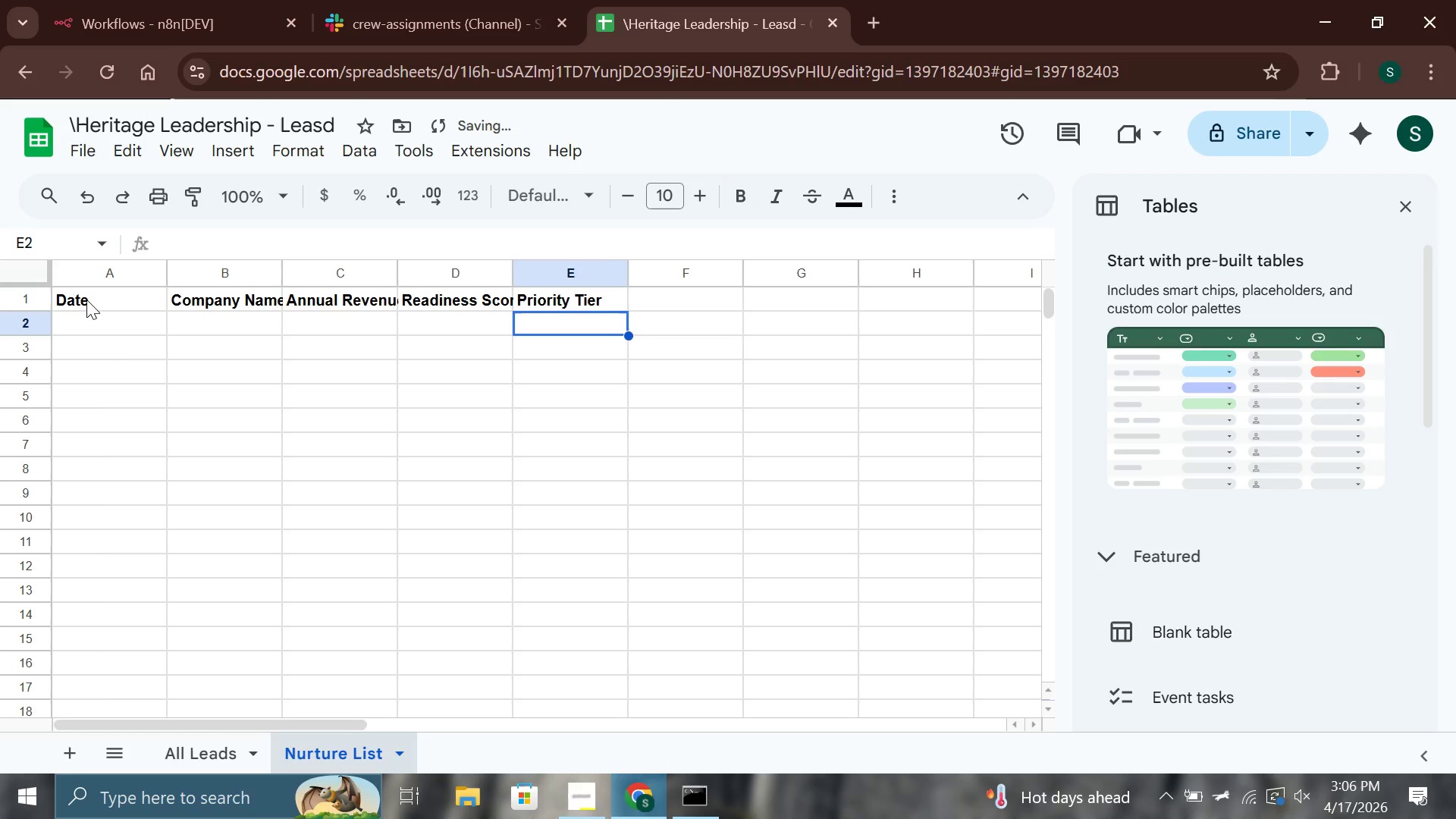 
key(ArrowRight)
 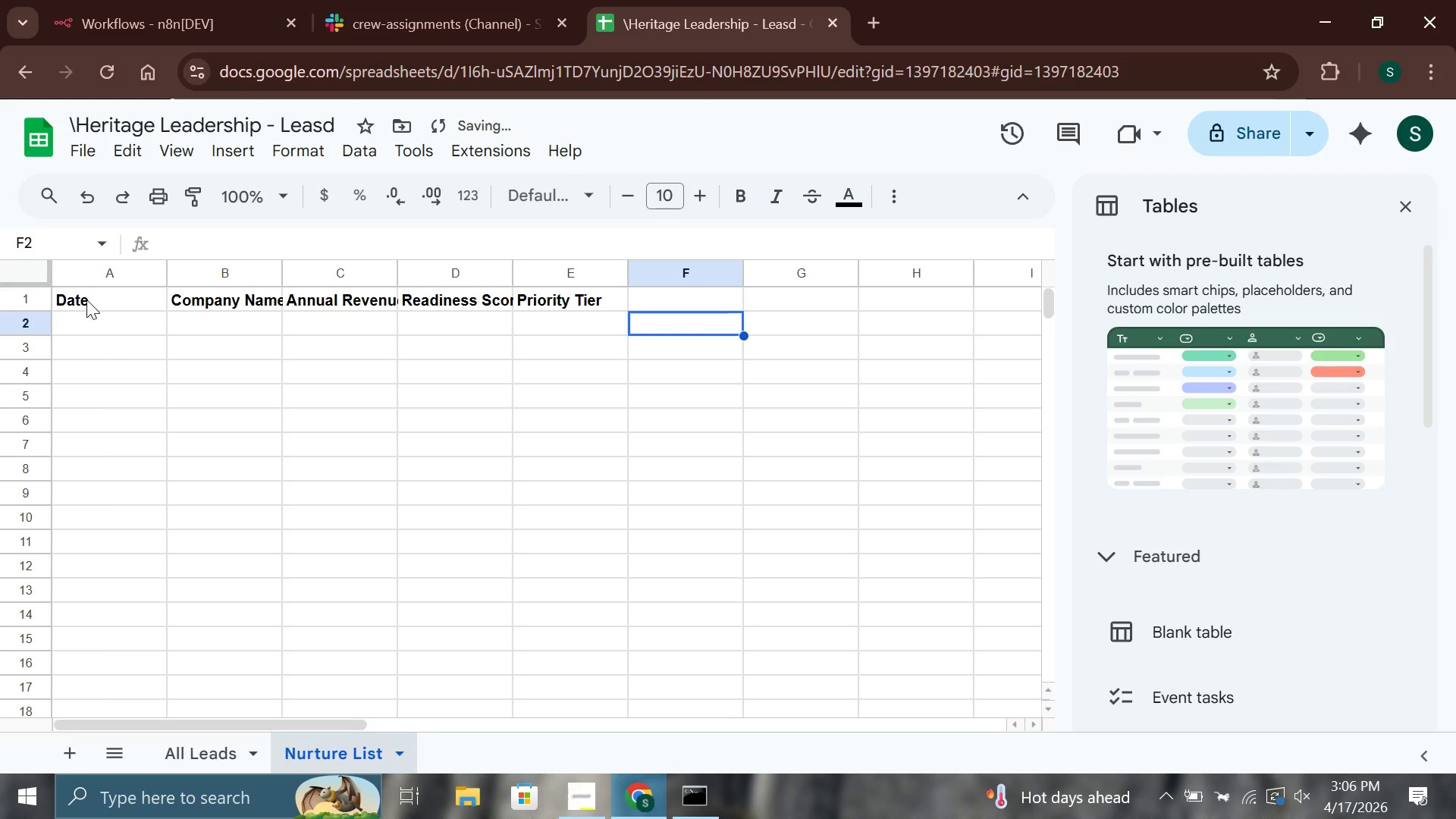 
key(ArrowUp)
 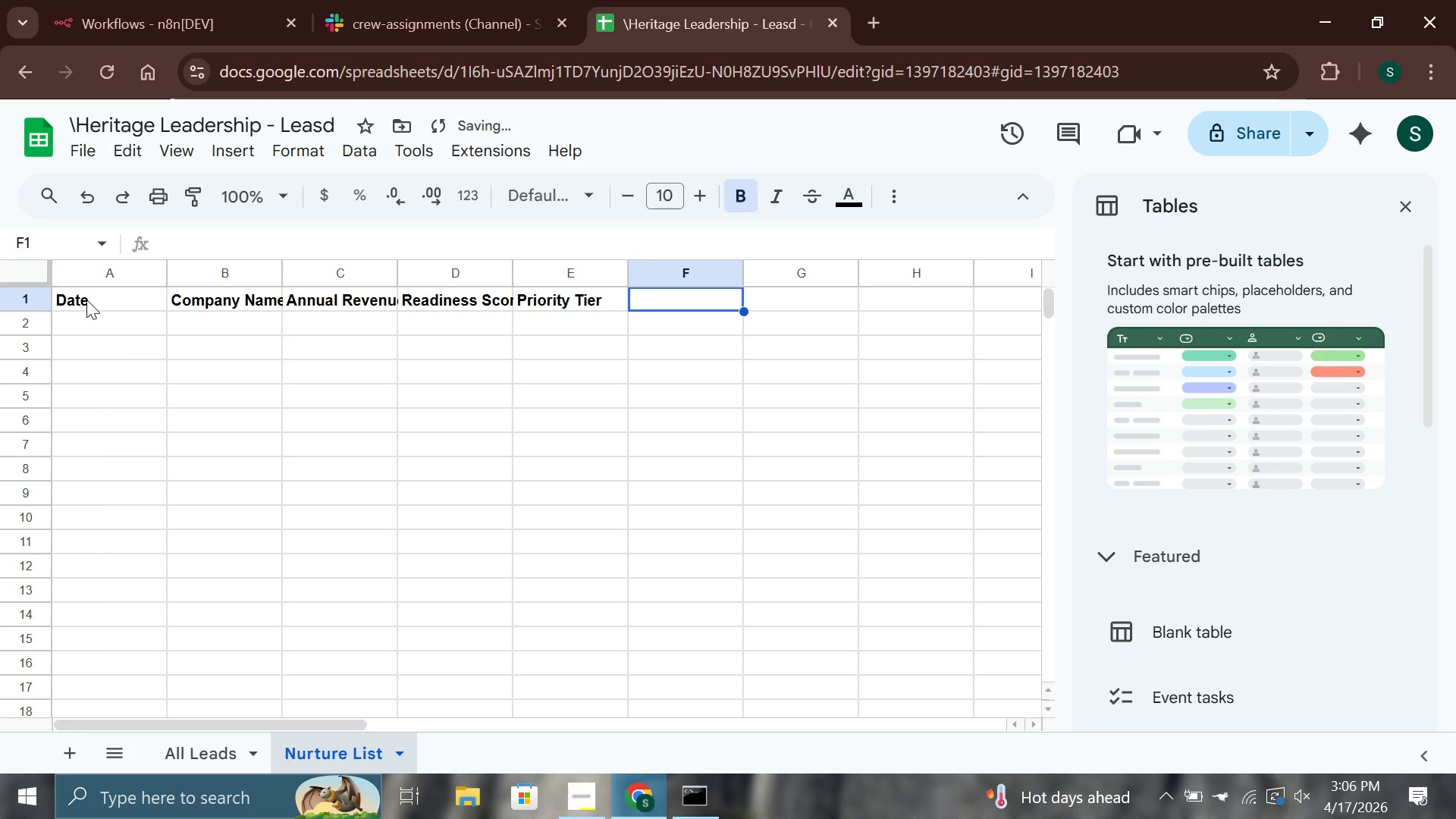 
key(Enter)
 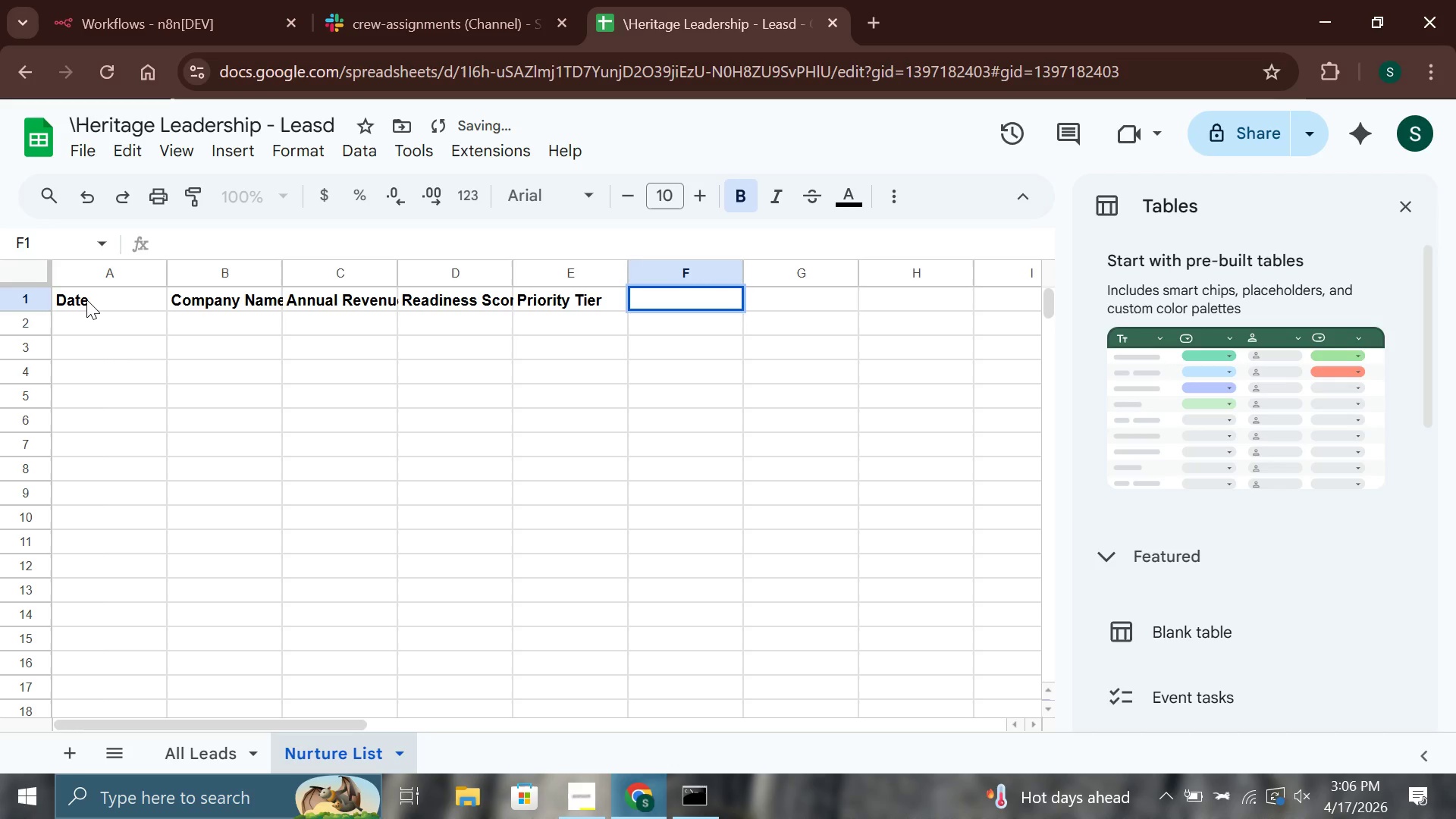 
type(Governance Status)
 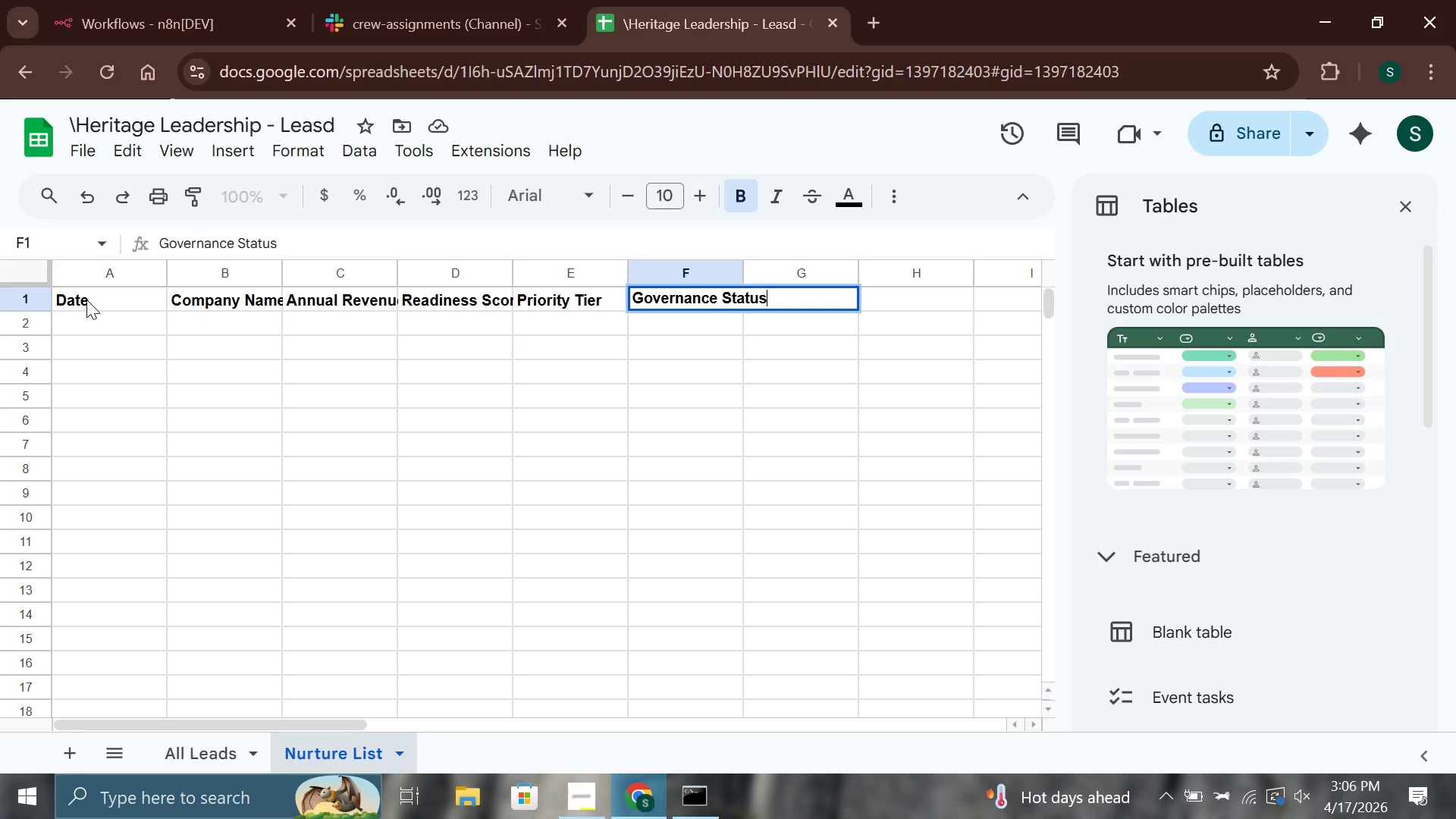 
key(Enter)
 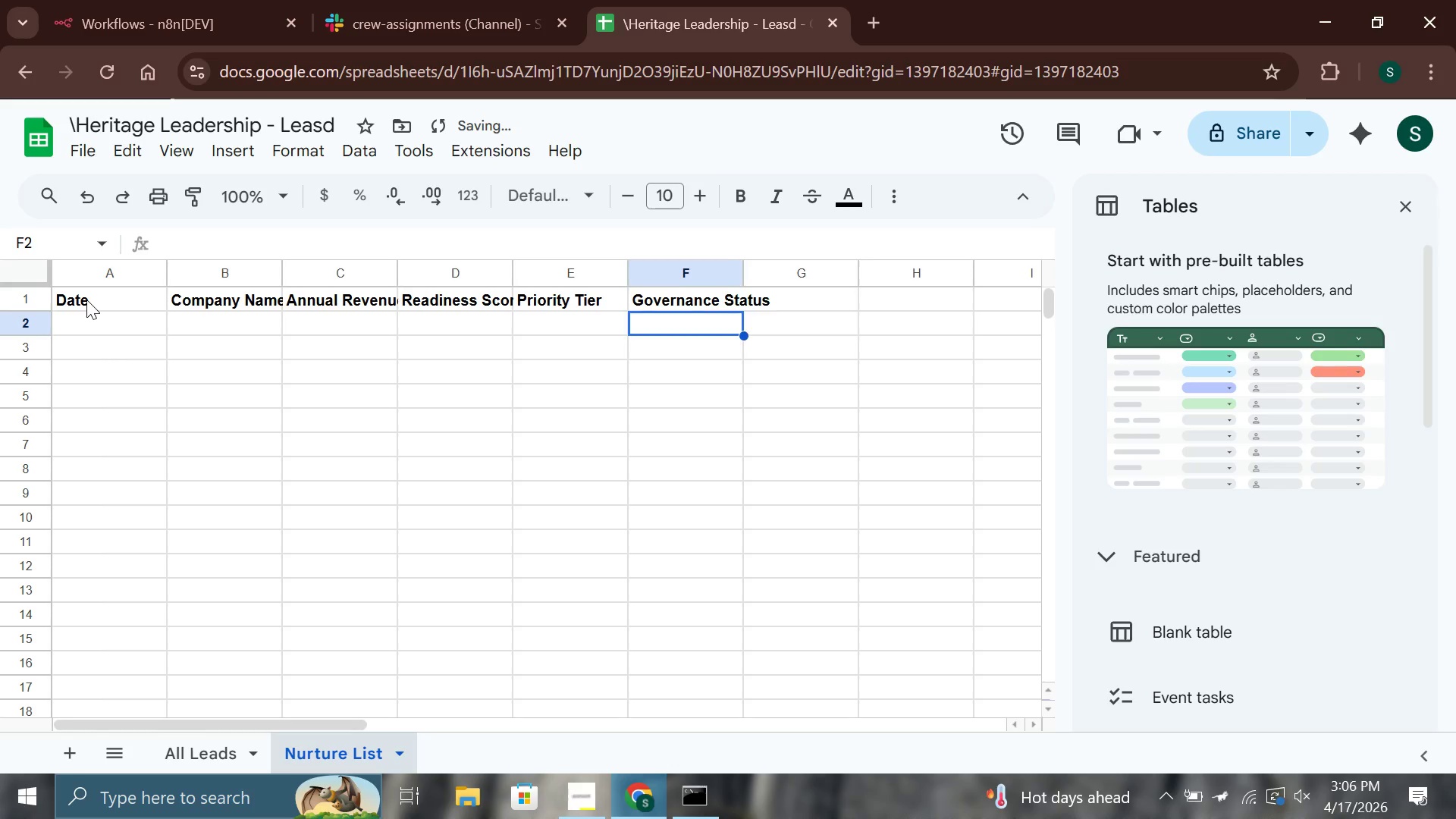 
key(ArrowRight)
 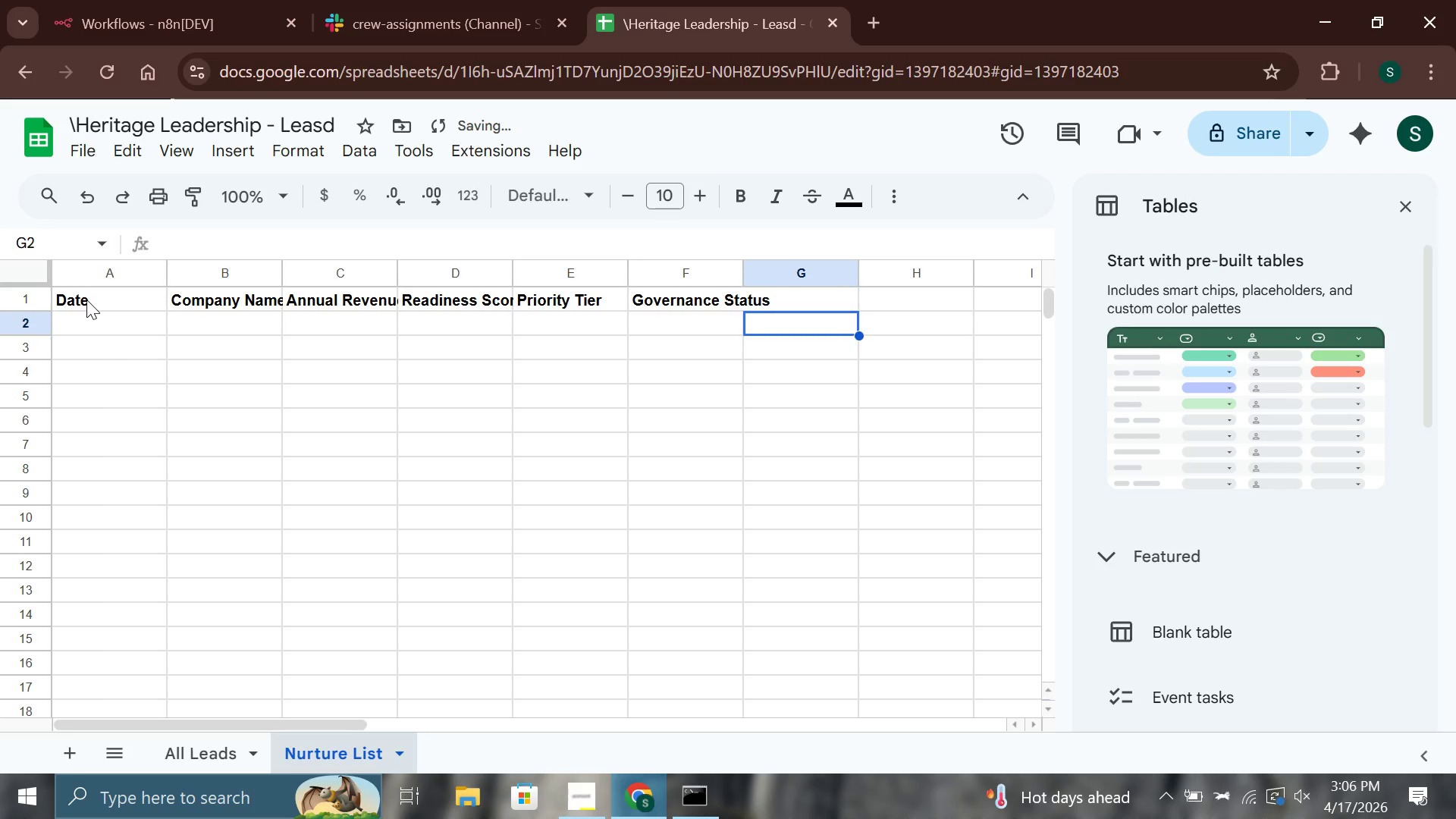 
key(ArrowUp)
 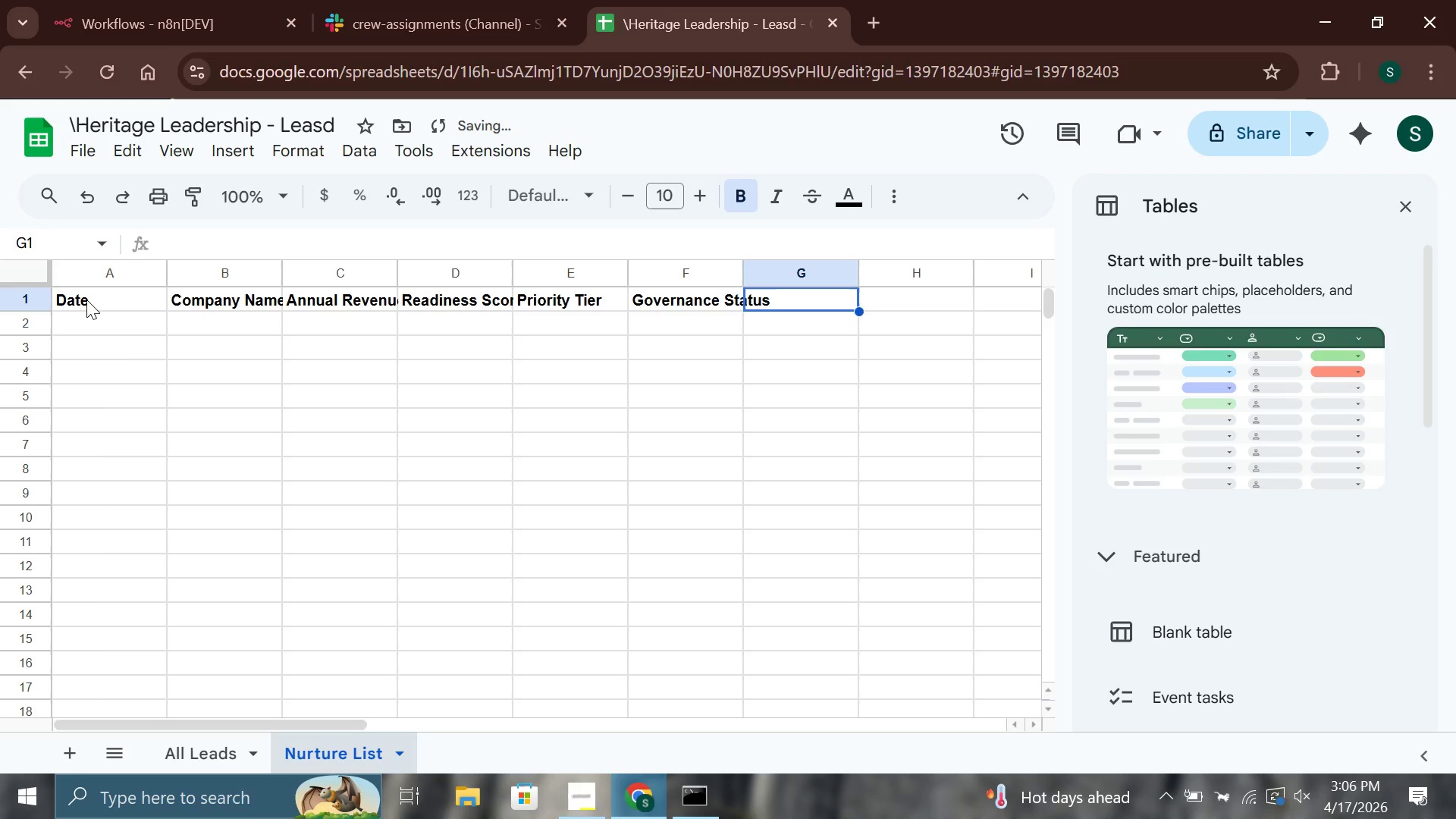 
key(Enter)
 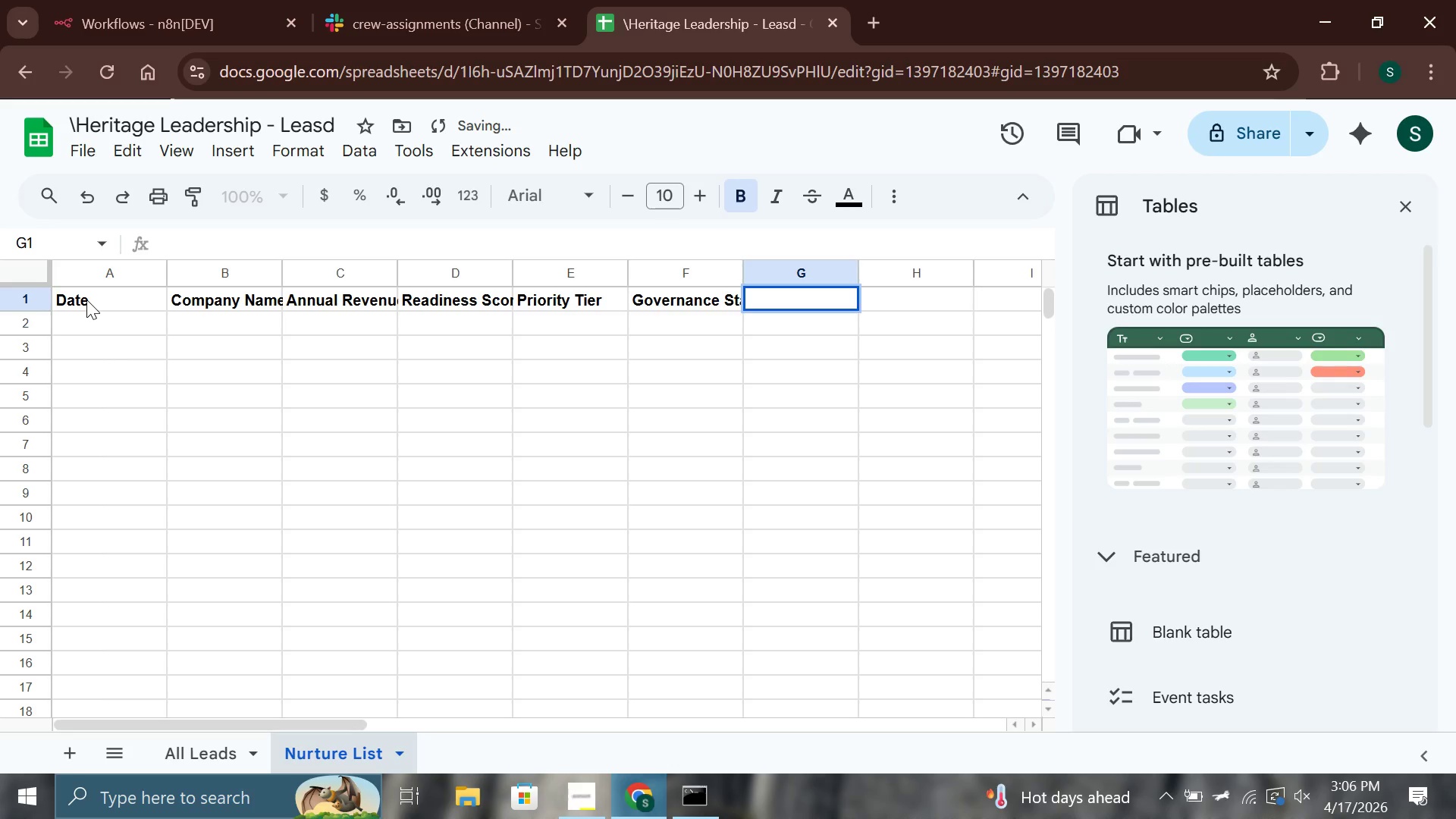 
type(Conflict)
 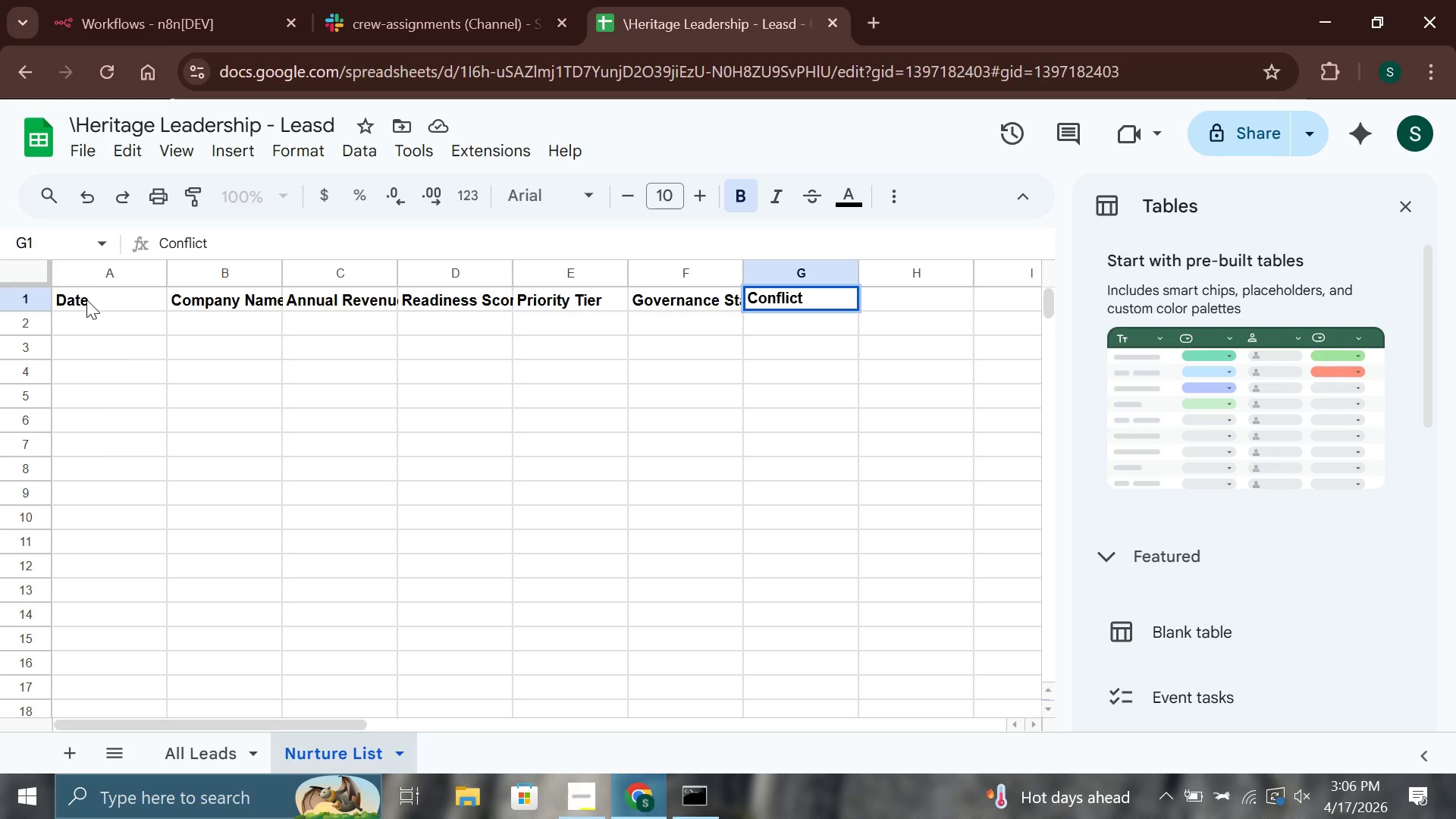 
type( Level)
 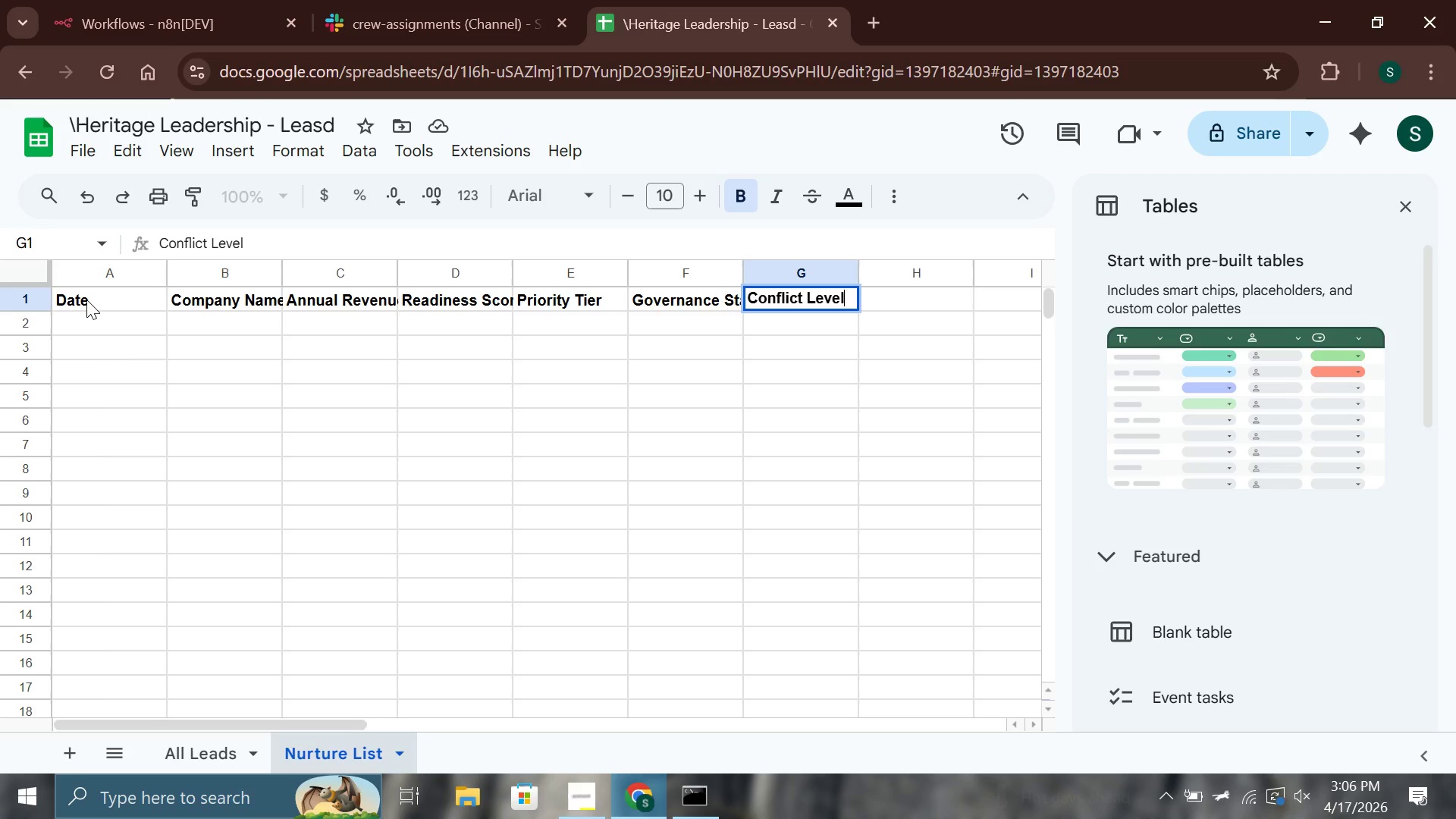 
key(Enter)
 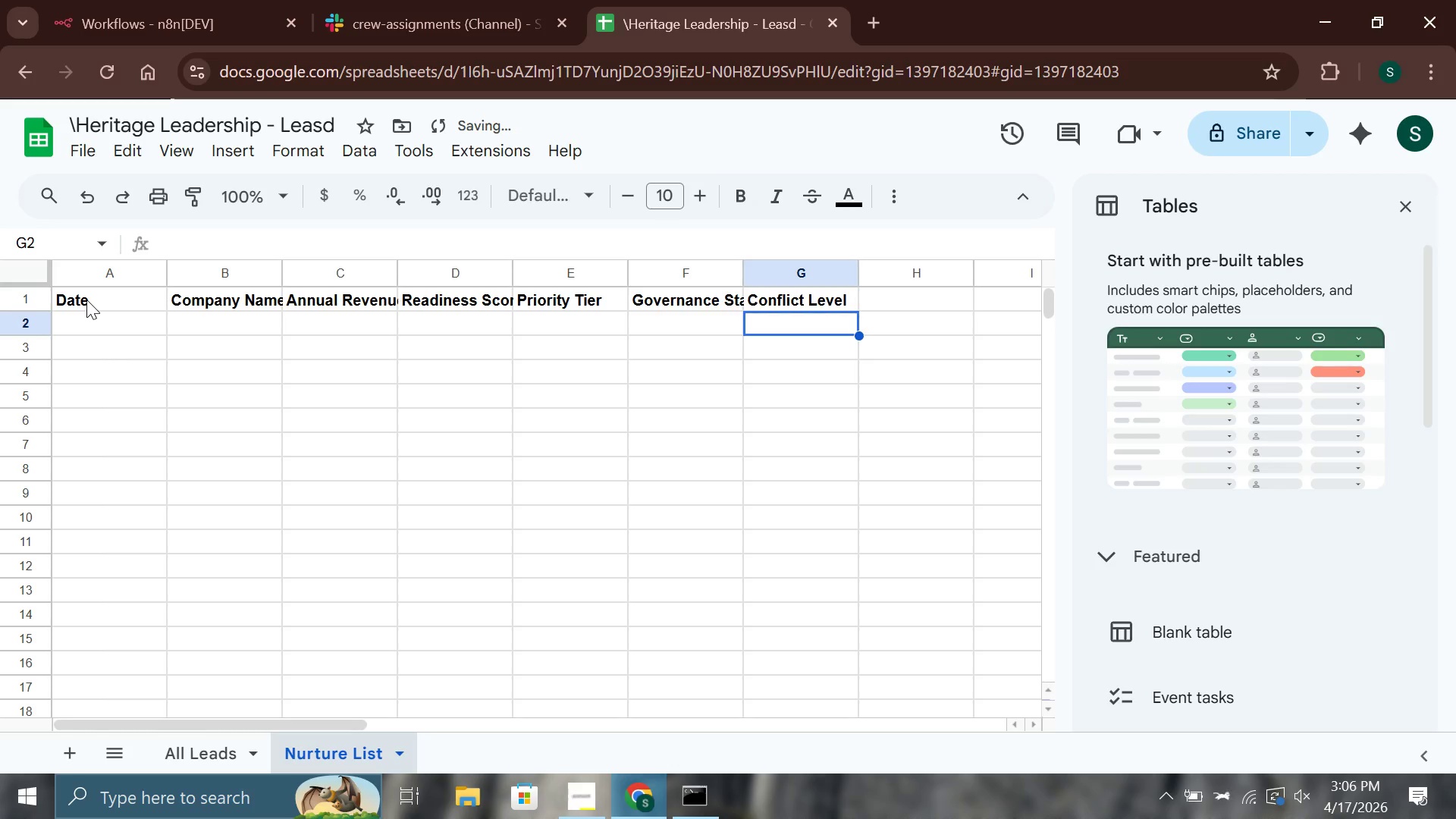 
key(ArrowRight)
 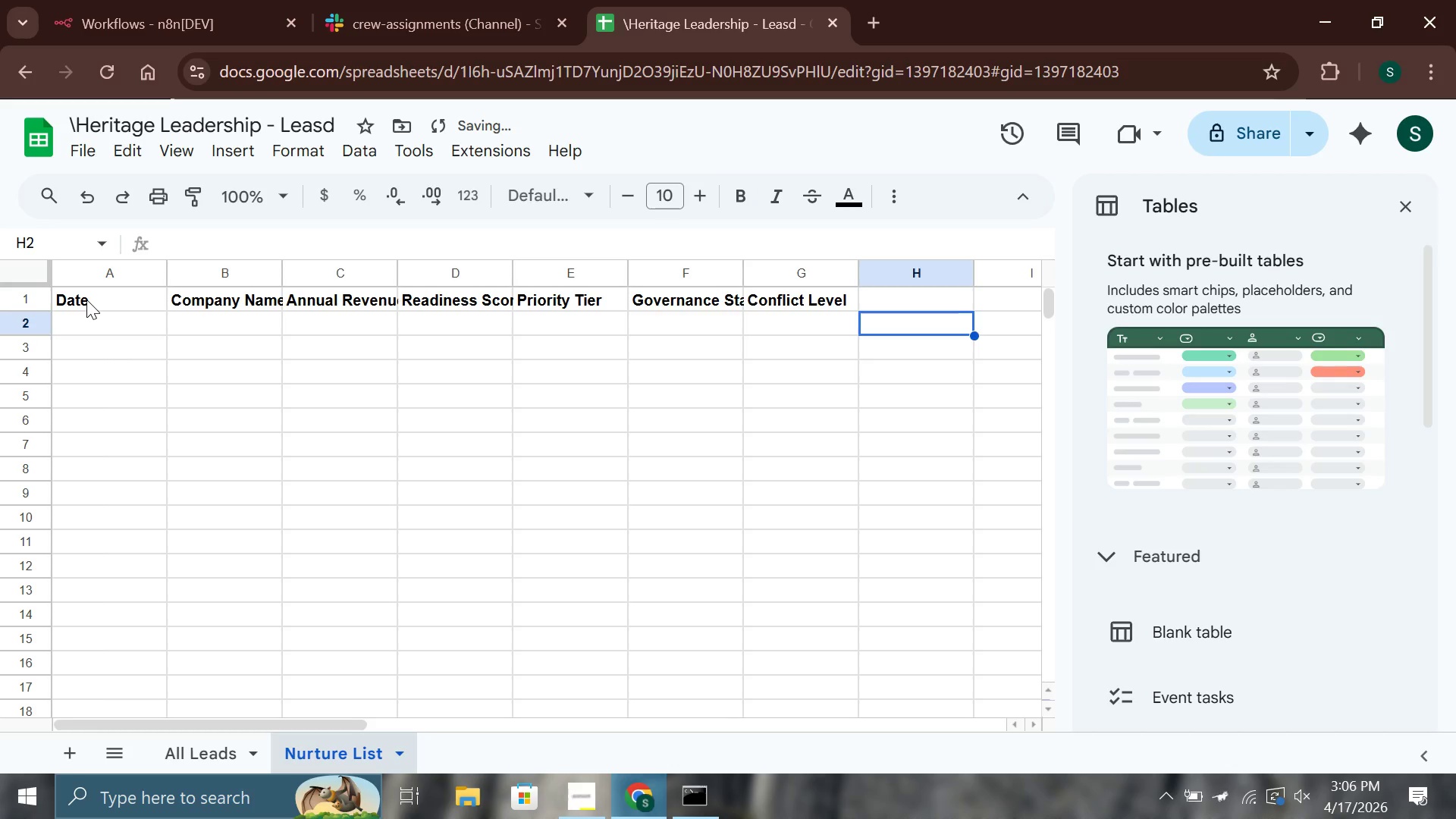 
key(ArrowUp)
 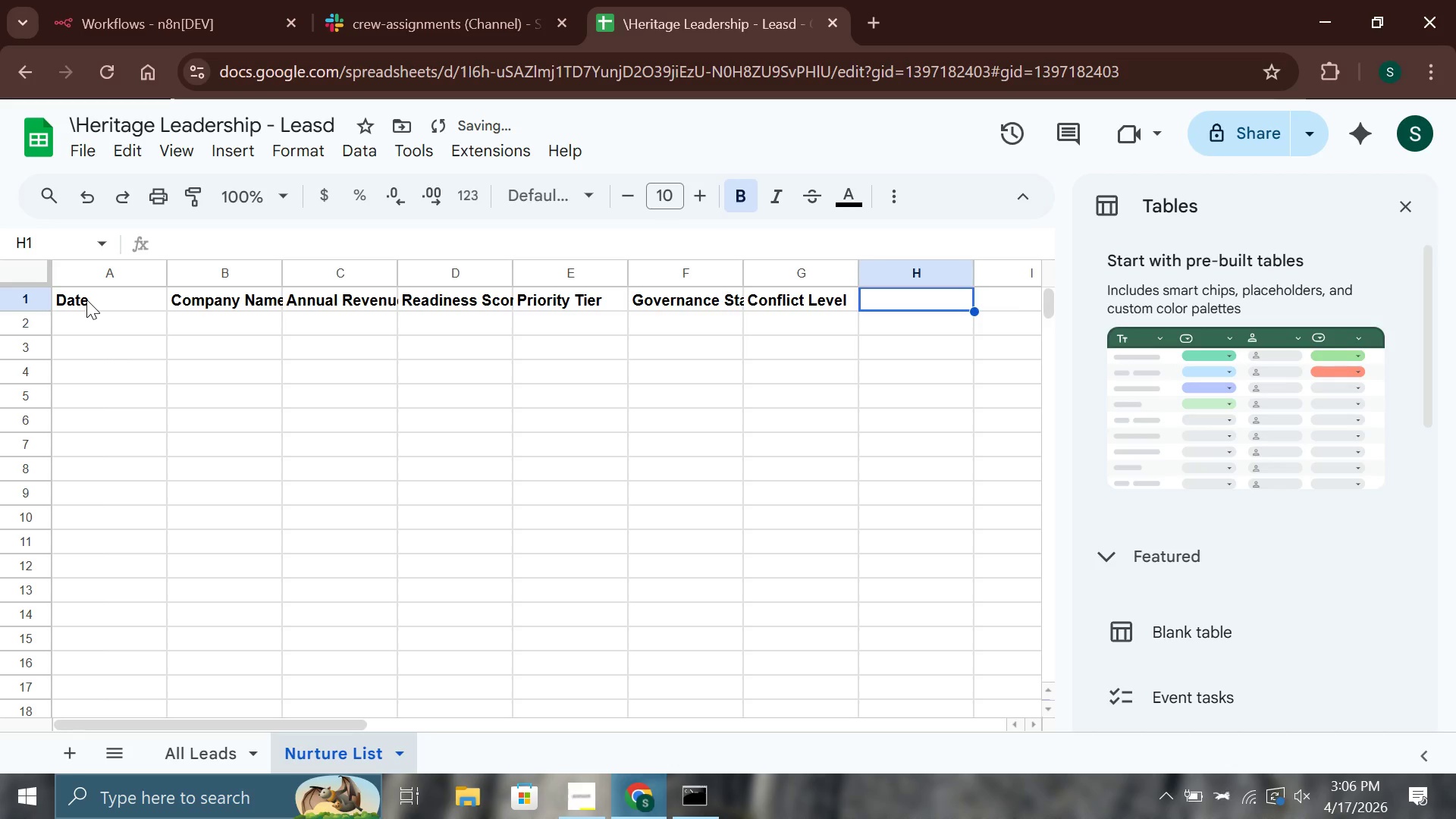 
key(Enter)
 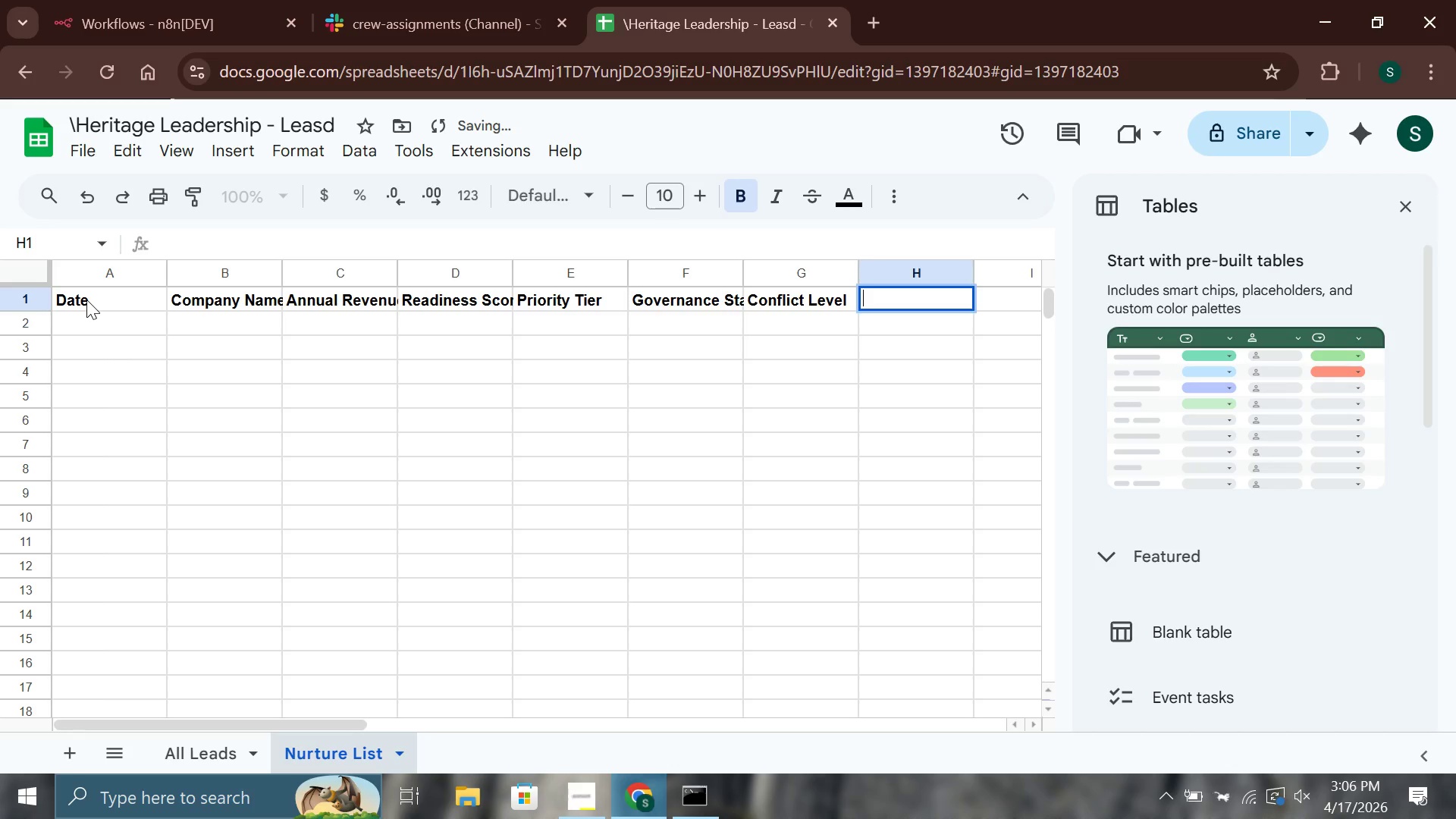 
type(Business Age)
 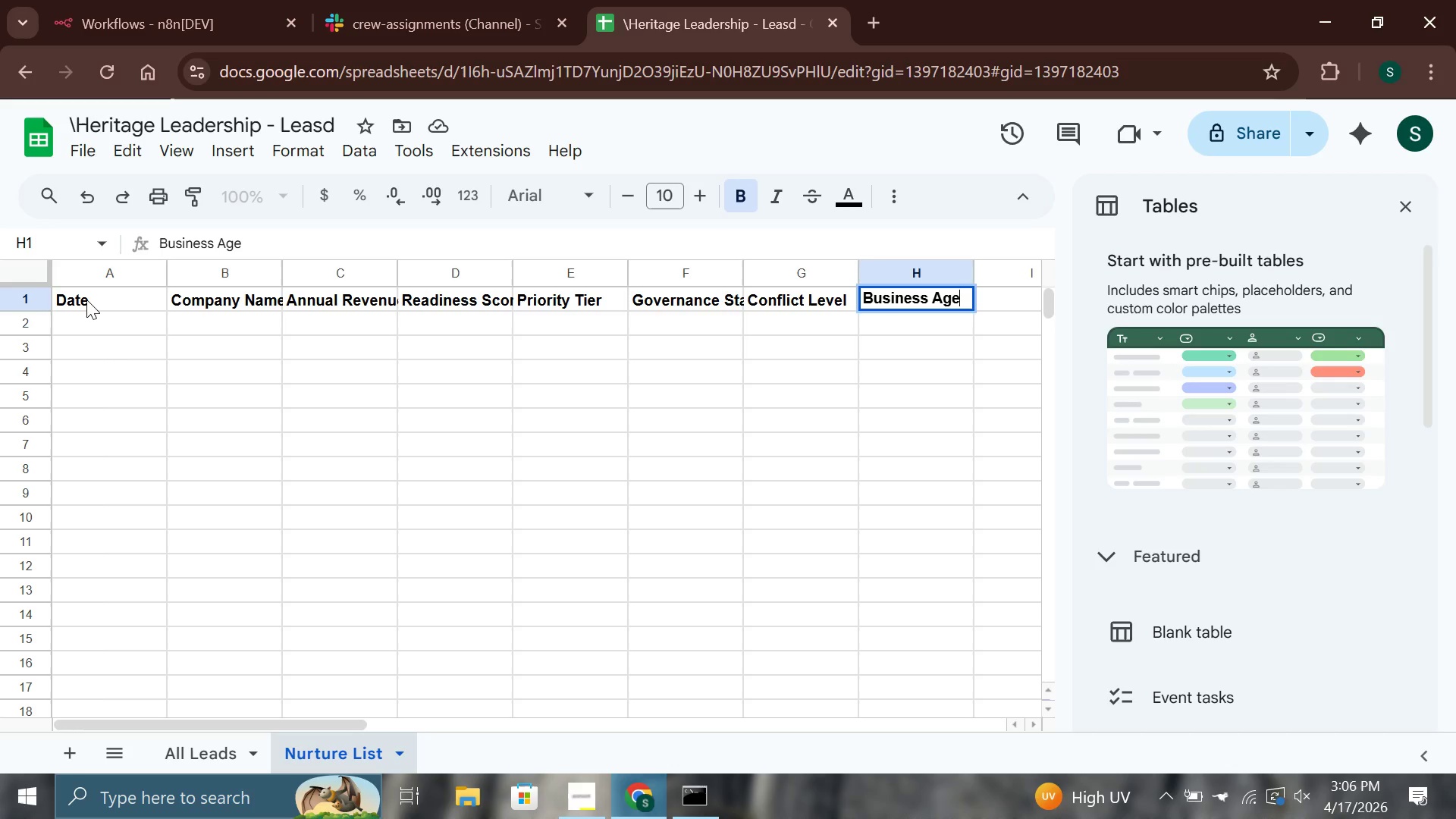 
key(Enter)
 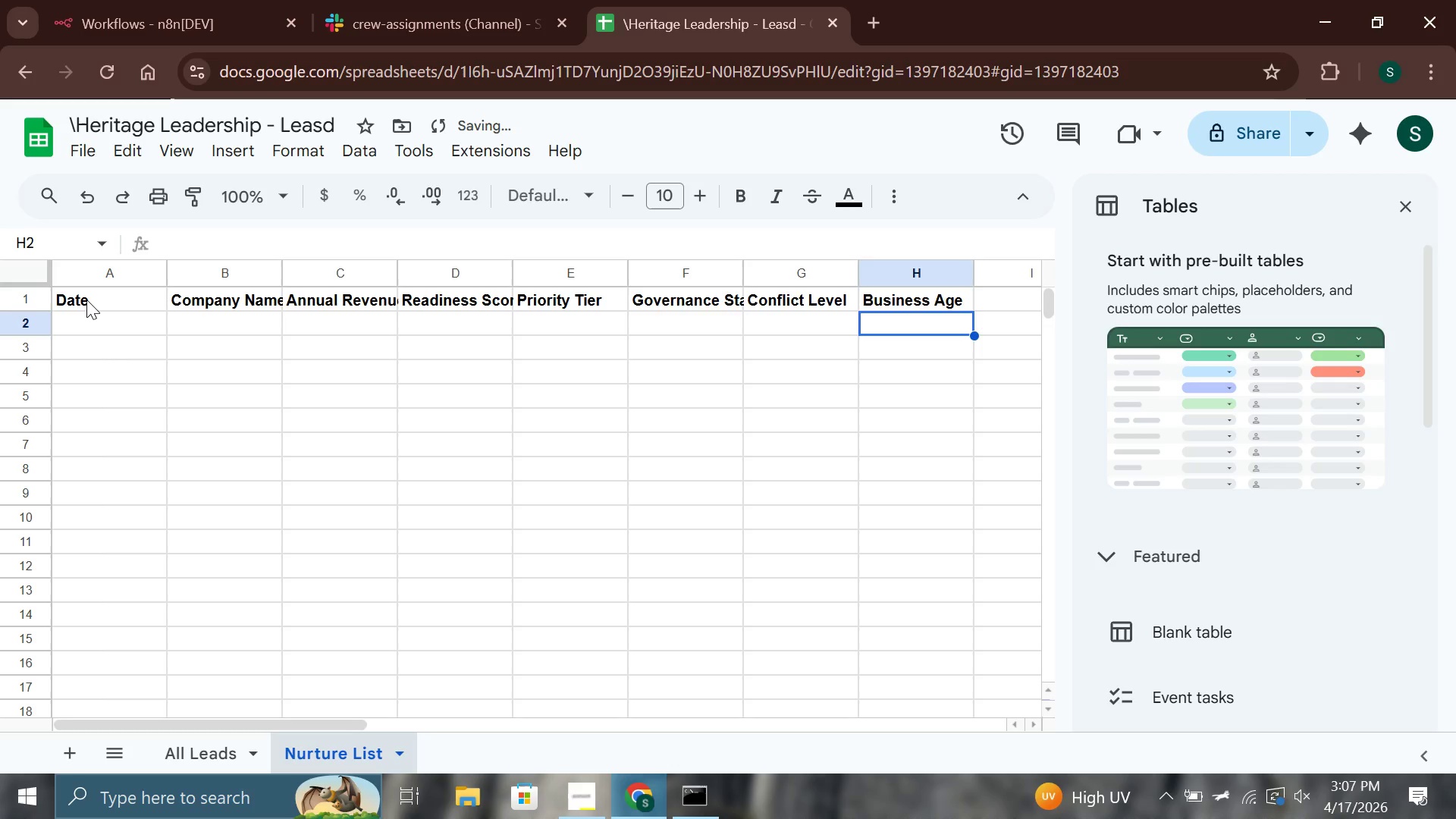 
hold_key(key=ArrowLeft, duration=0.88)
 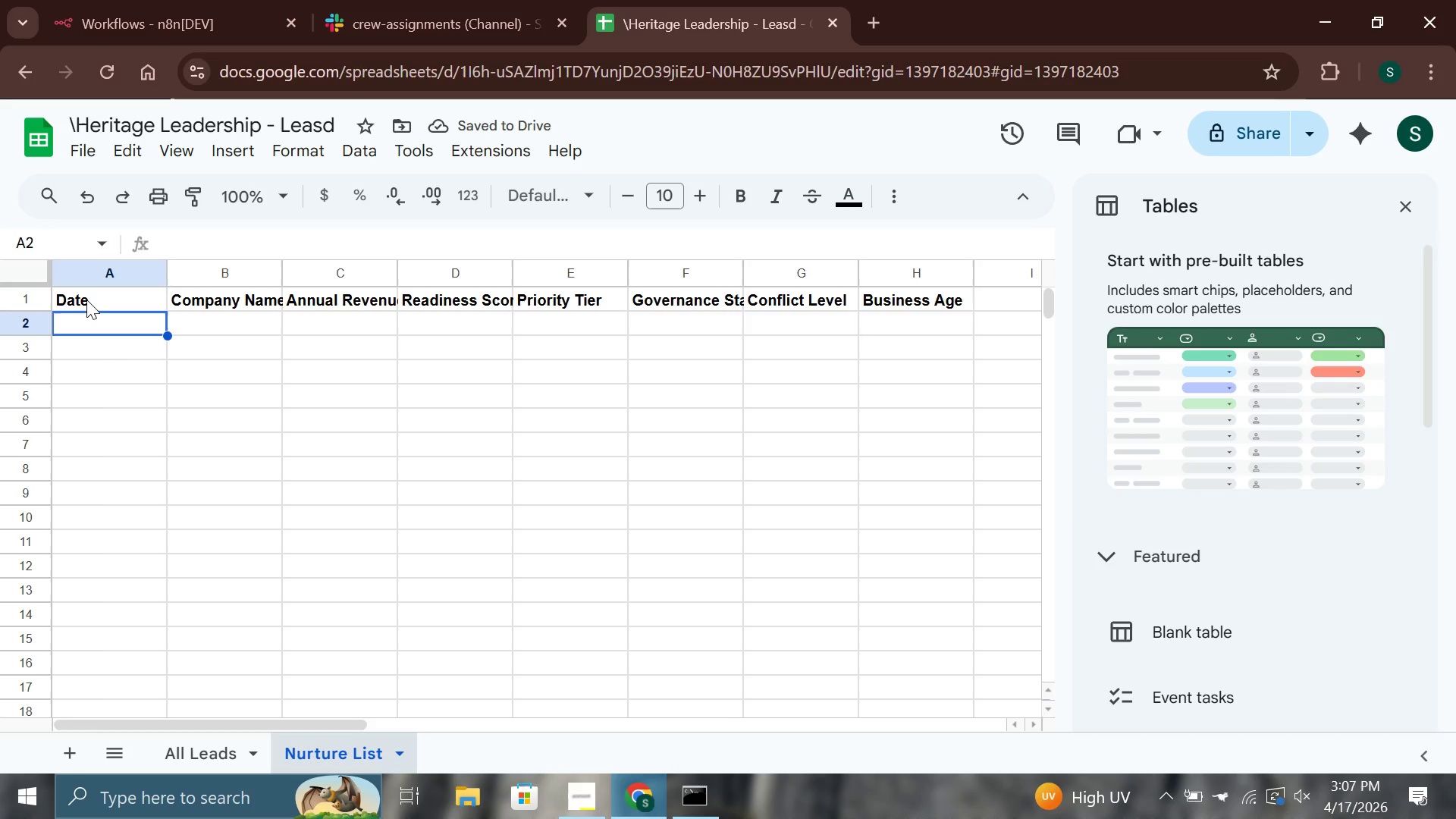 
key(ArrowUp)
 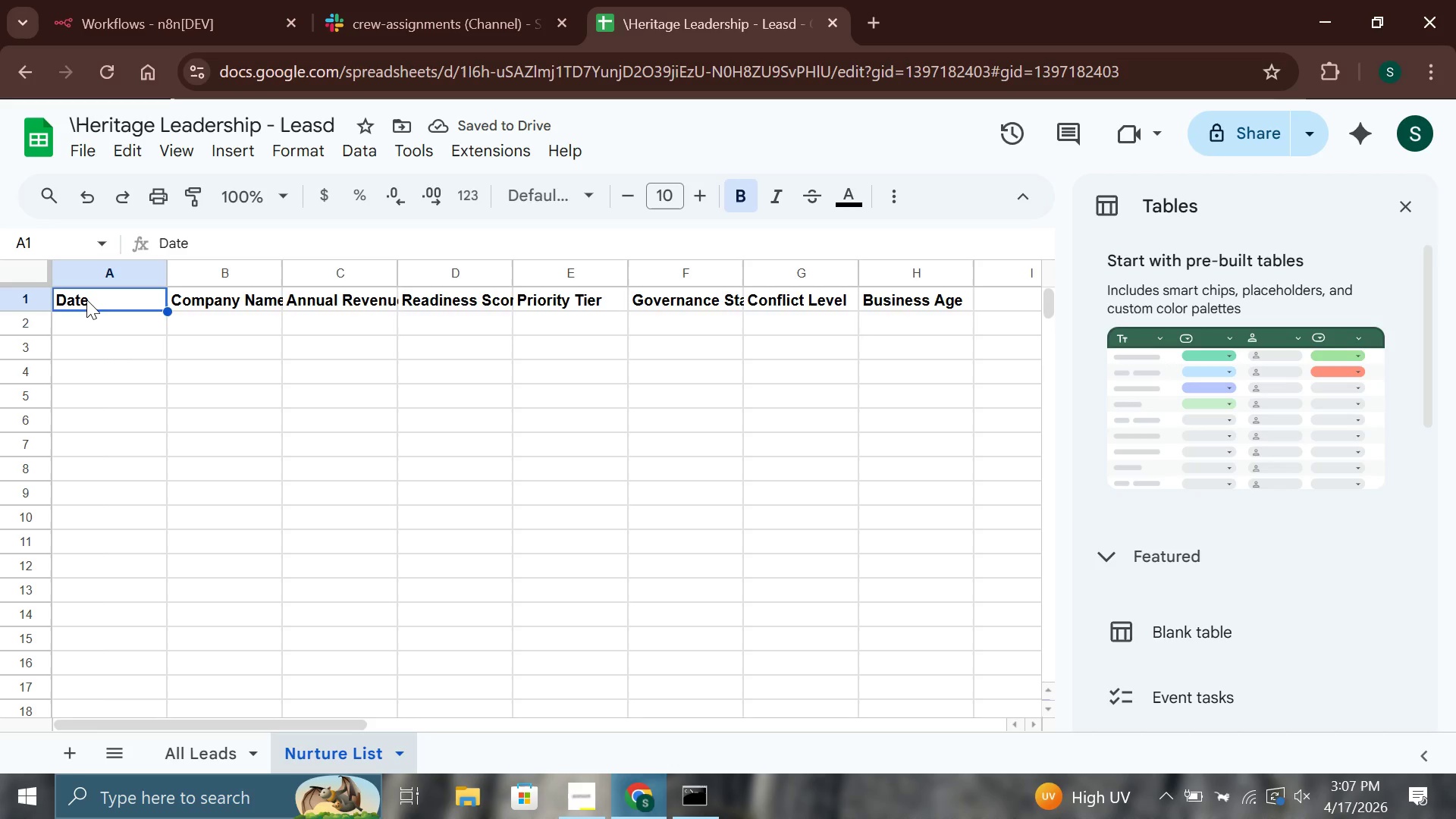 
key(ArrowRight)
 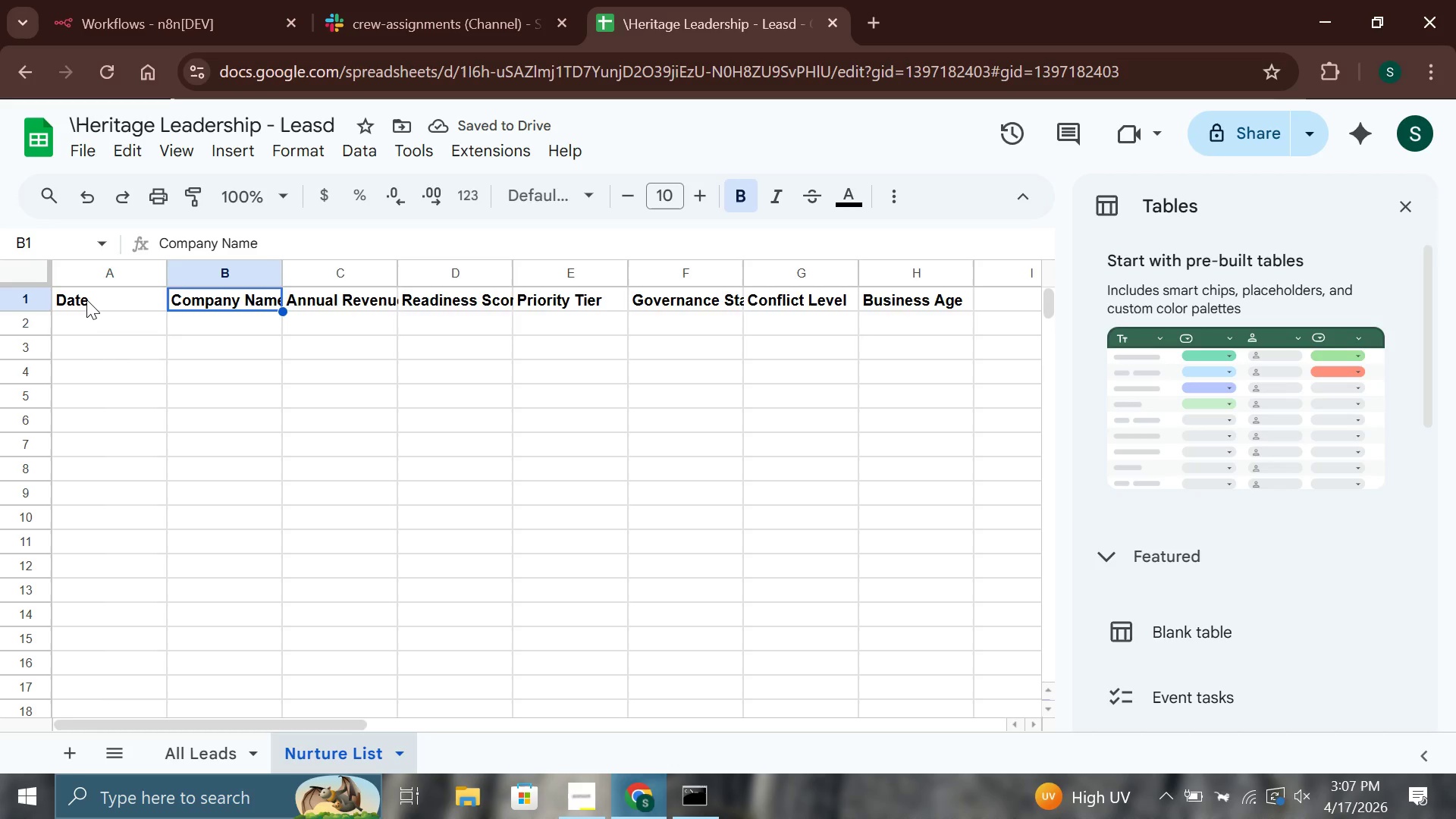 
key(ArrowRight)
 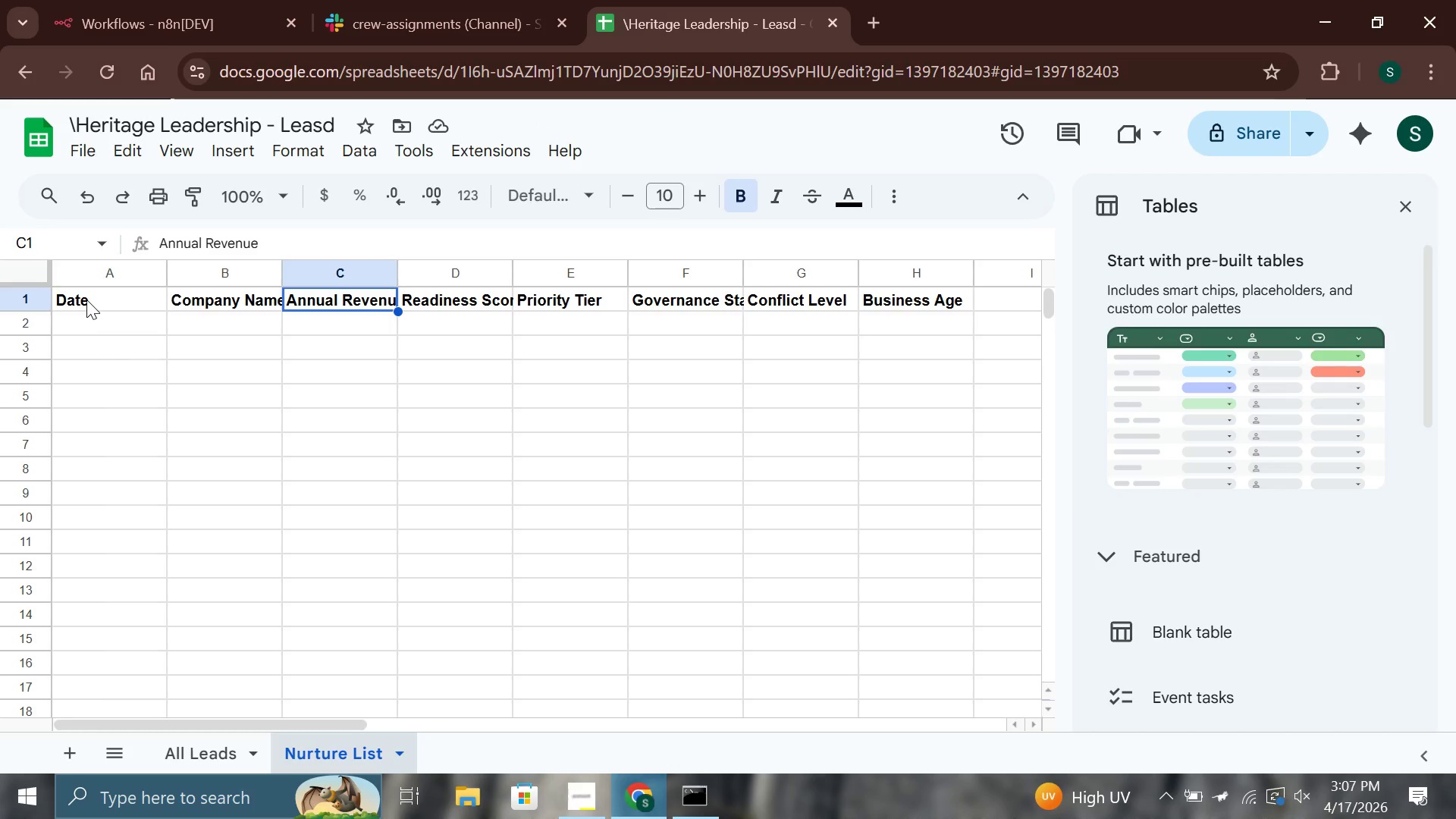 
key(ArrowRight)
 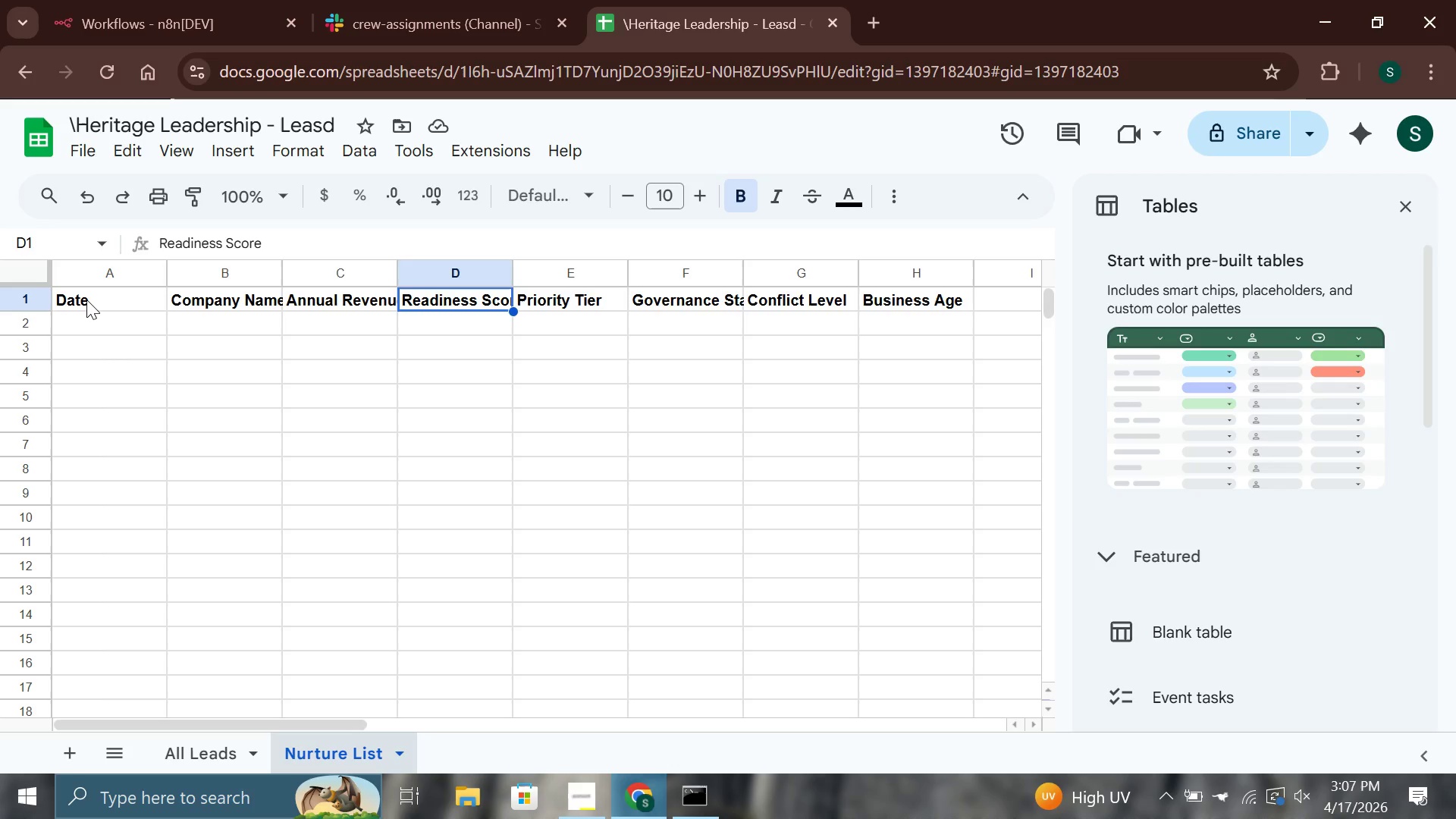 
wait(36.22)
 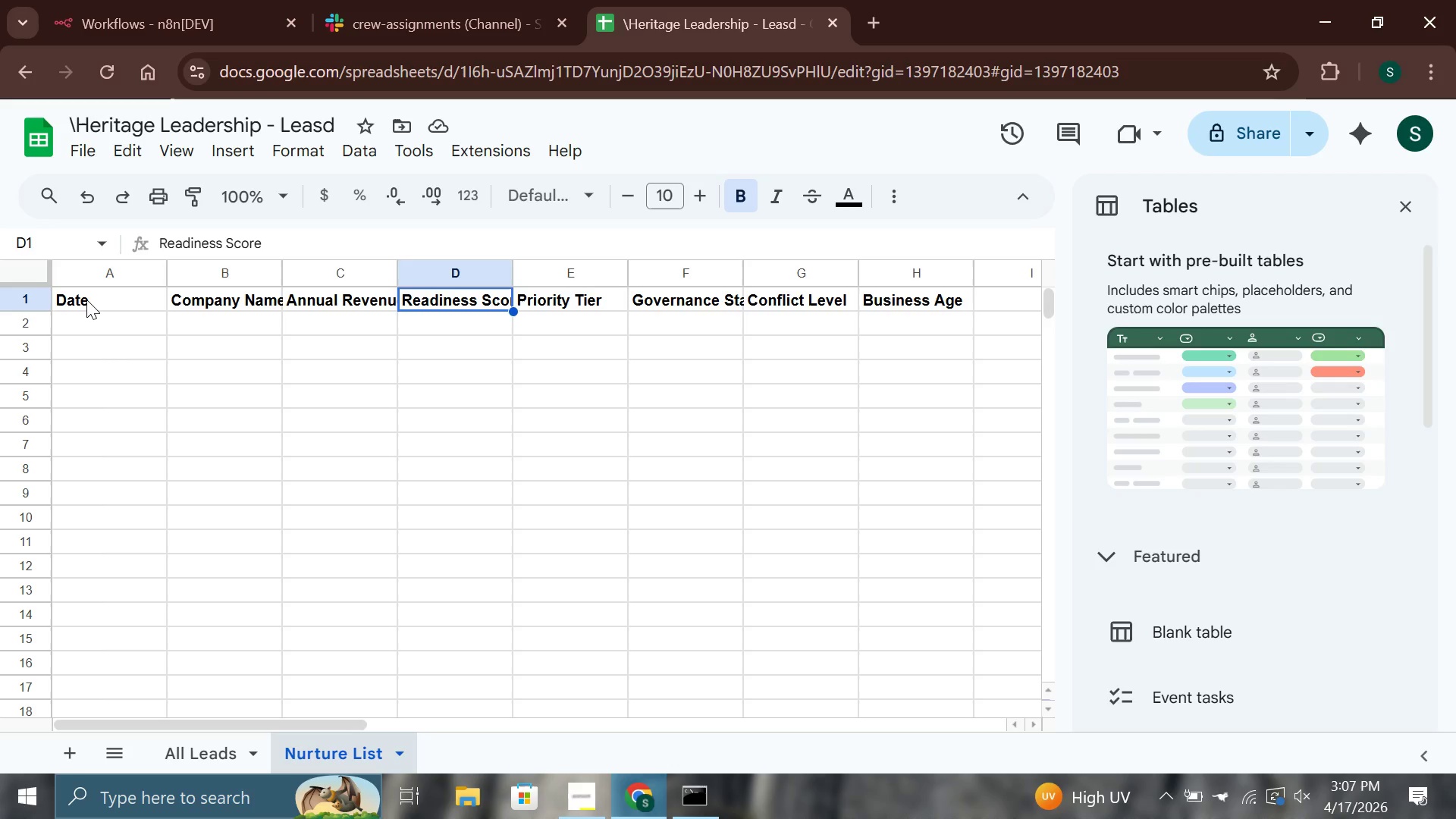 
left_click_drag(start_coordinate=[86, 300], to_coordinate=[93, 297])
 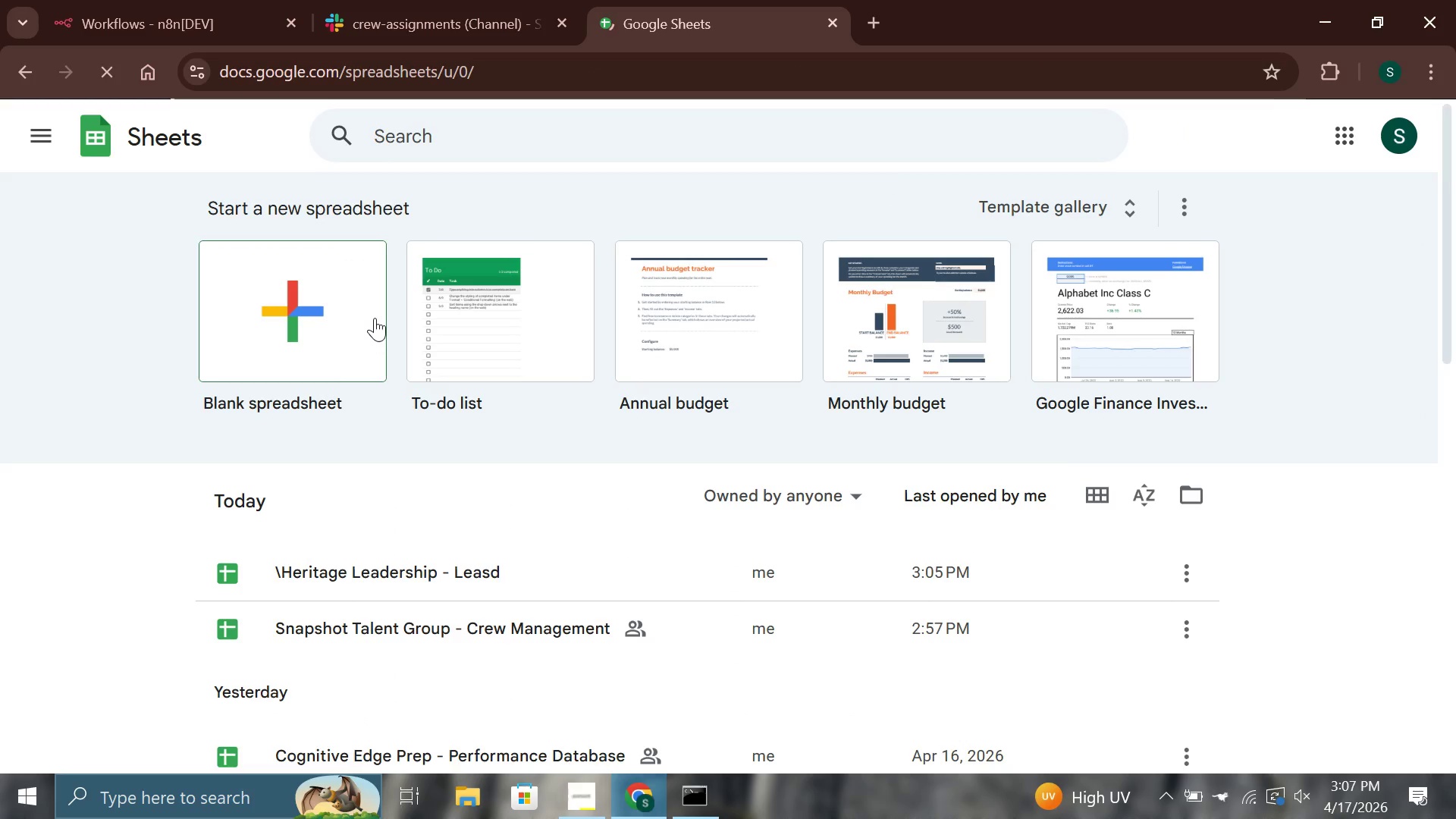 
left_click([458, 582])
 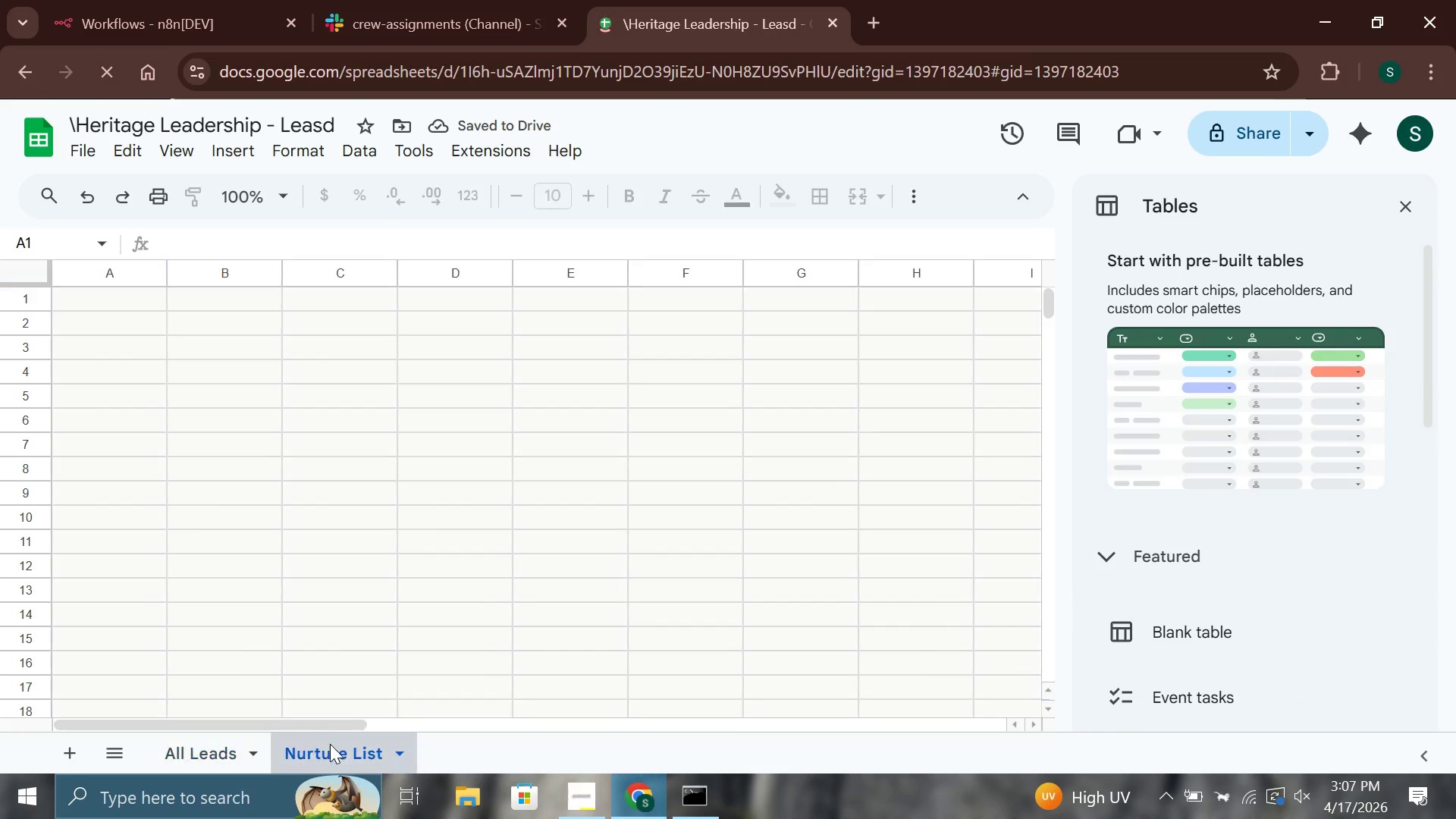 
wait(5.12)
 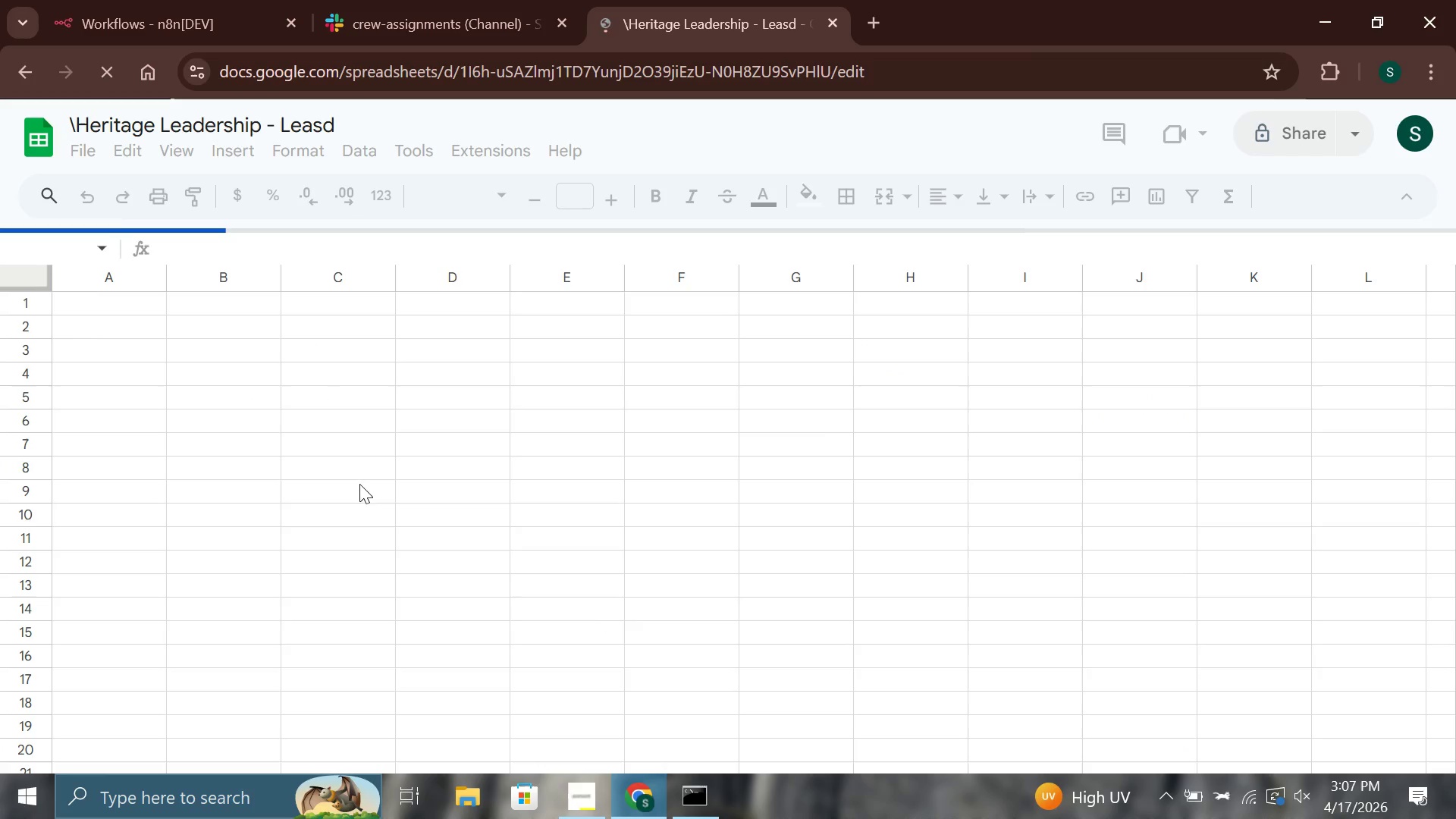 
left_click([24, 297])
 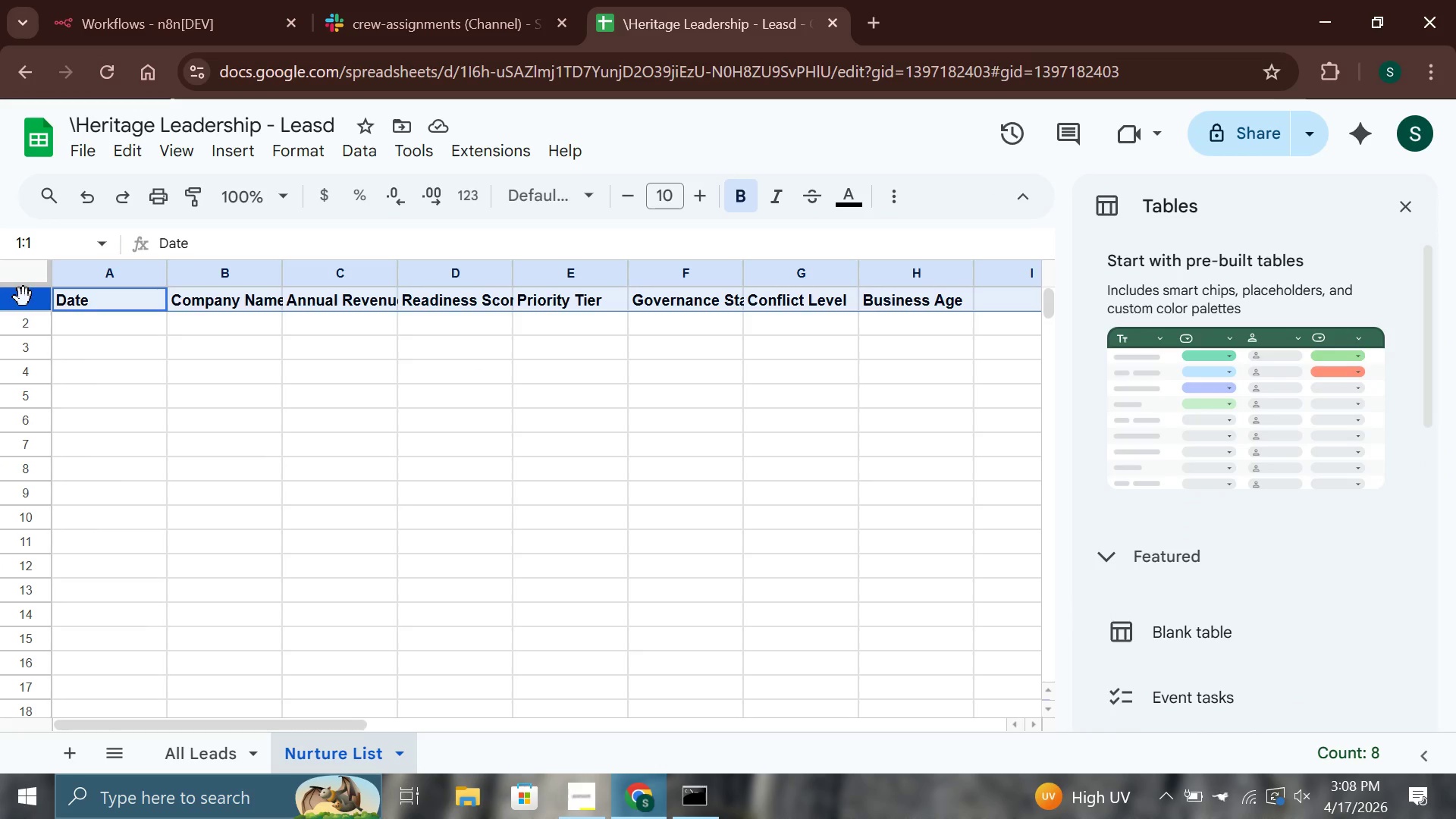 
key(Control+X)
 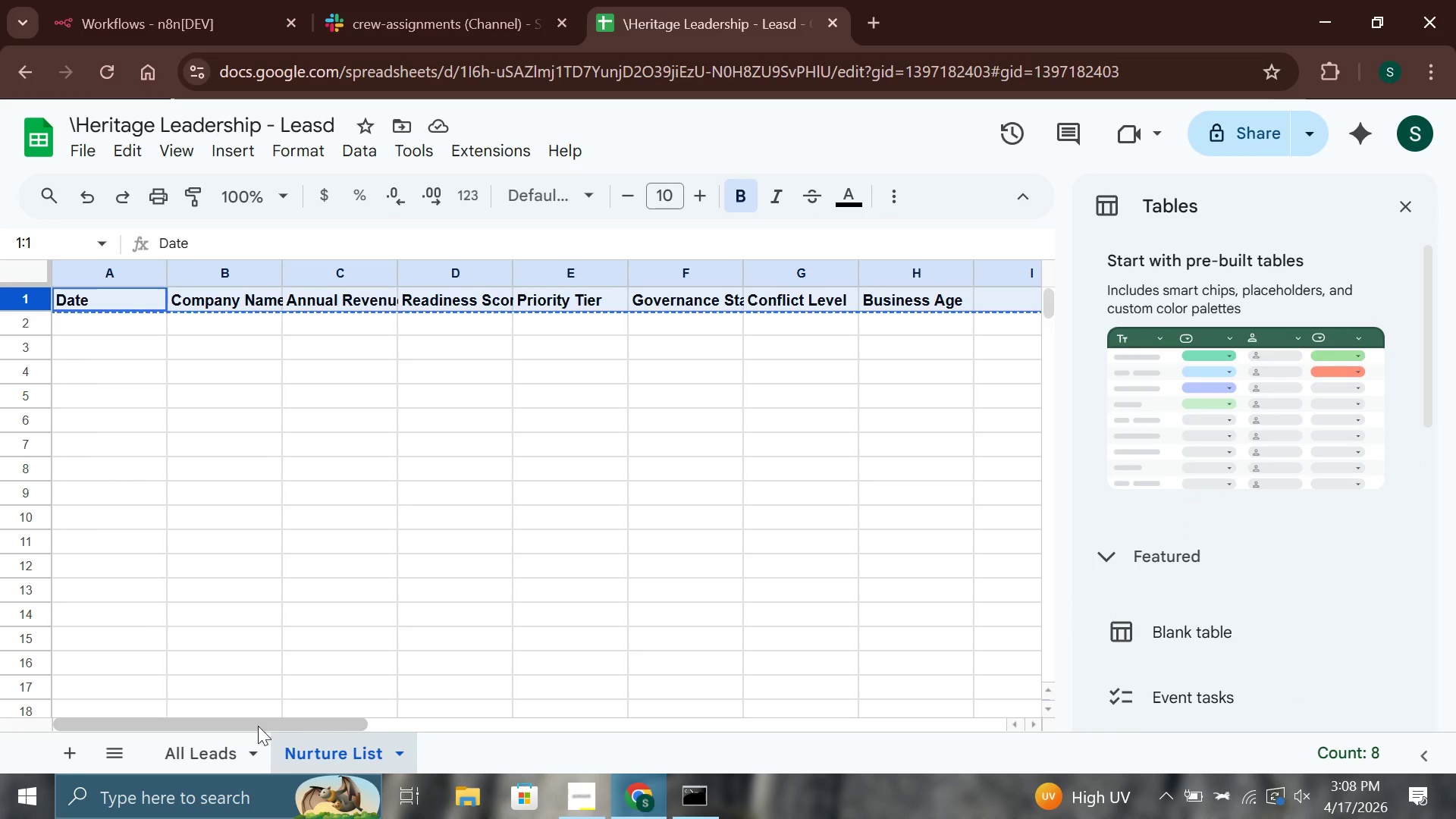 
left_click([214, 736])
 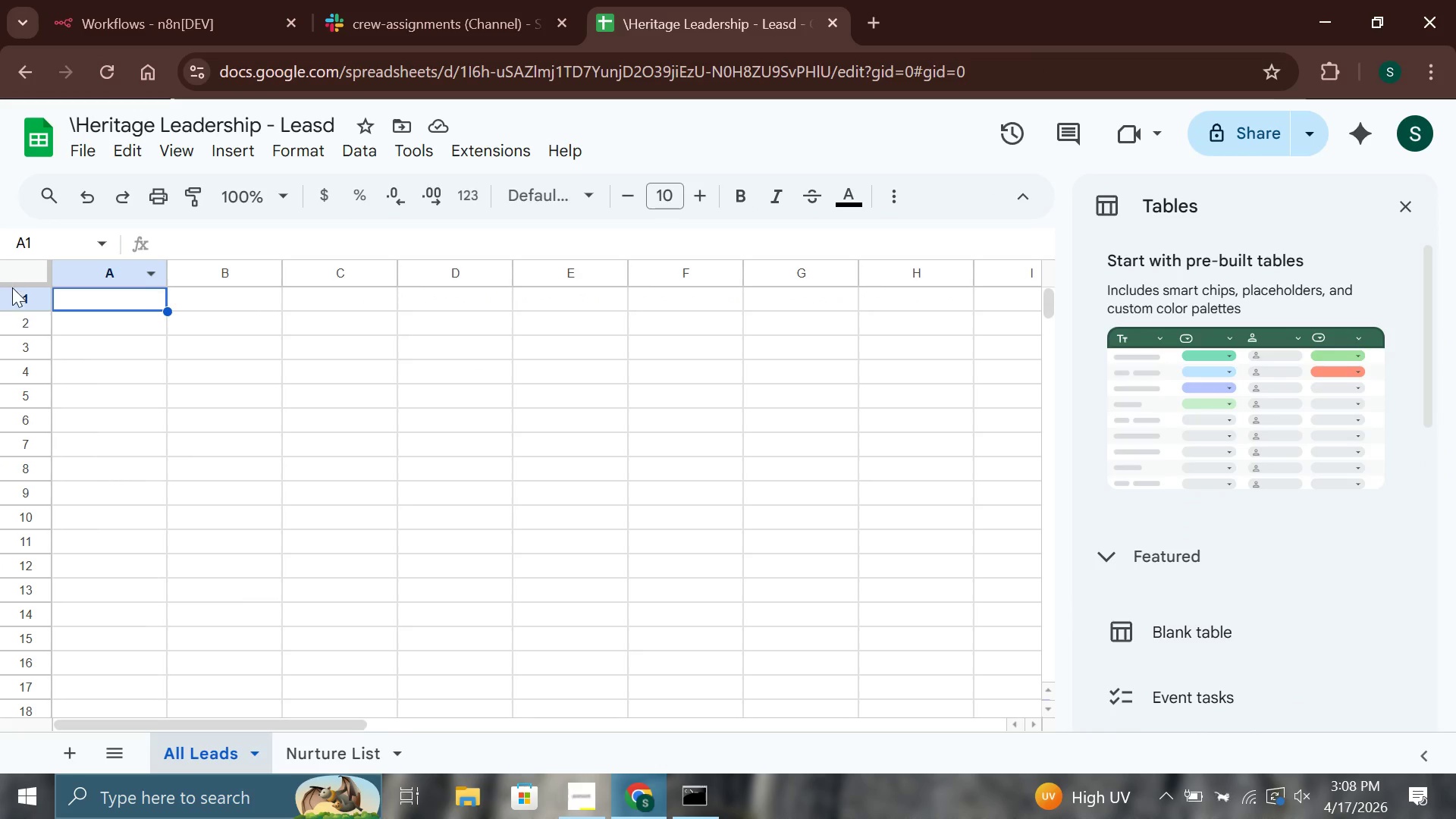 
left_click([20, 294])
 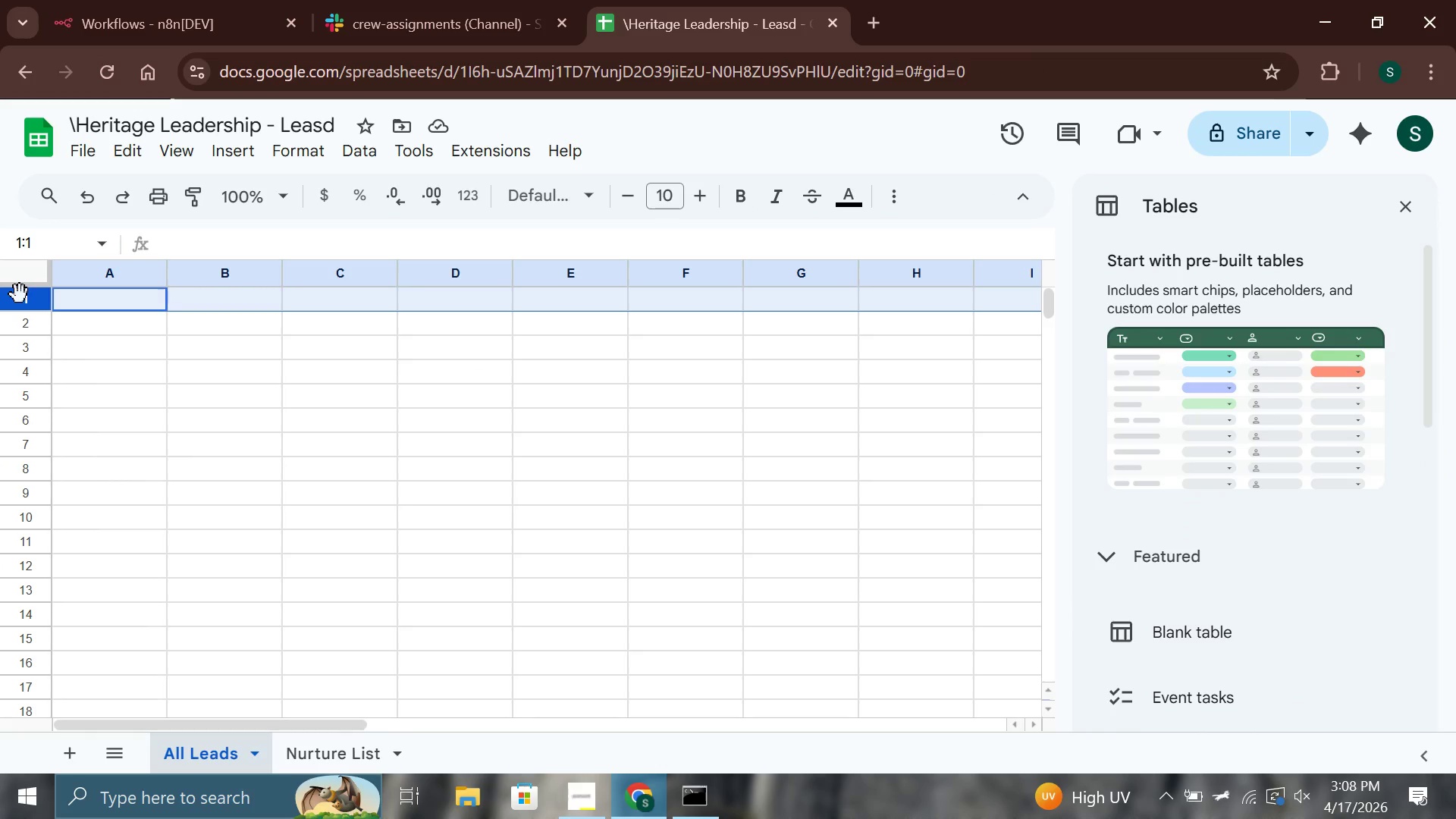 
key(Control+V)
 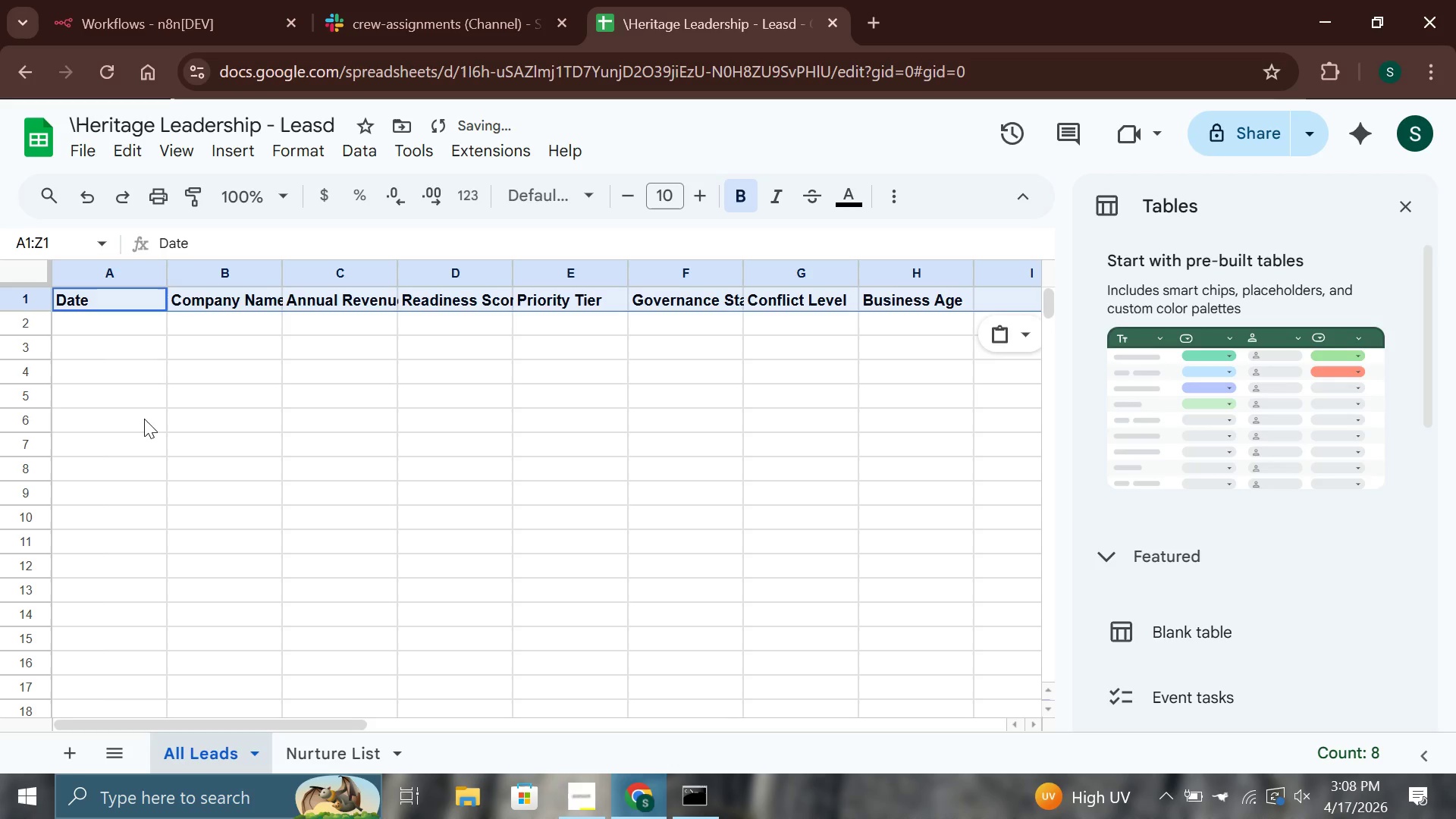 
left_click([146, 420])
 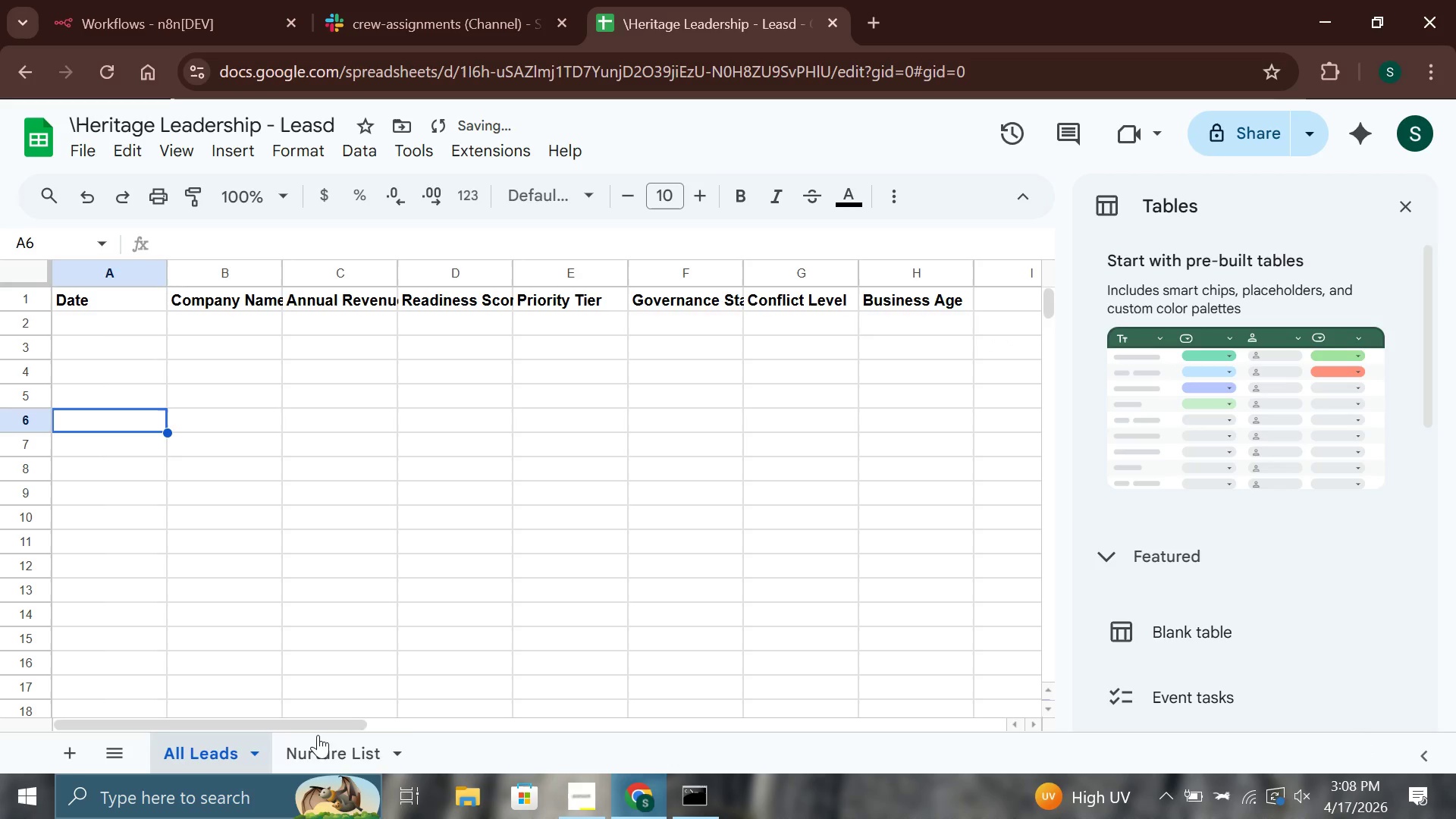 
left_click([331, 767])
 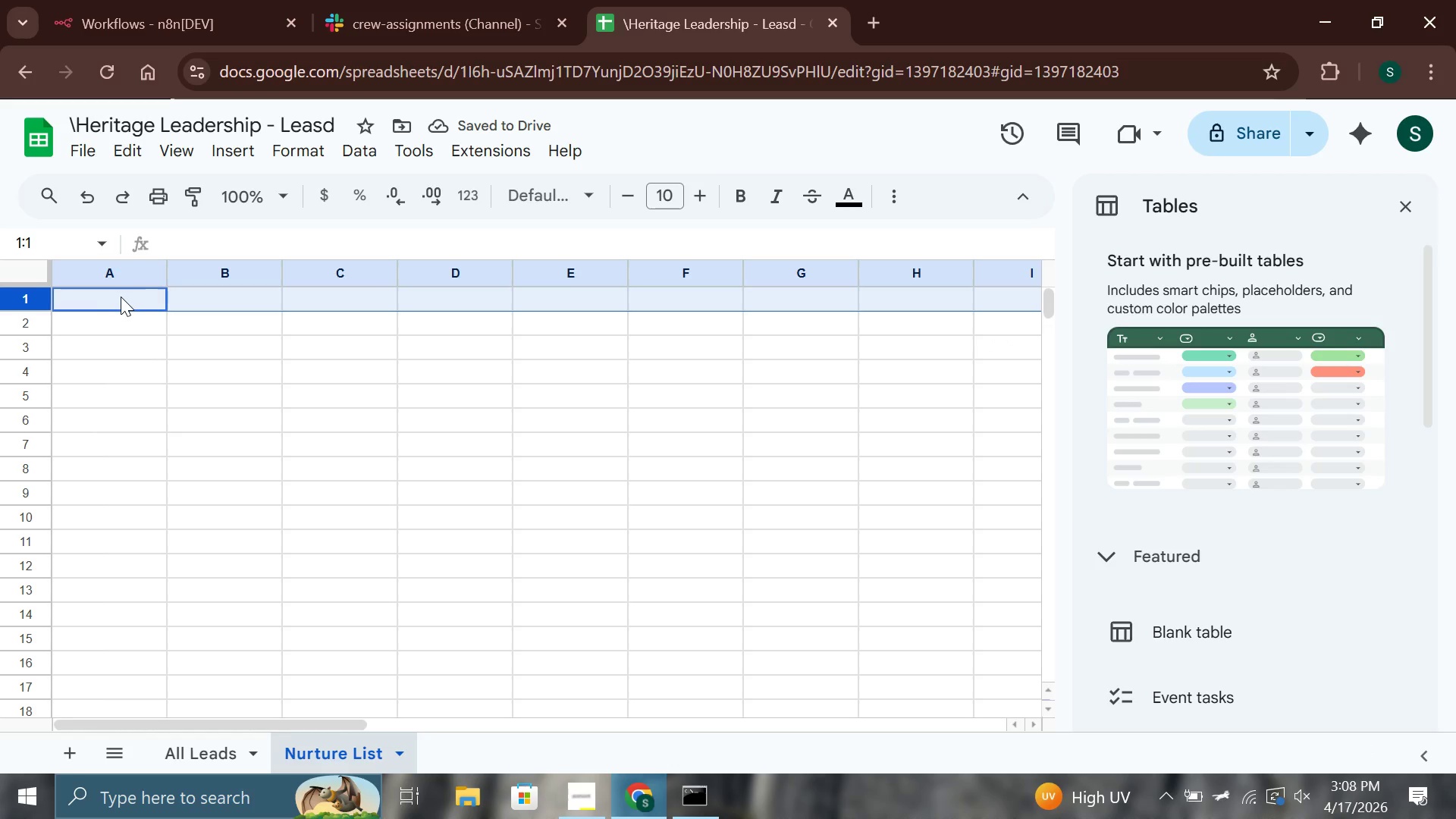 
double_click([121, 297])
 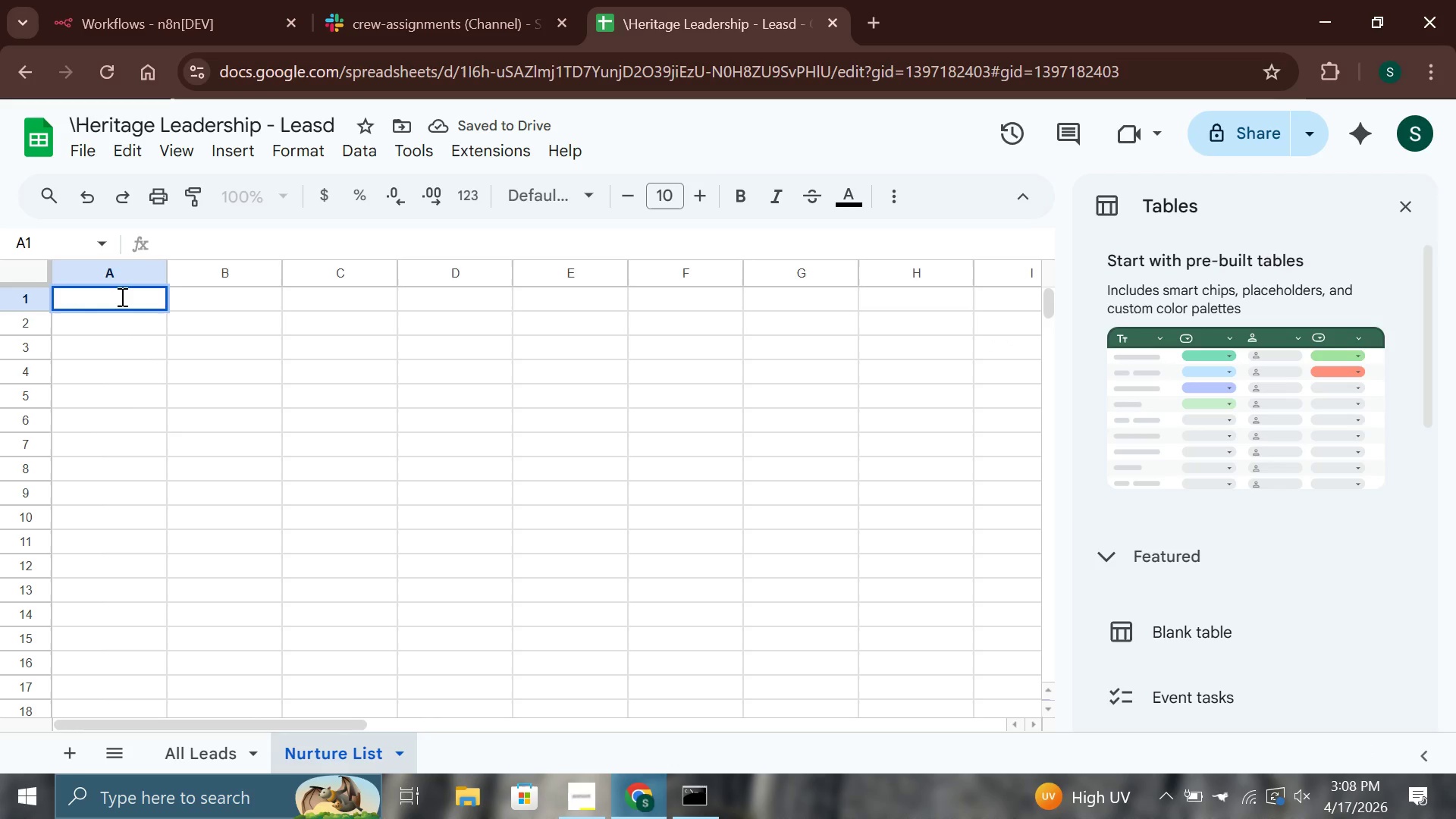 
type(Date)
 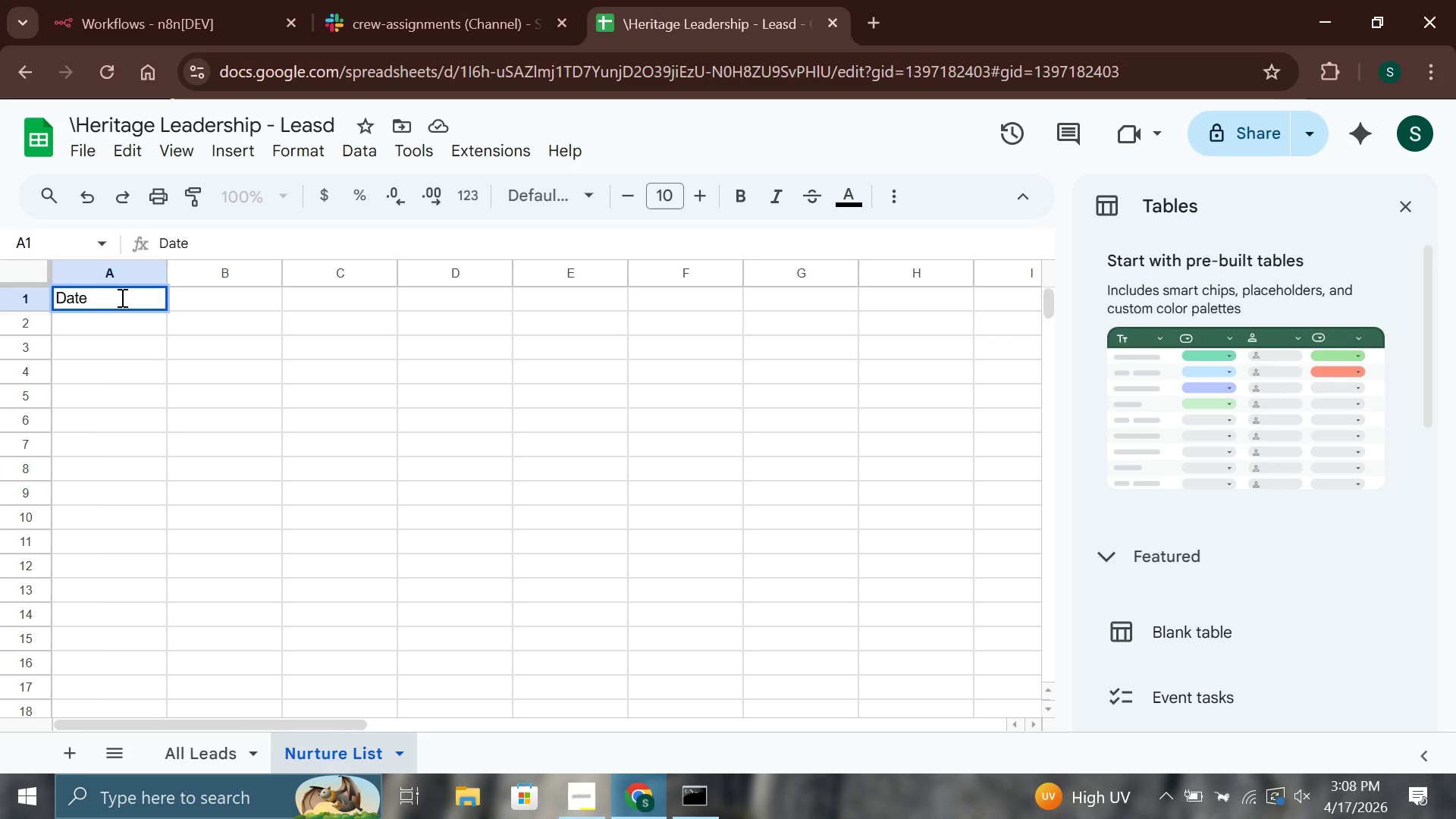 
key(Enter)
 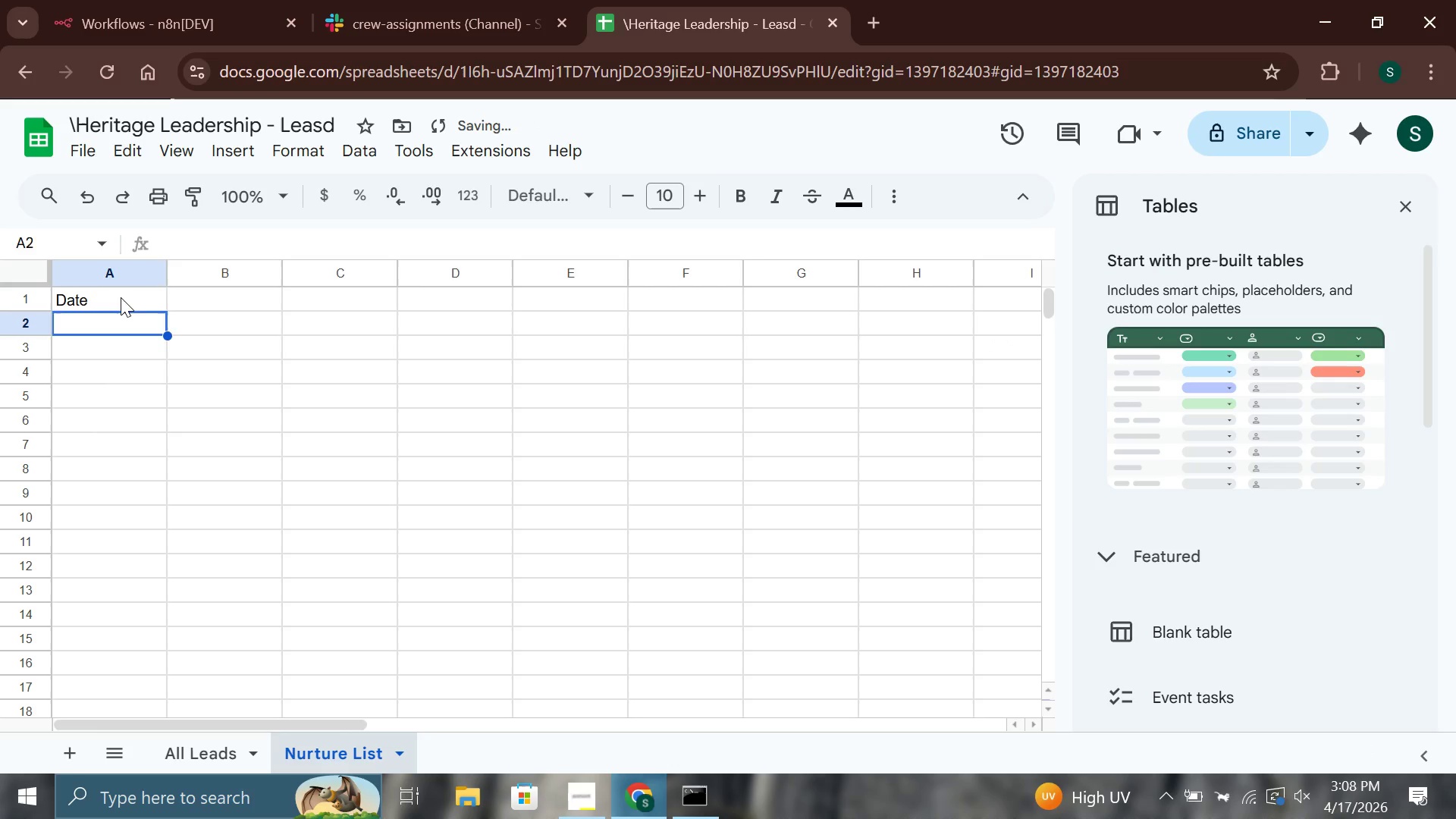 
key(ArrowRight)
 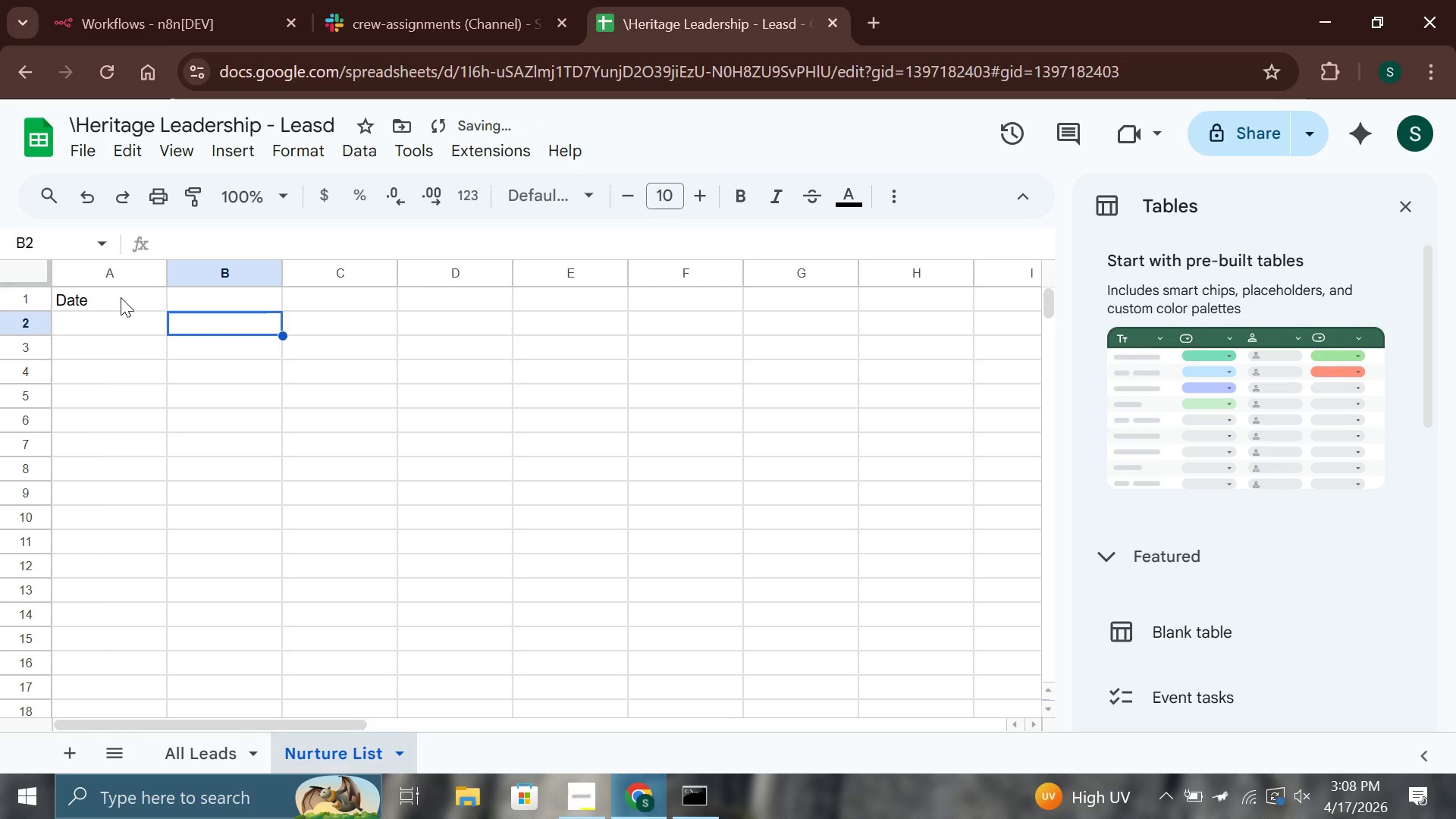 
key(ArrowUp)
 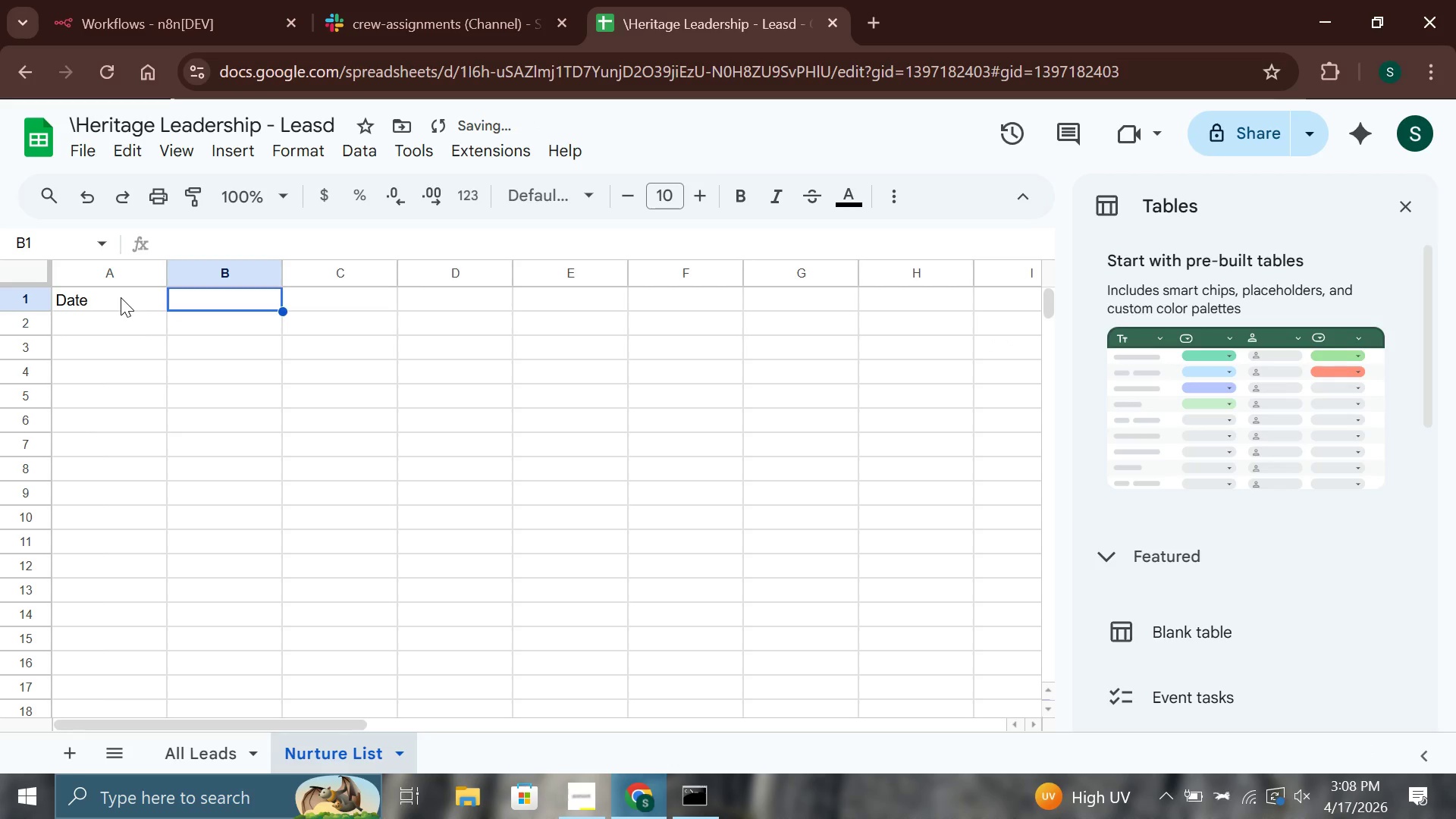 
key(Enter)
 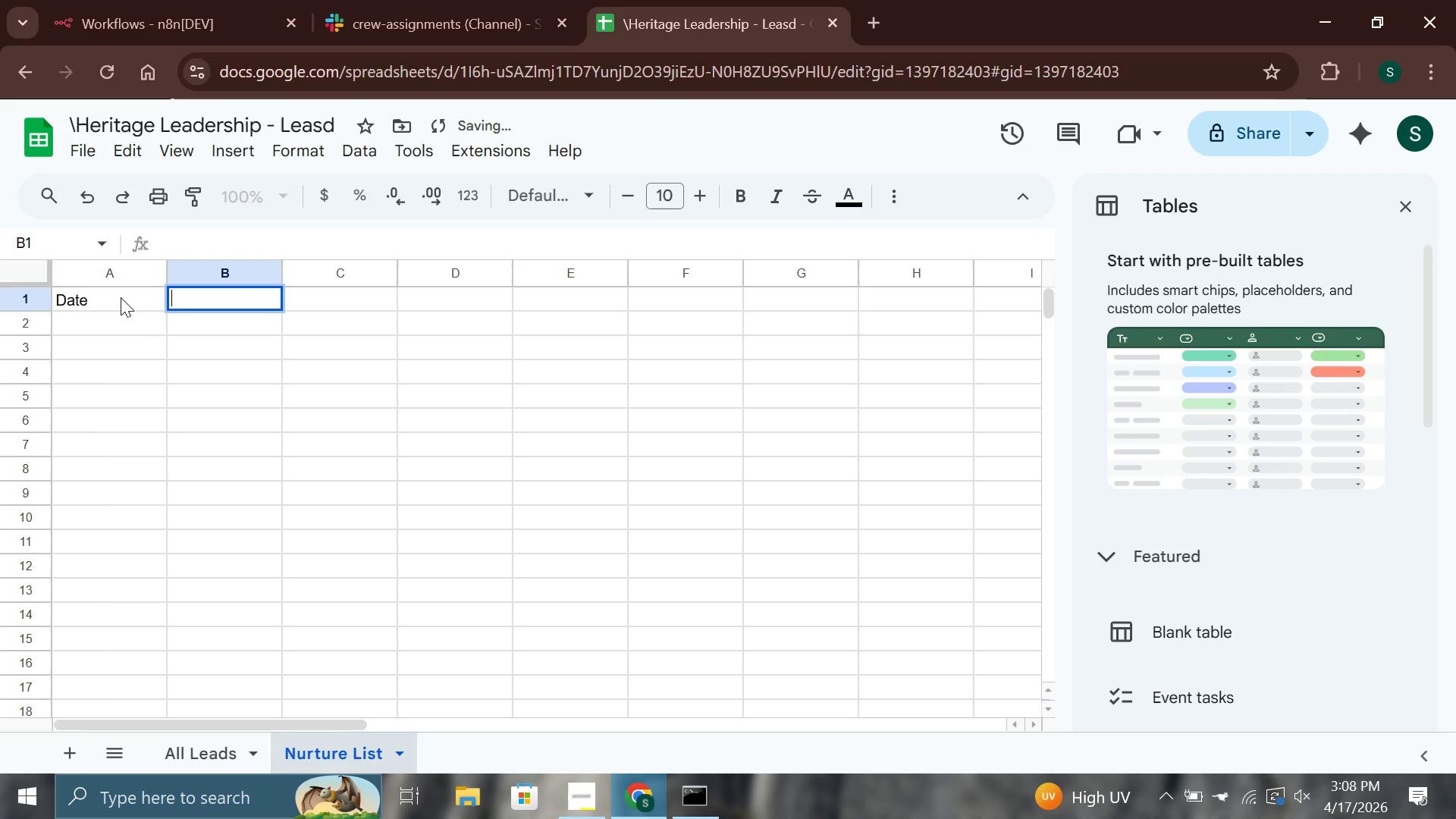 
type(Company Name)
 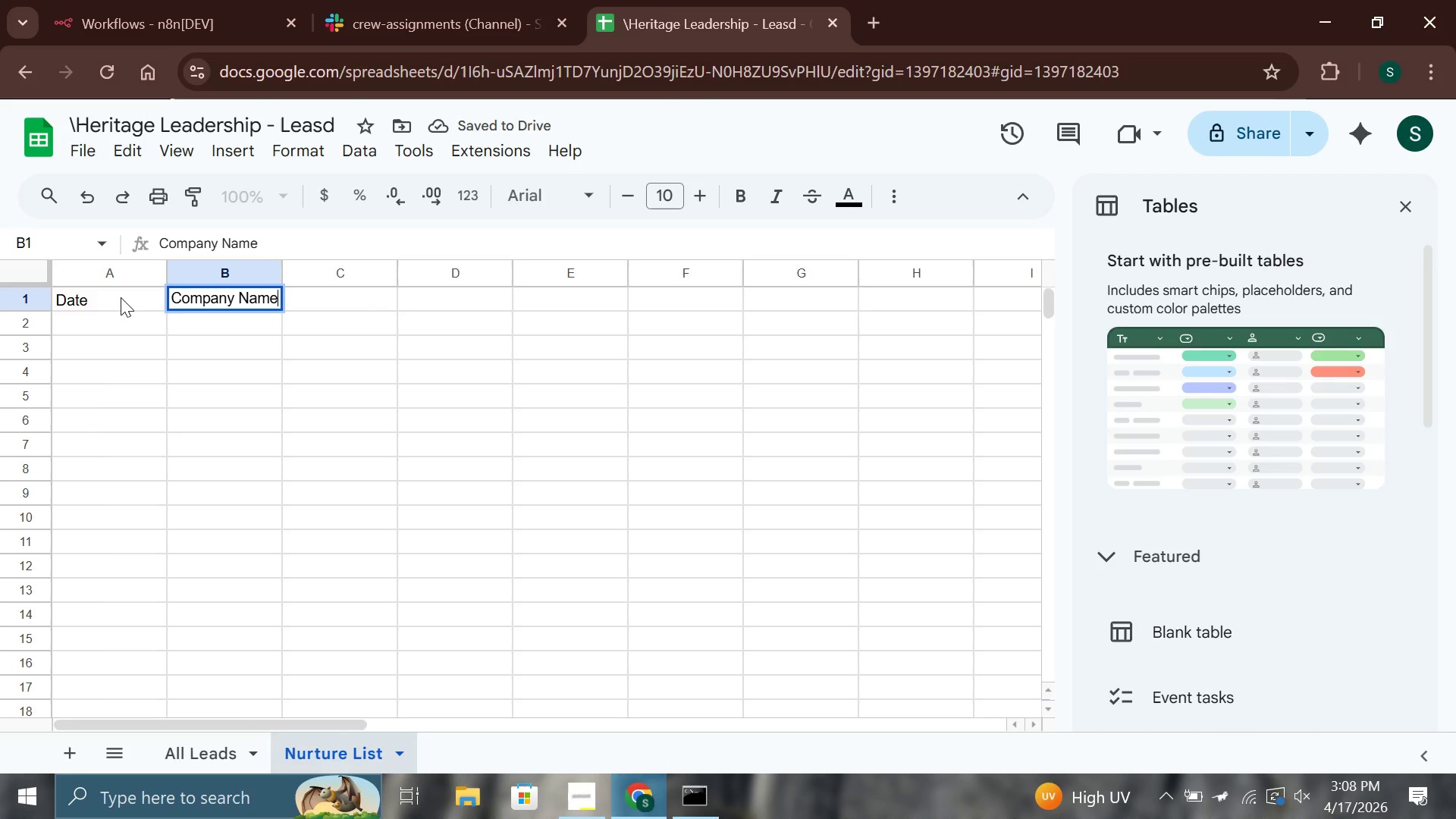 
 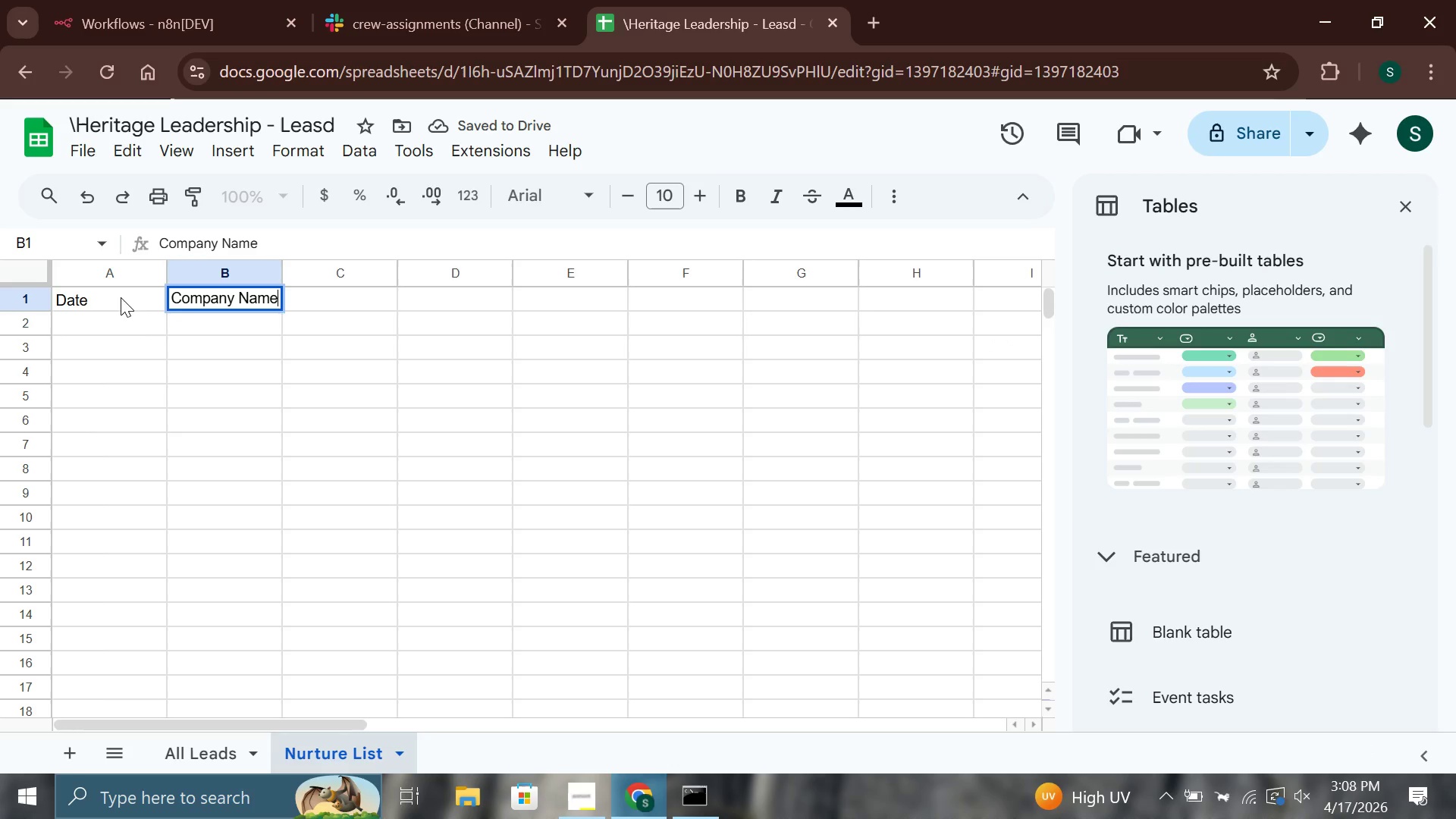 
key(Enter)
 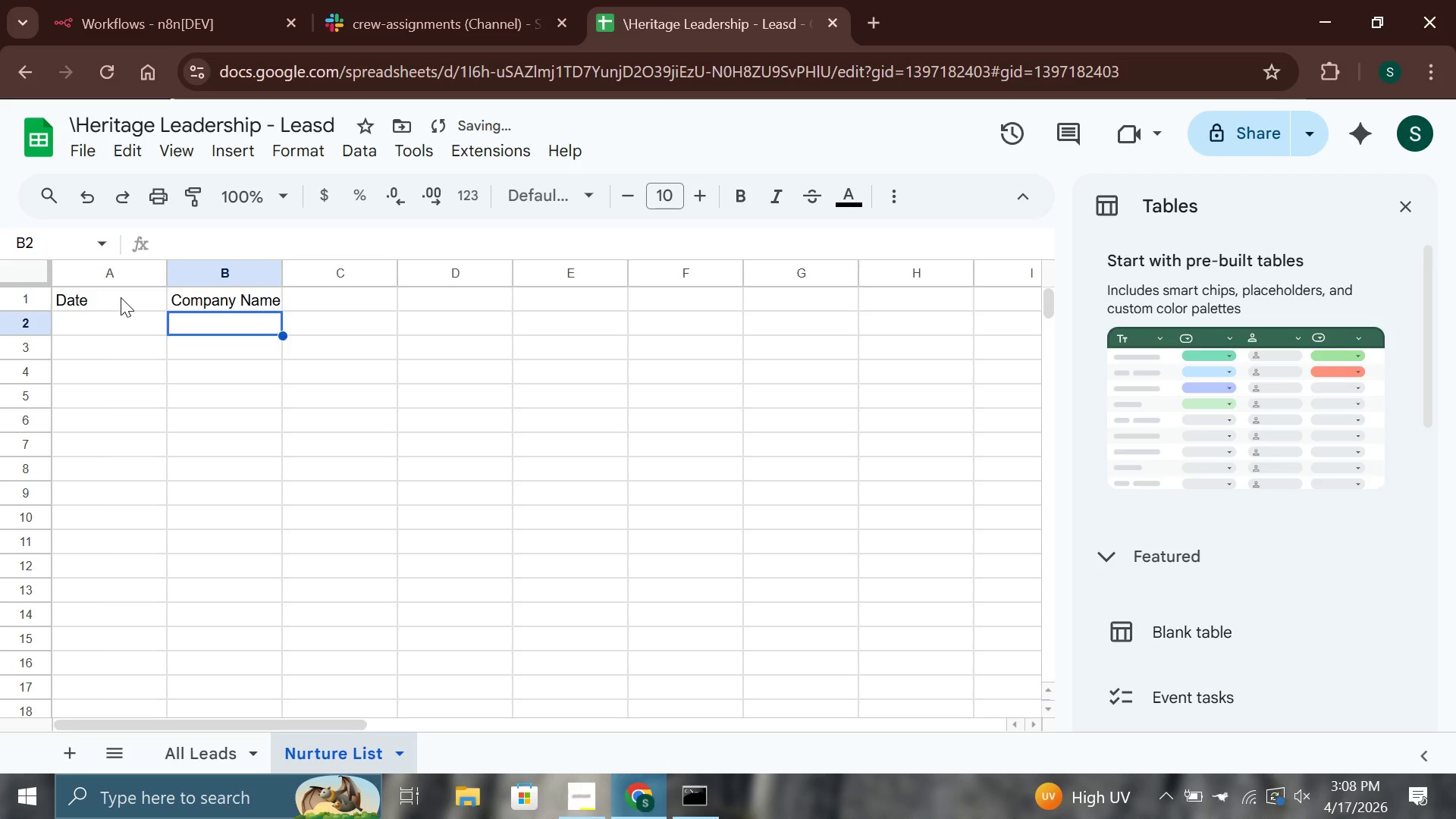 
key(ArrowUp)
 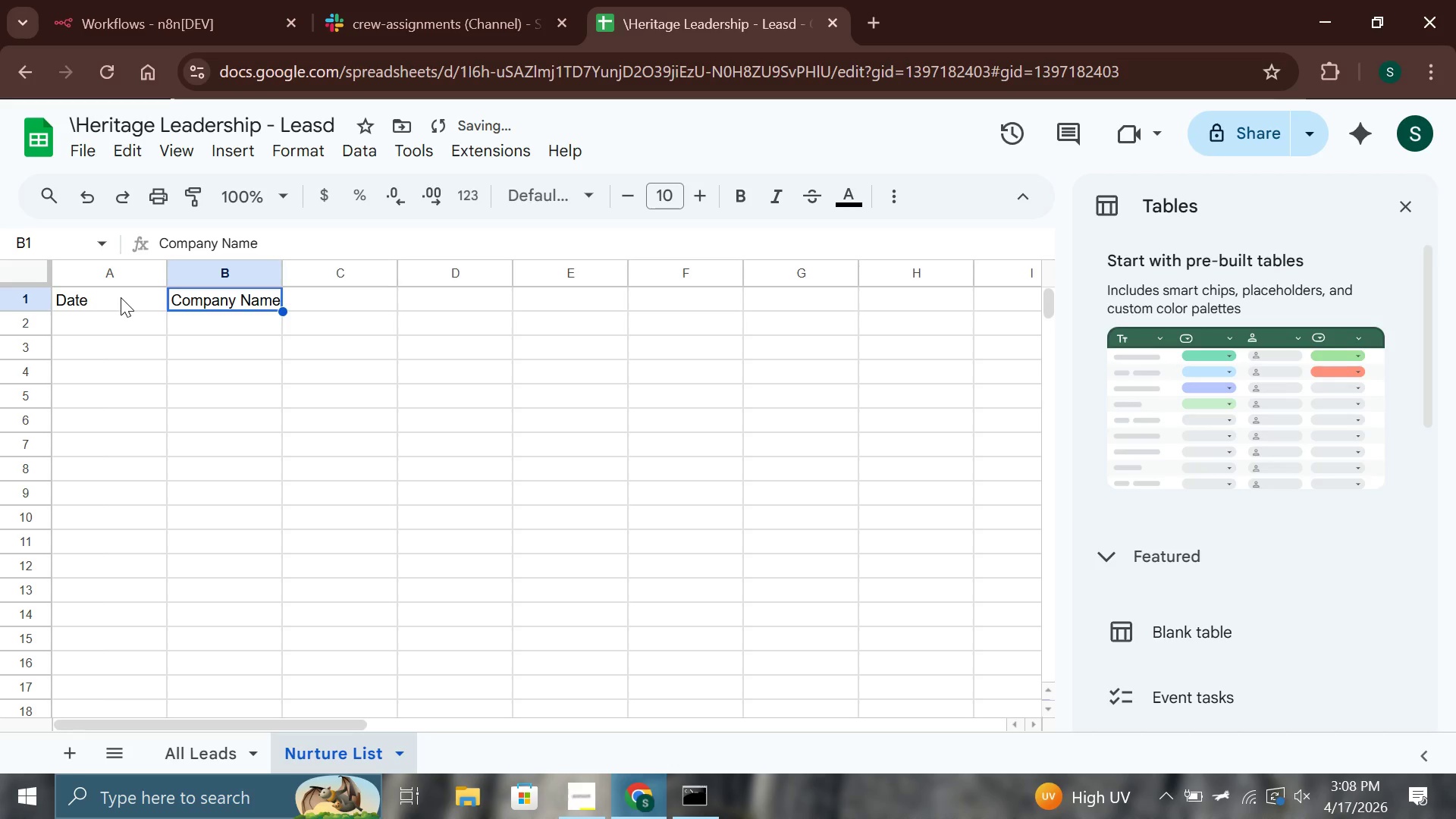 
key(ArrowRight)
 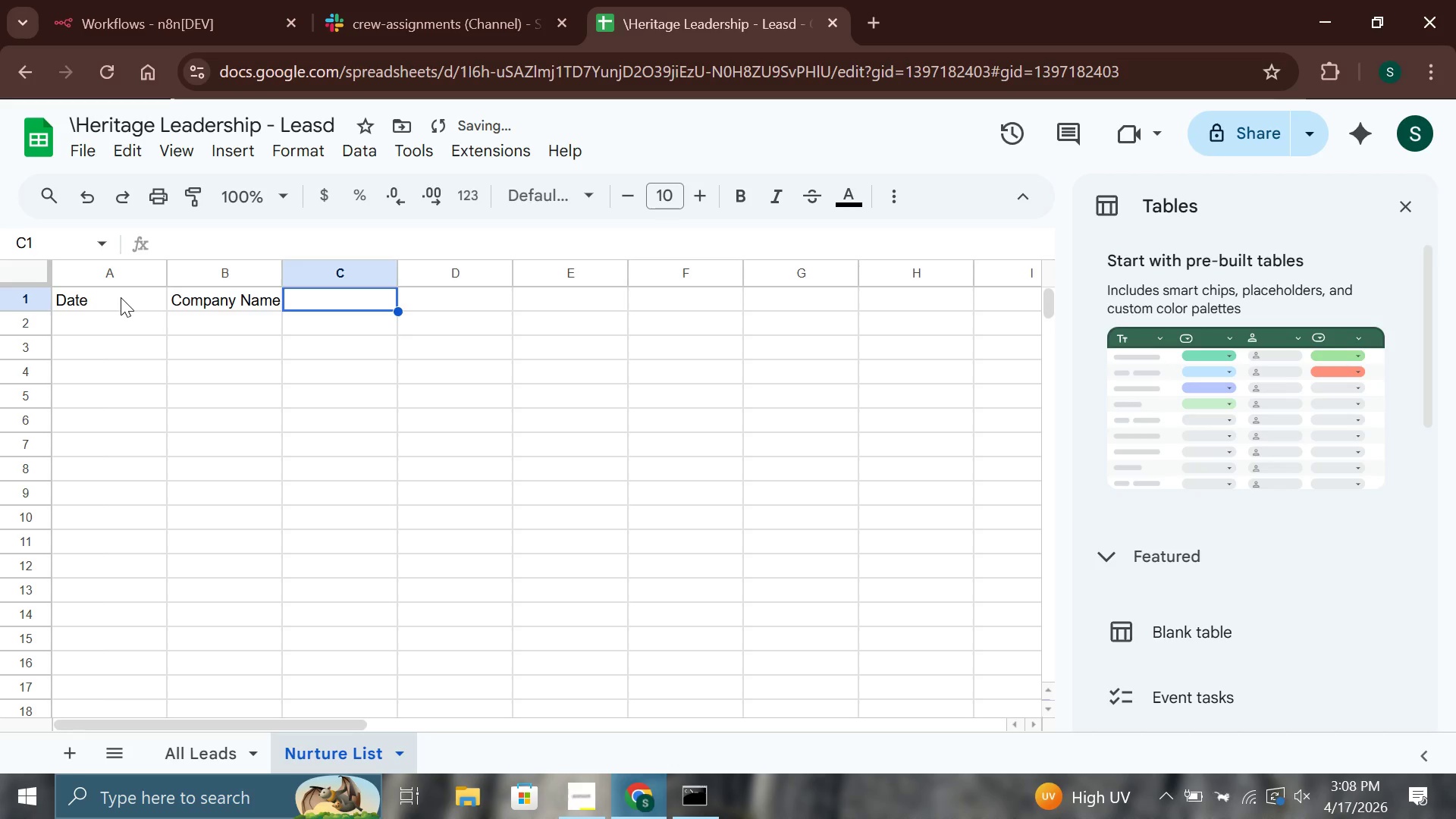 
key(Enter)
 